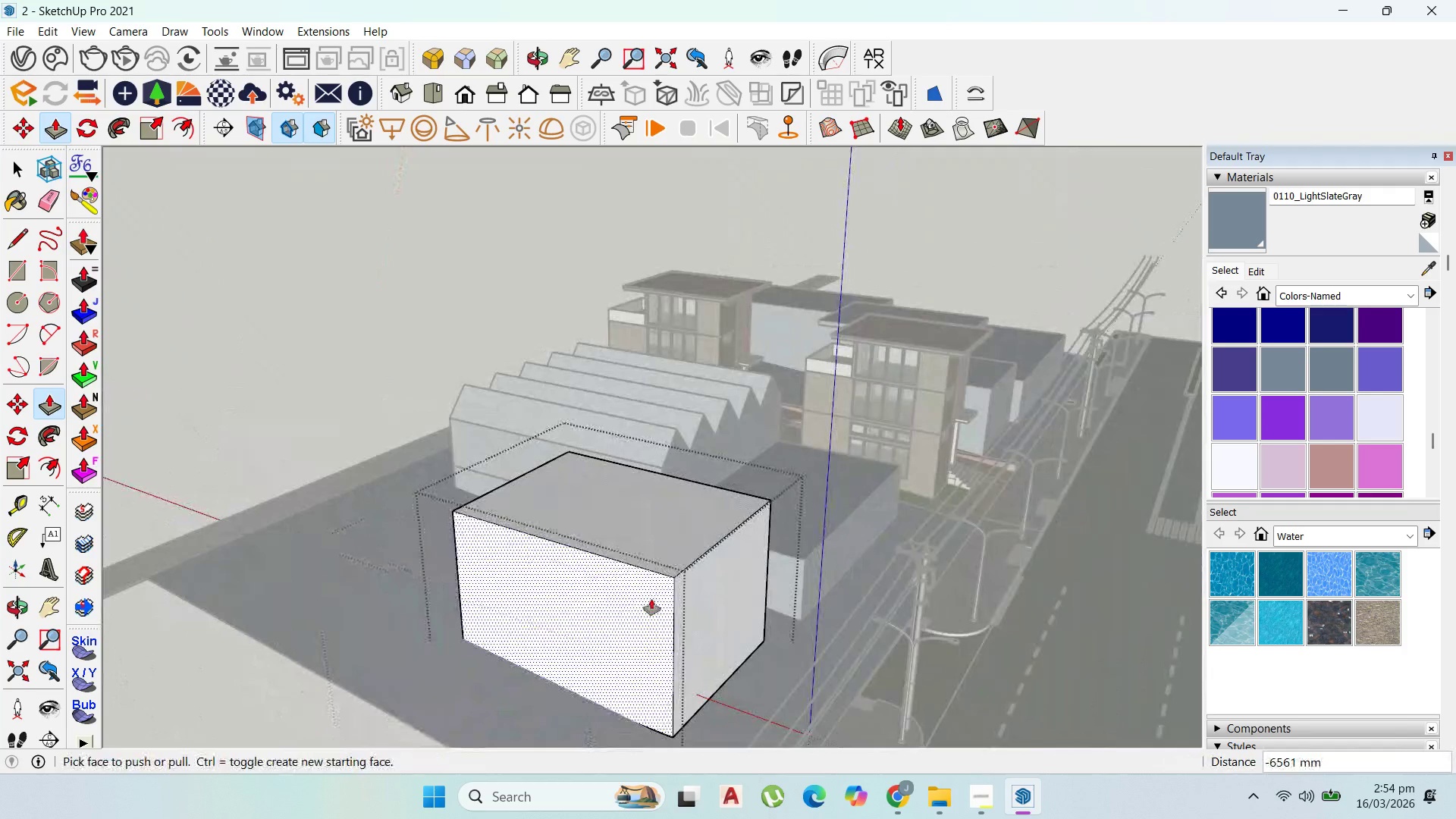 
scroll: coordinate [655, 598], scroll_direction: up, amount: 1.0
 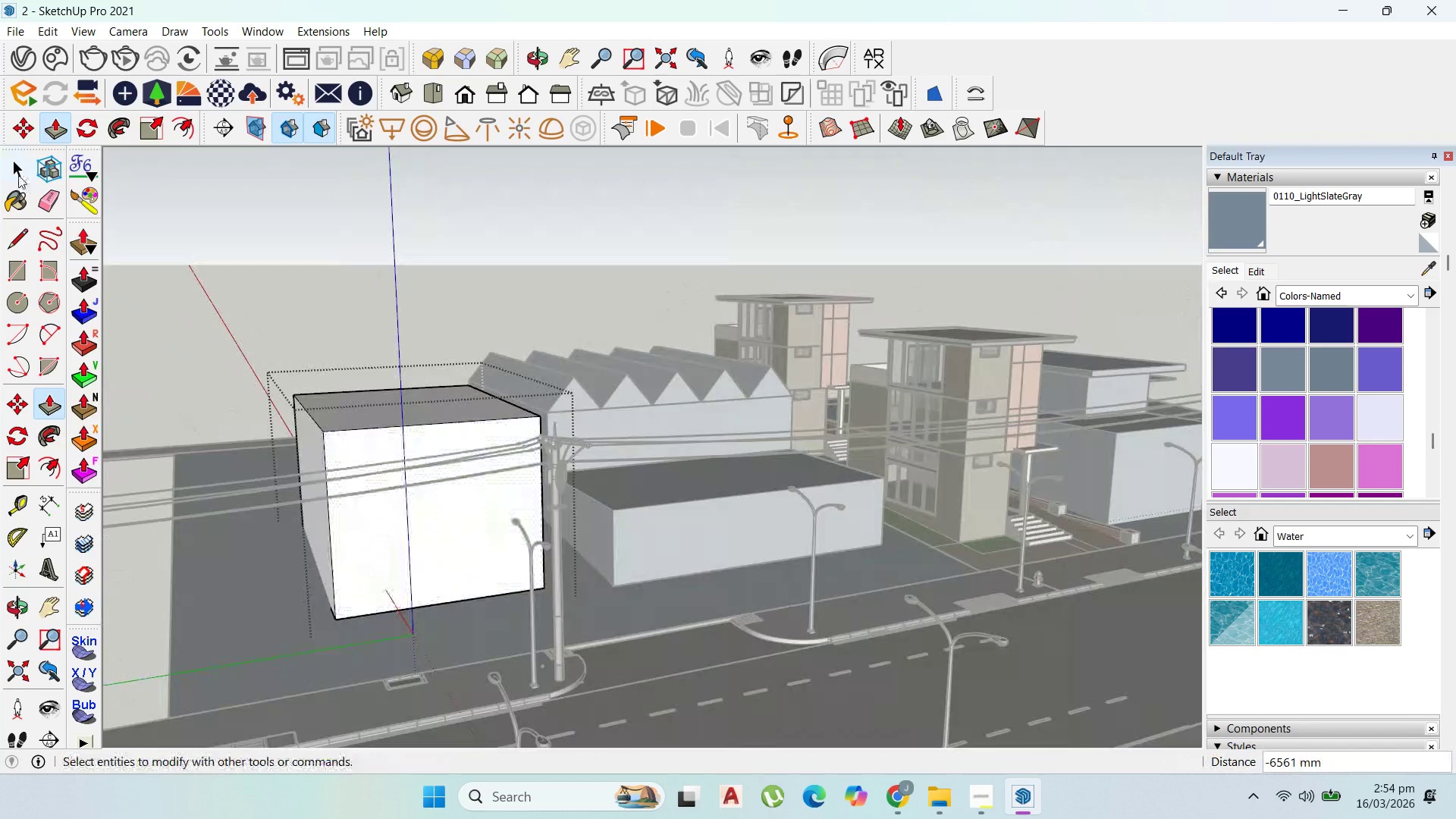 
left_click([20, 178])
 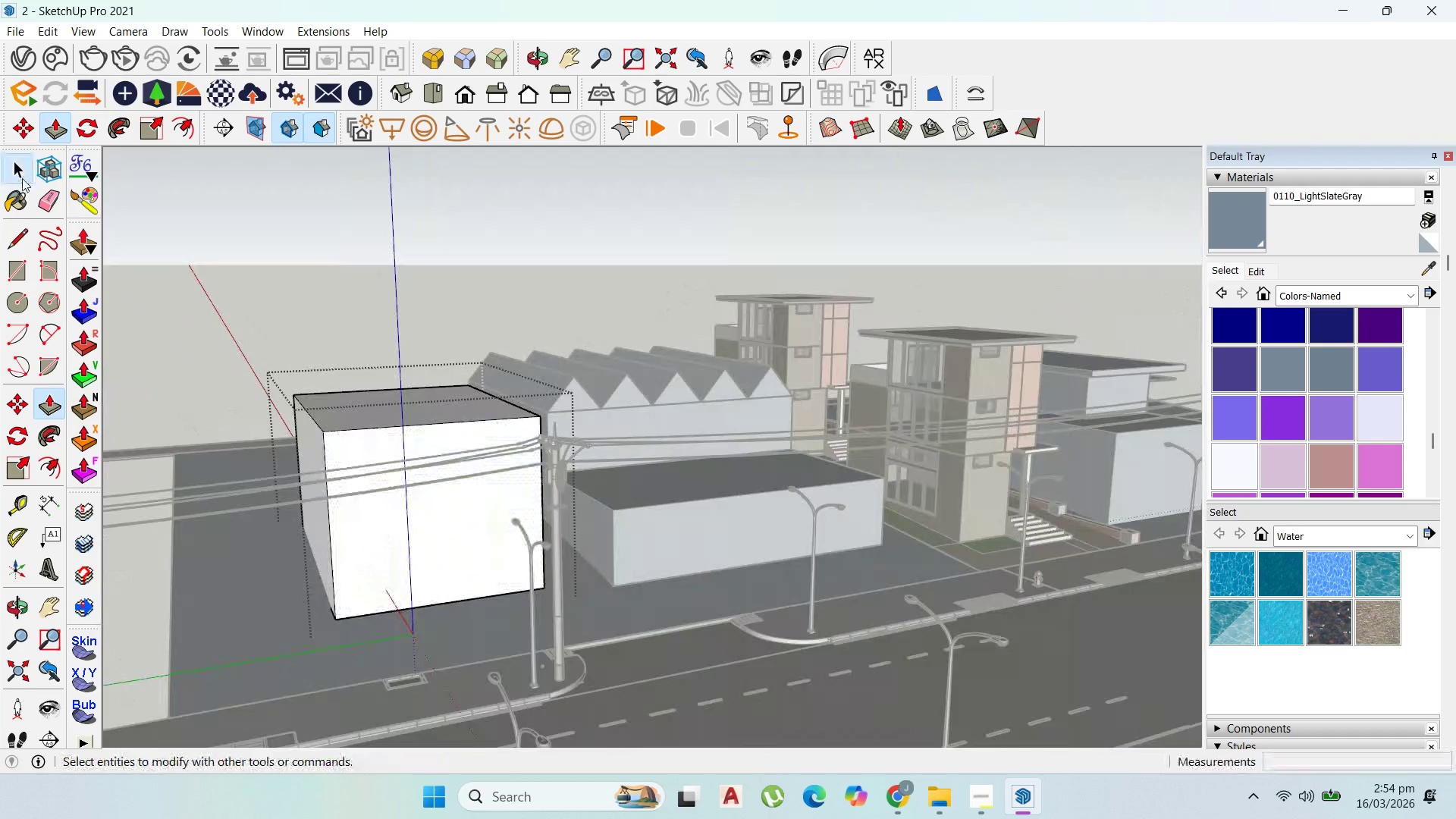 
key(Escape)
 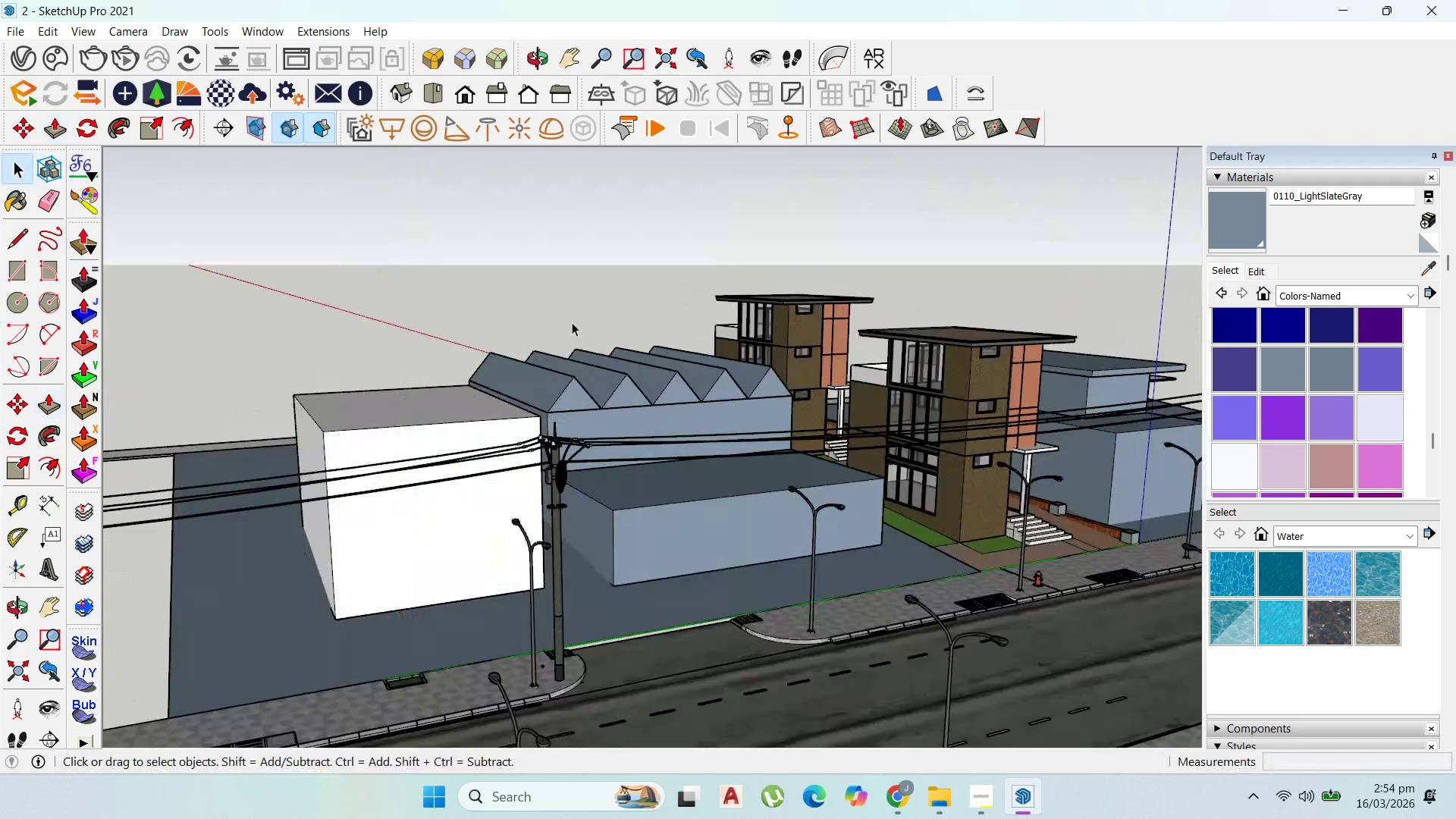 
key(Escape)
 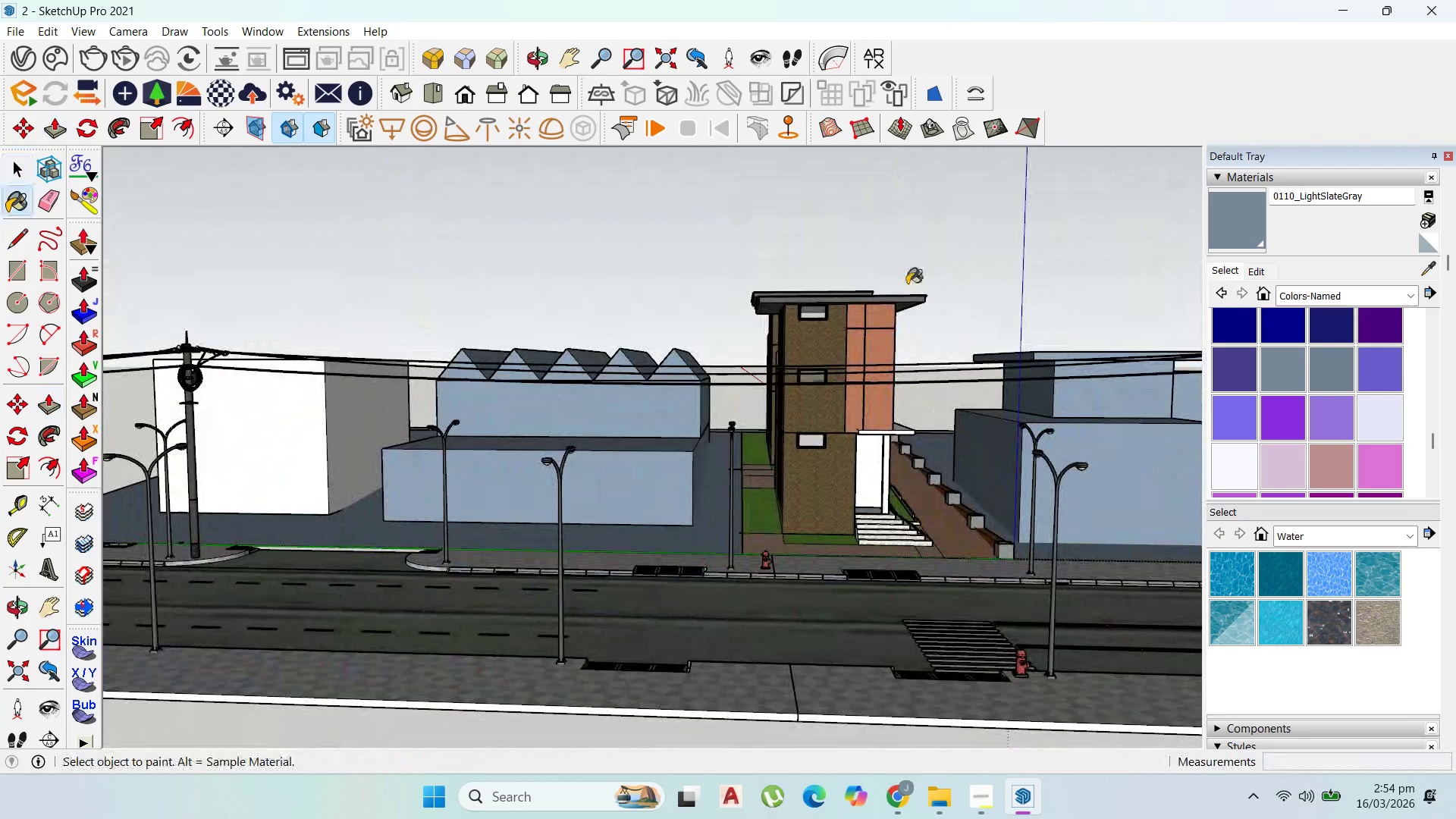 
left_click([337, 437])
 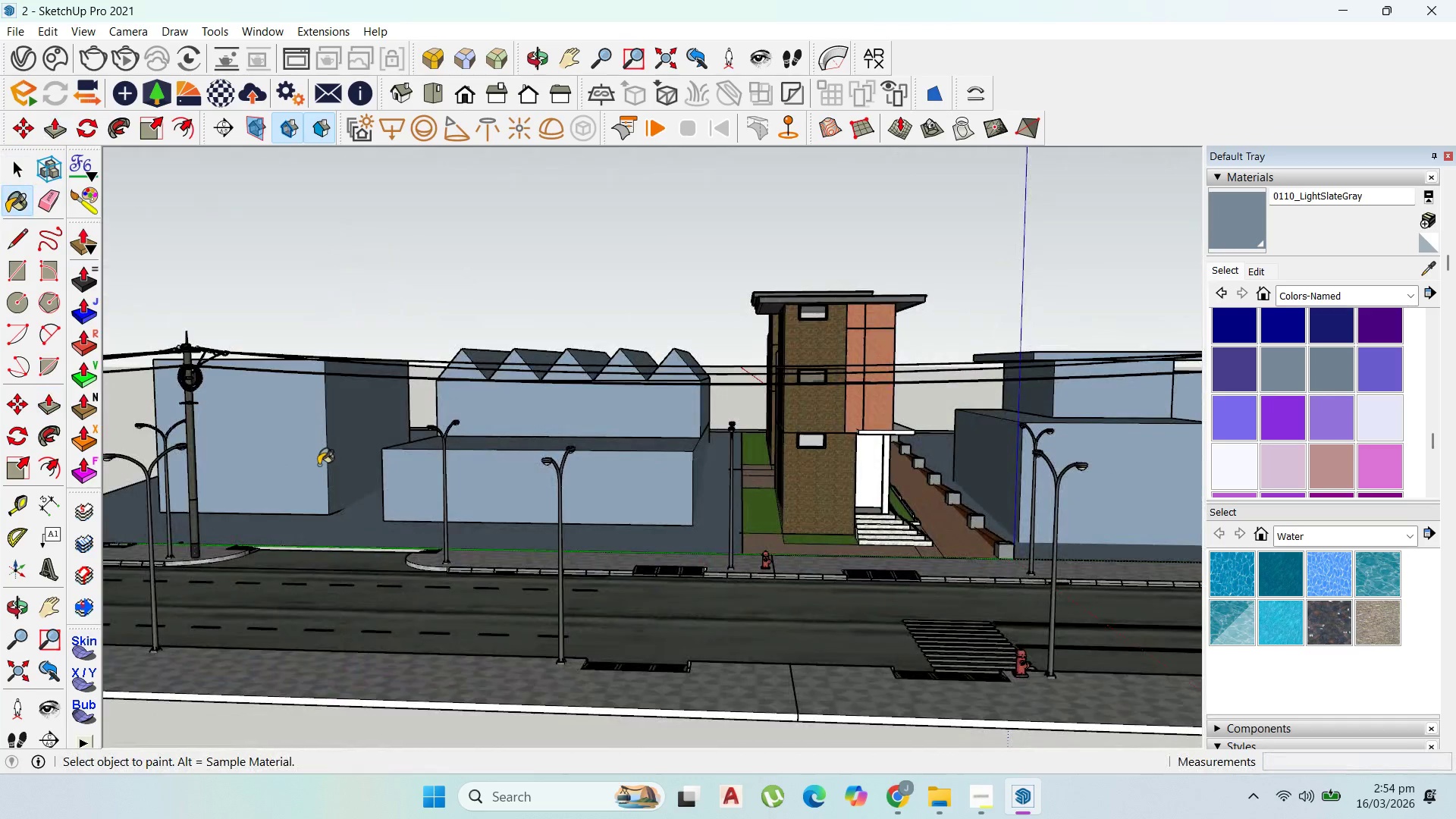 
scroll: coordinate [318, 465], scroll_direction: up, amount: 3.0
 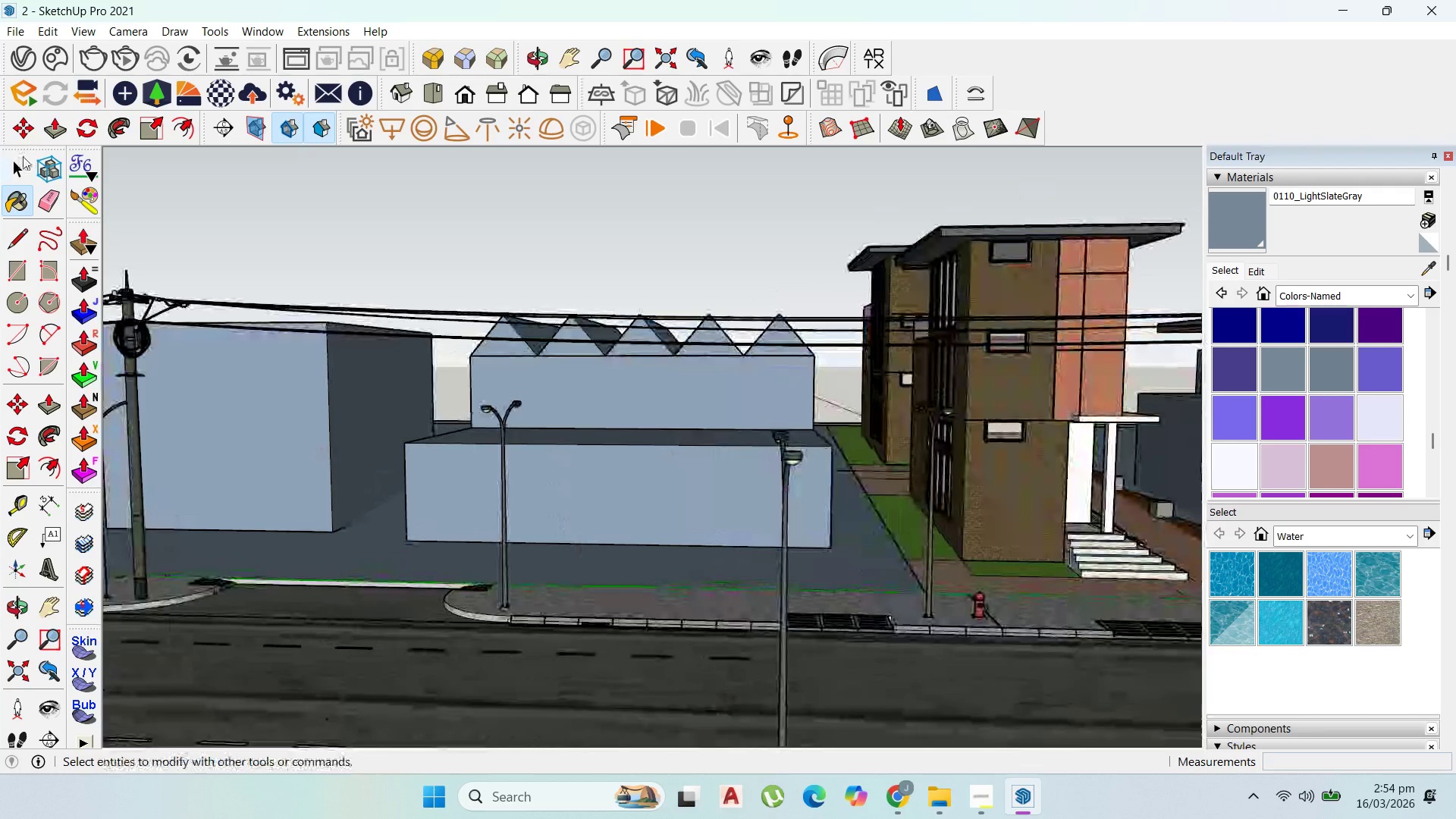 
left_click([16, 174])
 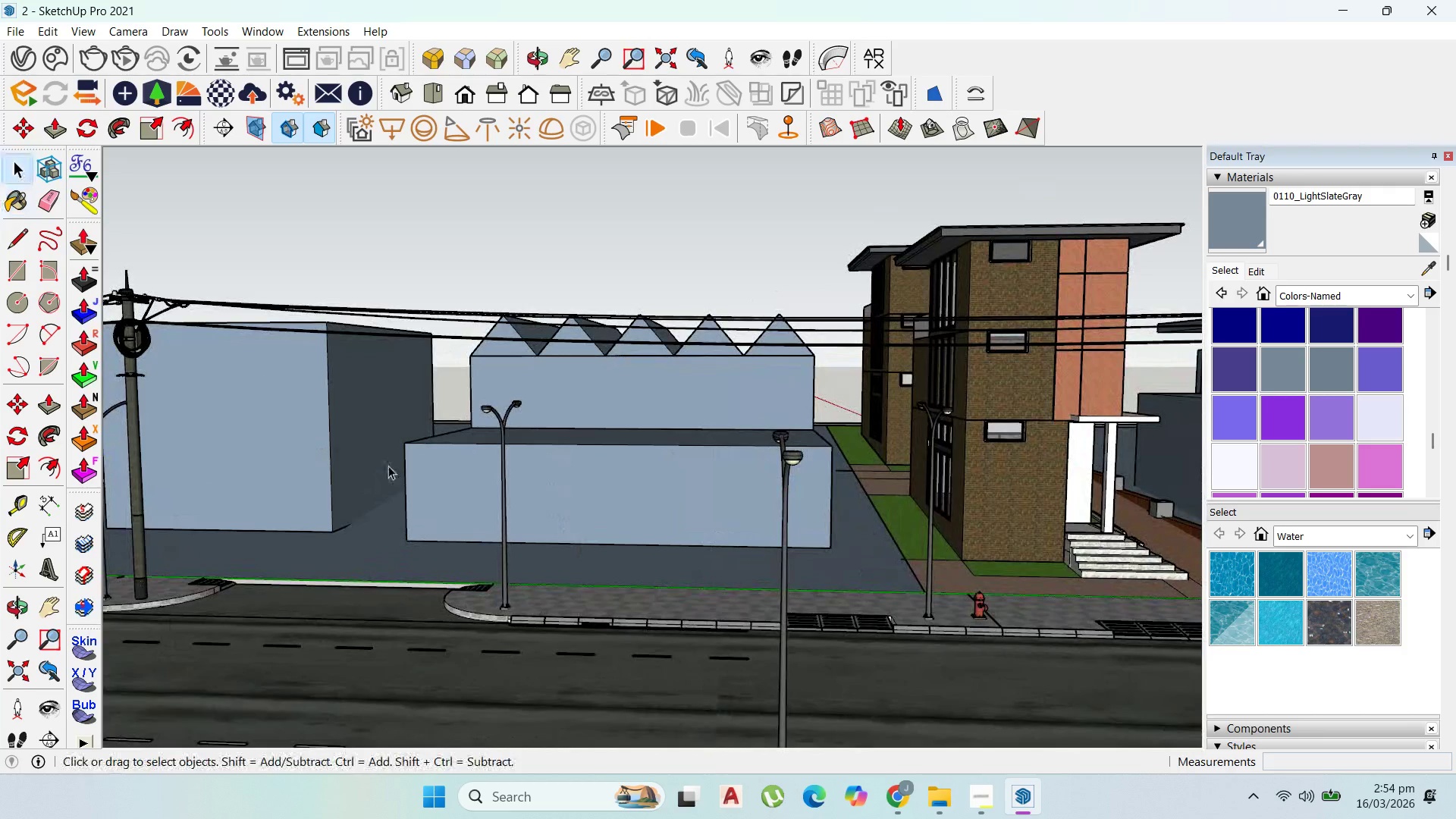 
scroll: coordinate [359, 493], scroll_direction: up, amount: 12.0
 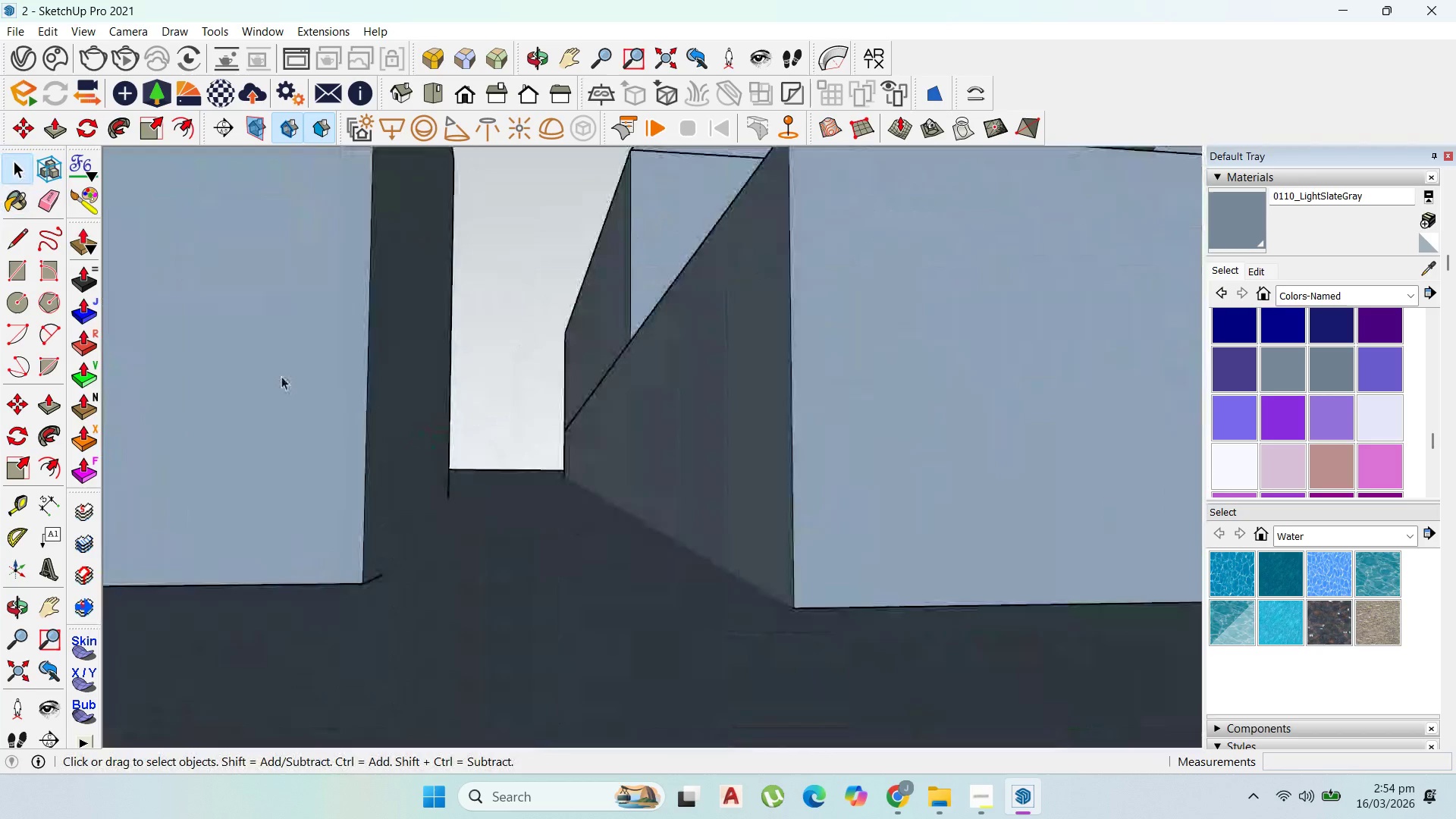 
double_click([281, 376])
 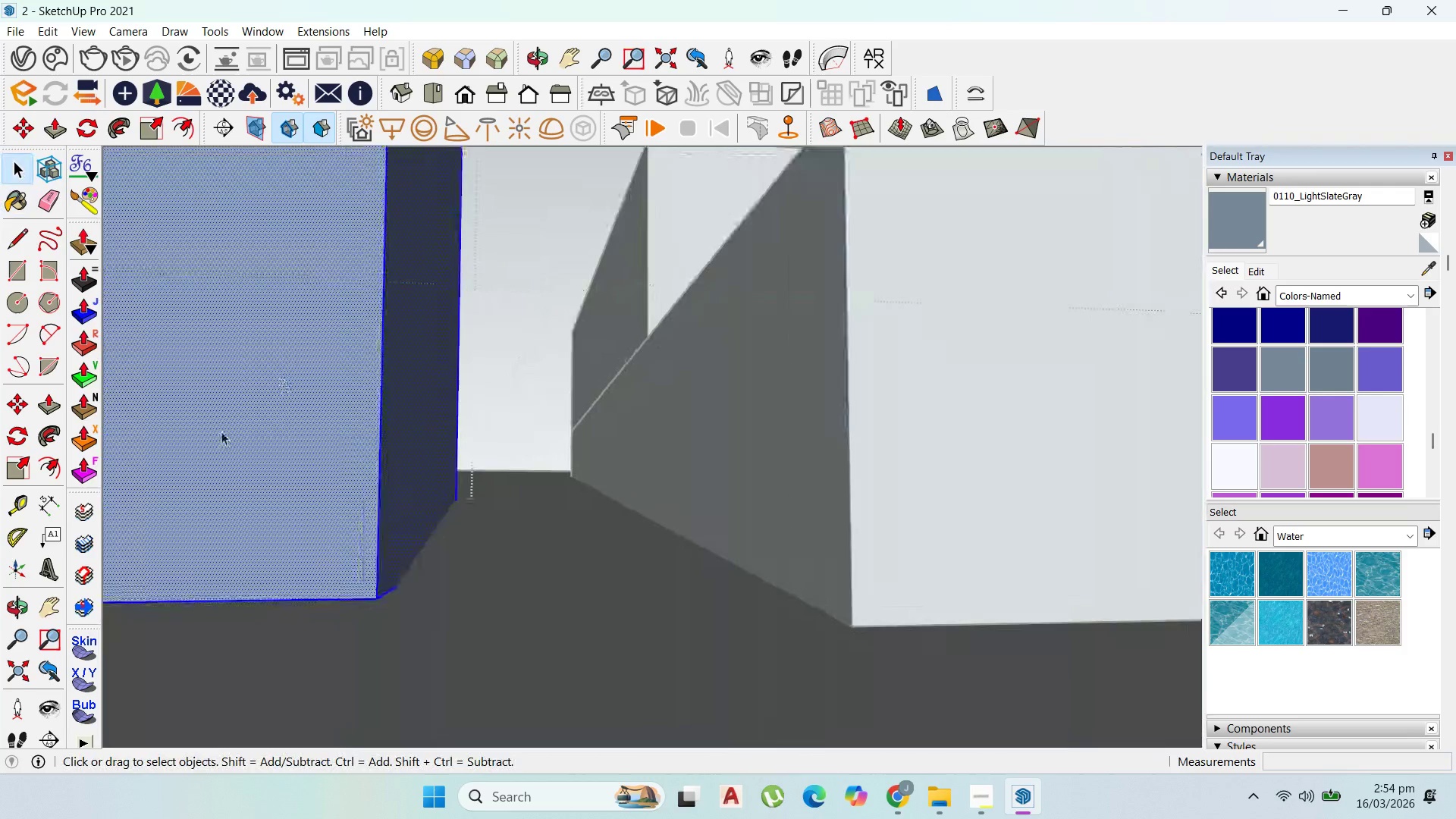 
scroll: coordinate [224, 433], scroll_direction: up, amount: 4.0
 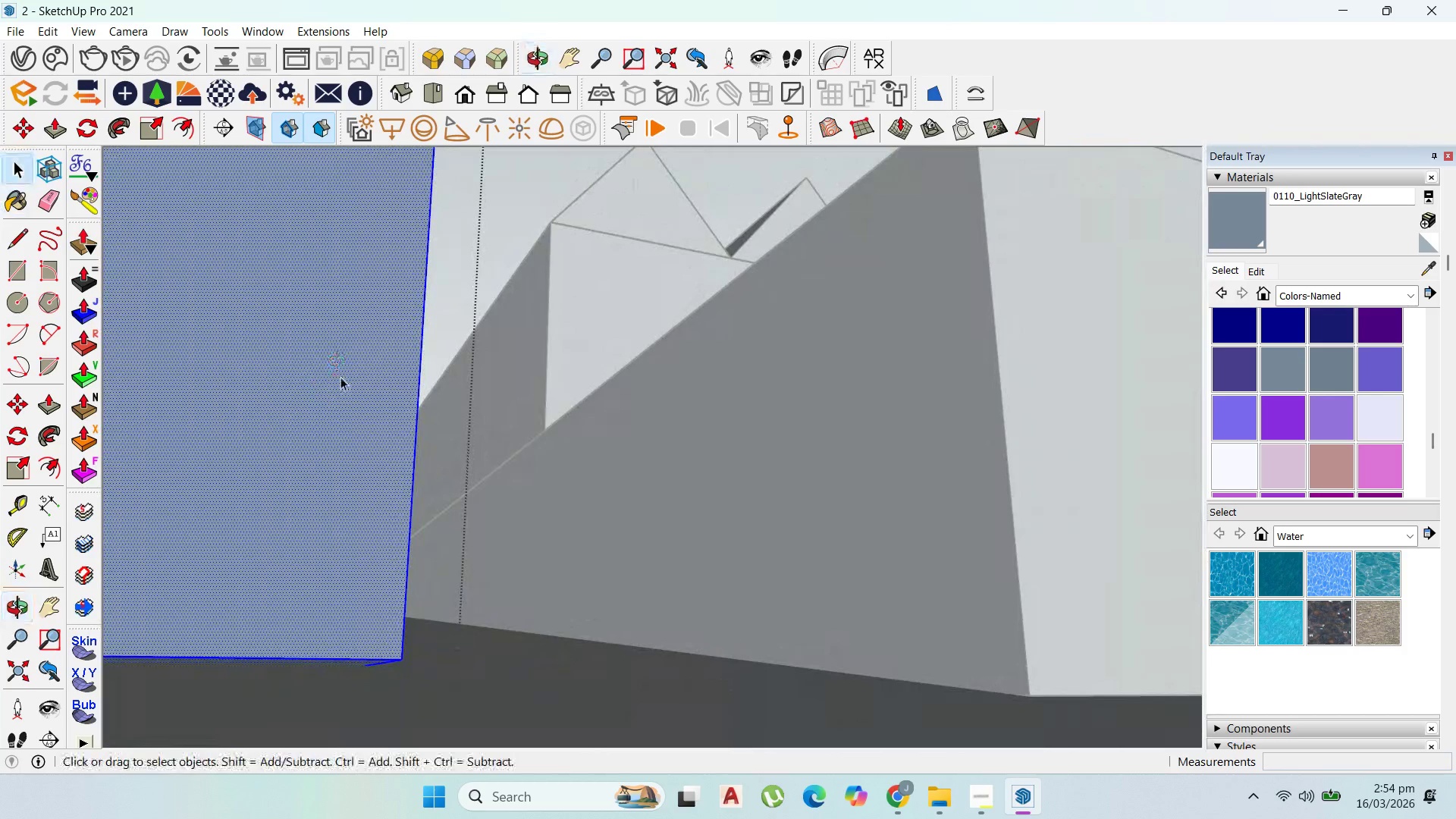 
key(P)
 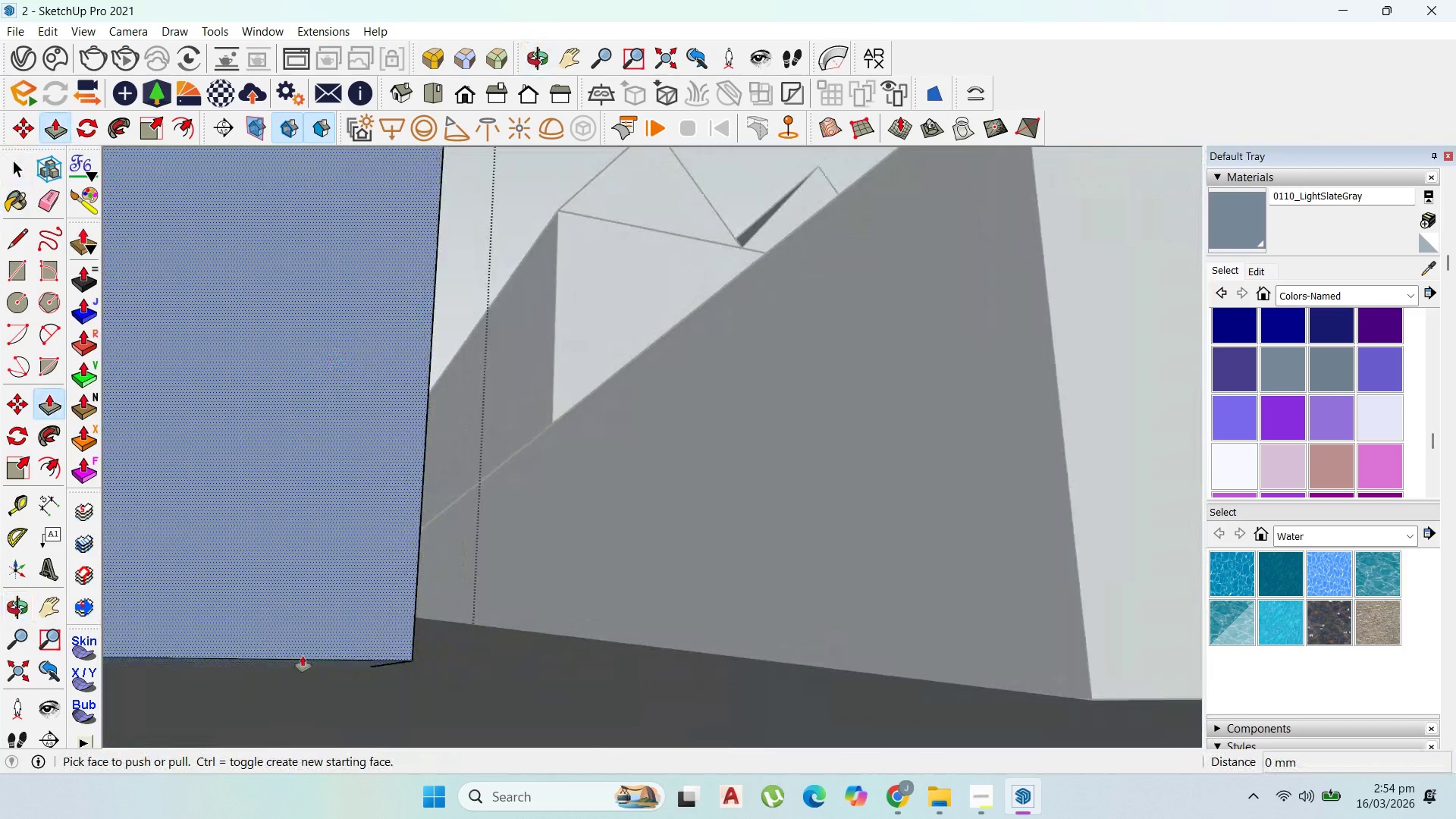 
left_click([334, 661])
 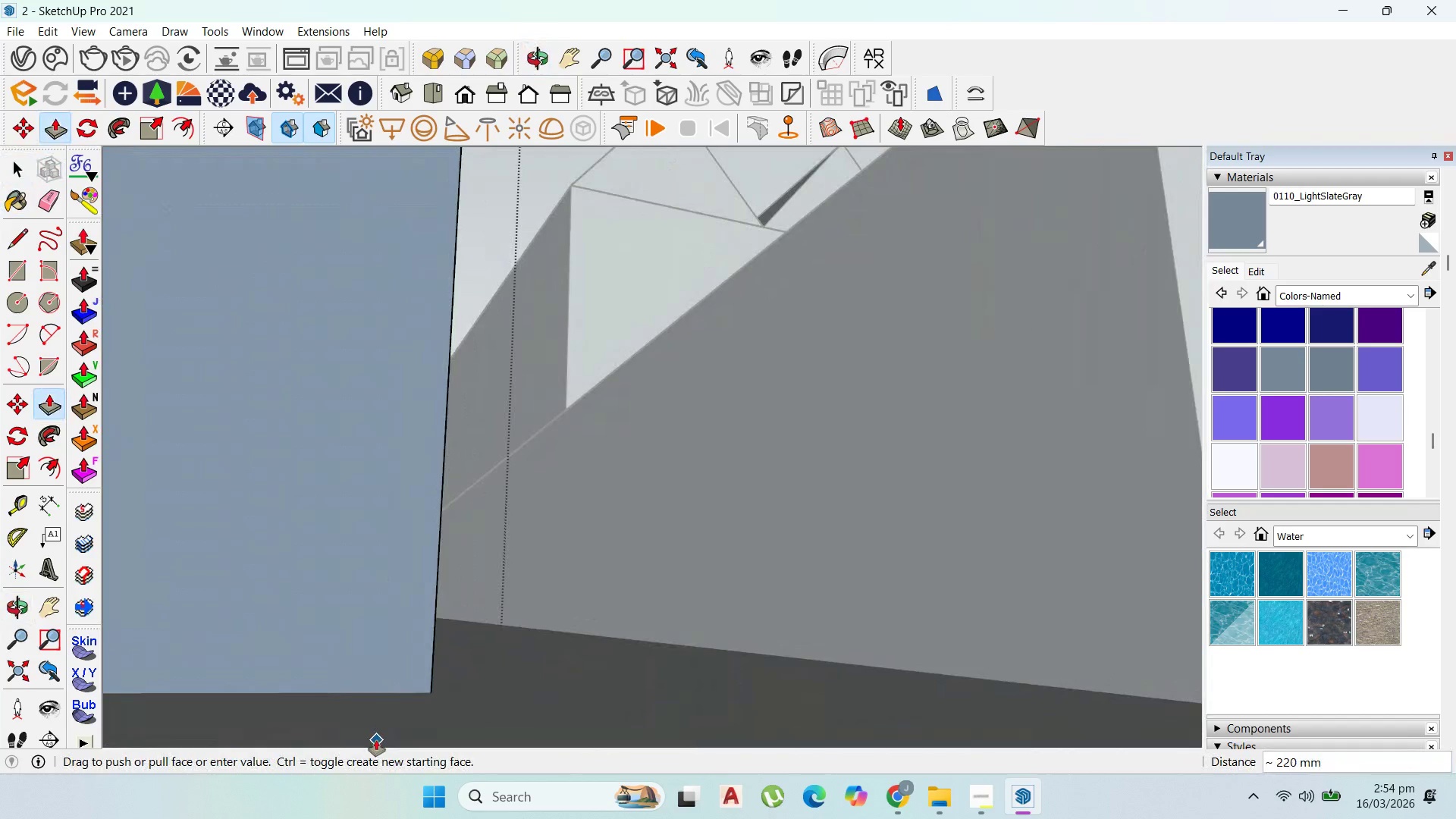 
scroll: coordinate [326, 664], scroll_direction: up, amount: 3.0
 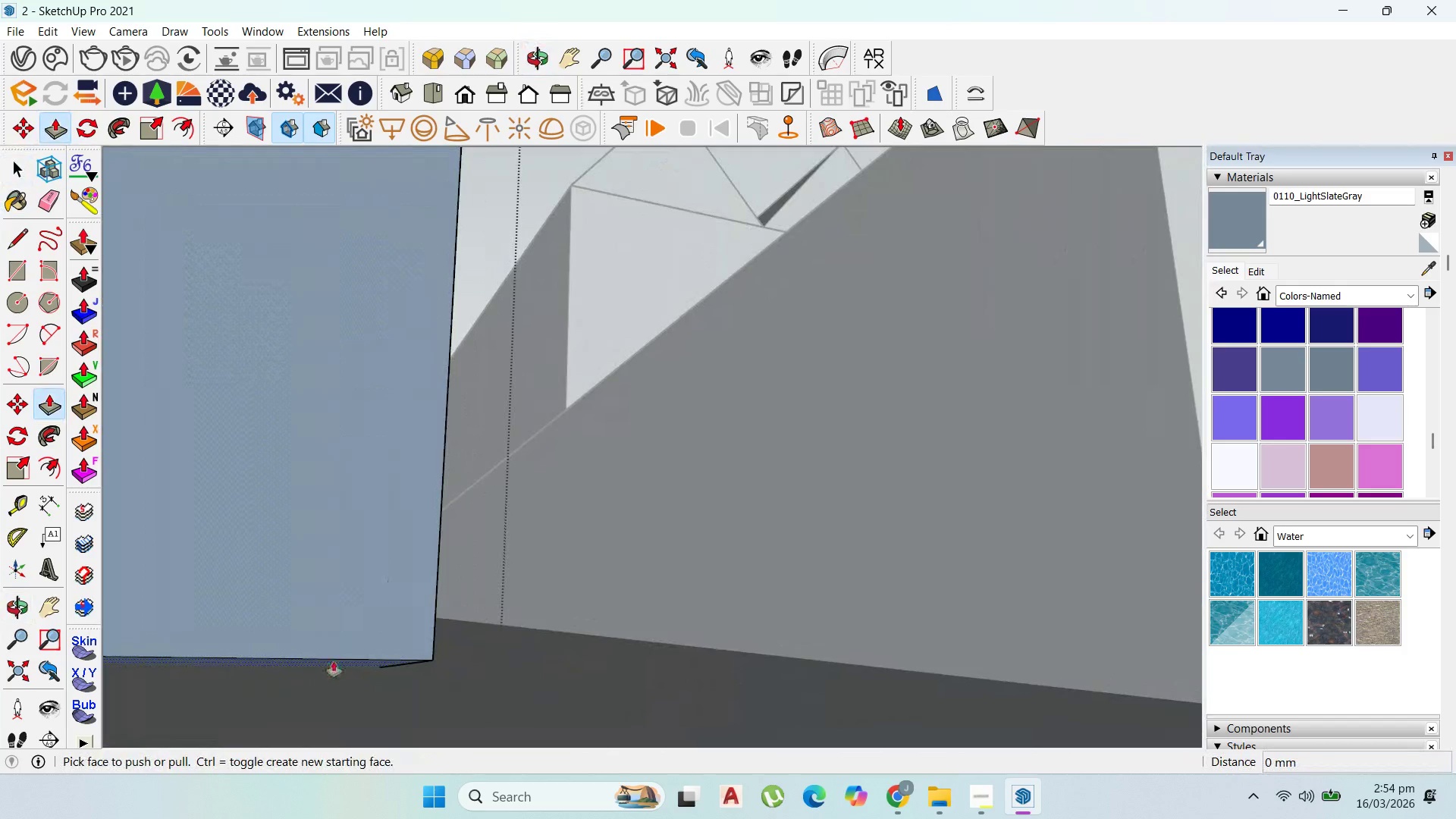 
left_click([376, 740])
 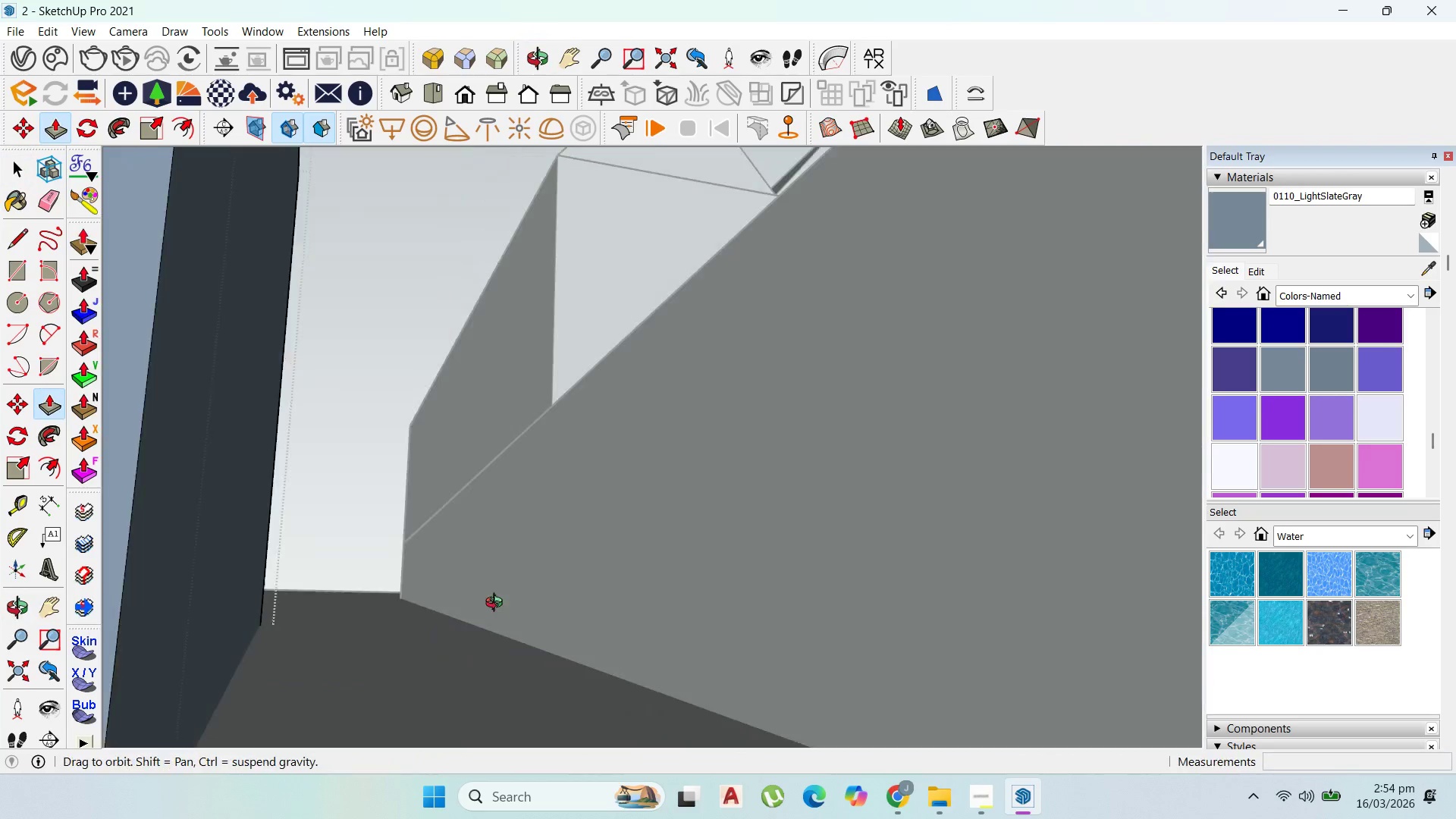 
scroll: coordinate [558, 557], scroll_direction: up, amount: 1.0
 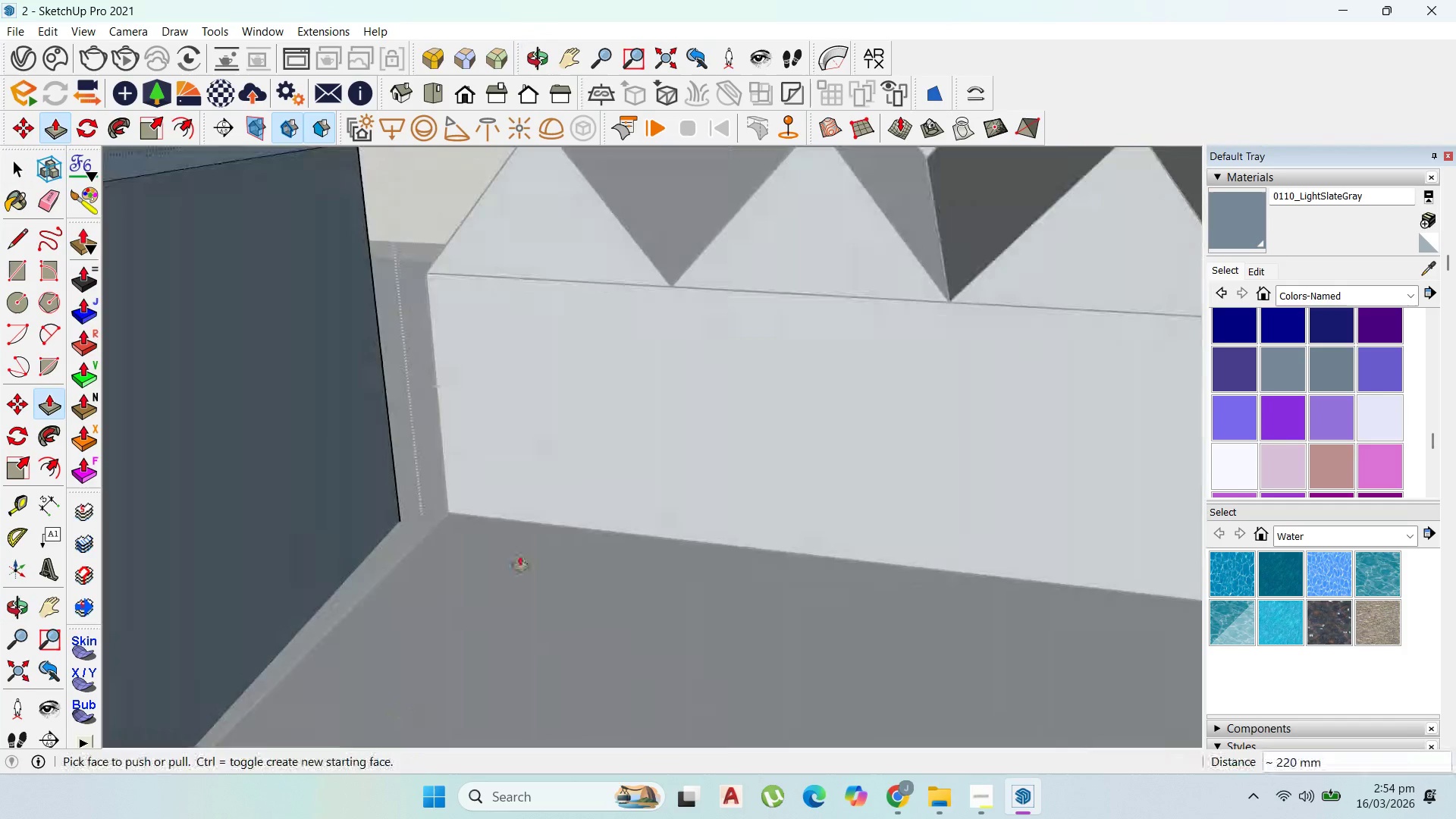 
scroll: coordinate [721, 442], scroll_direction: down, amount: 17.0
 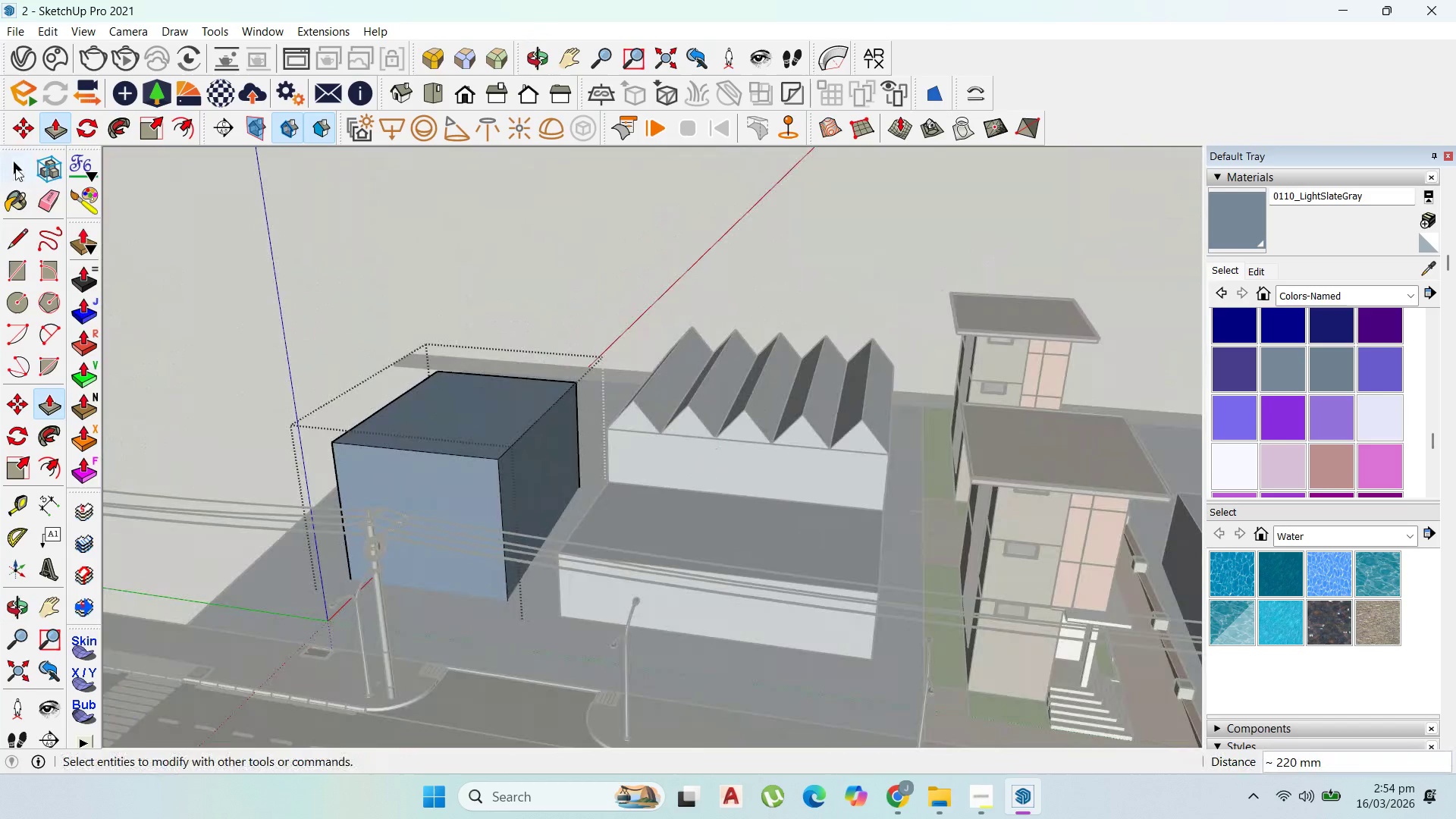 
left_click([15, 165])
 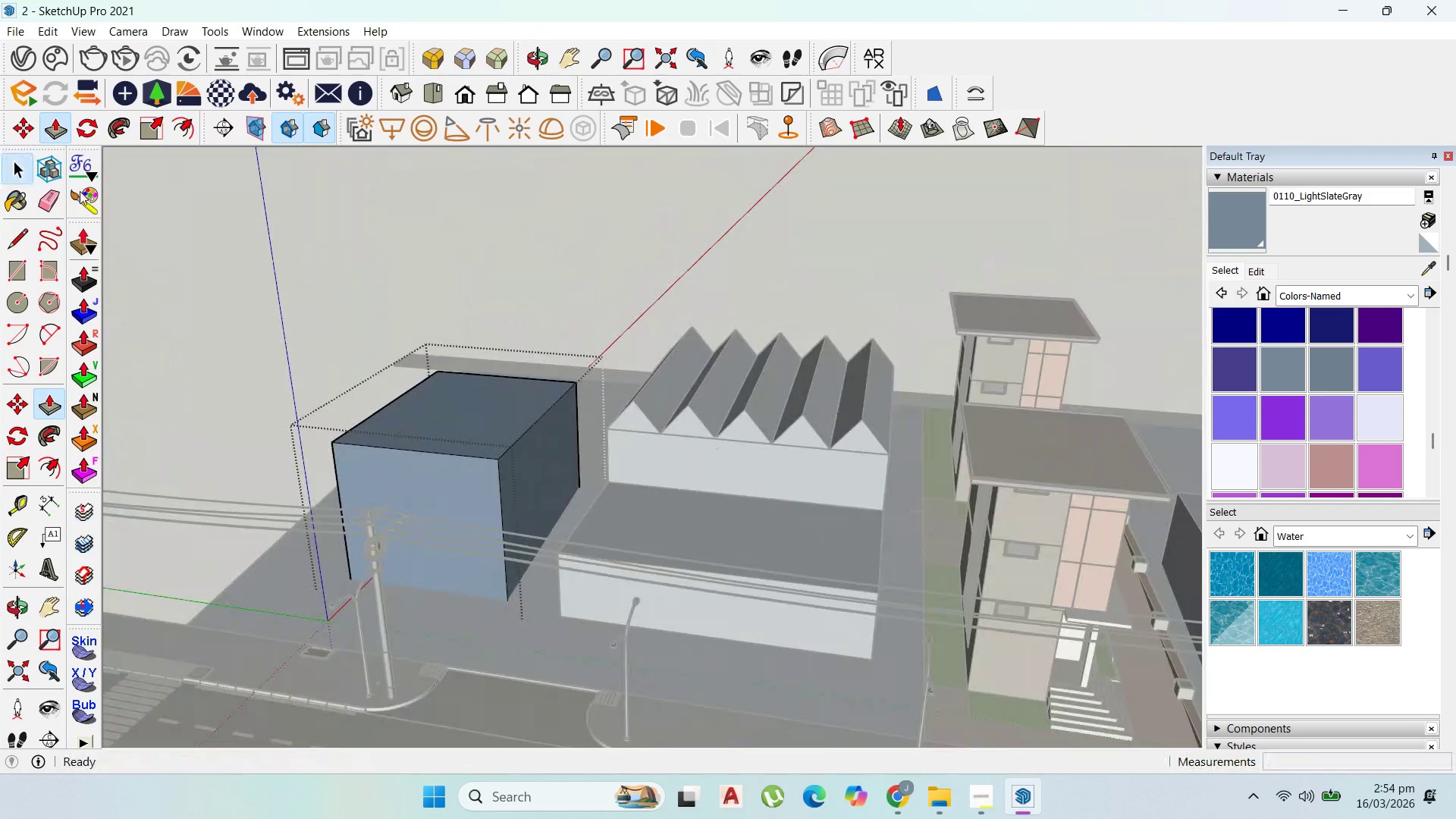 
key(Escape)
 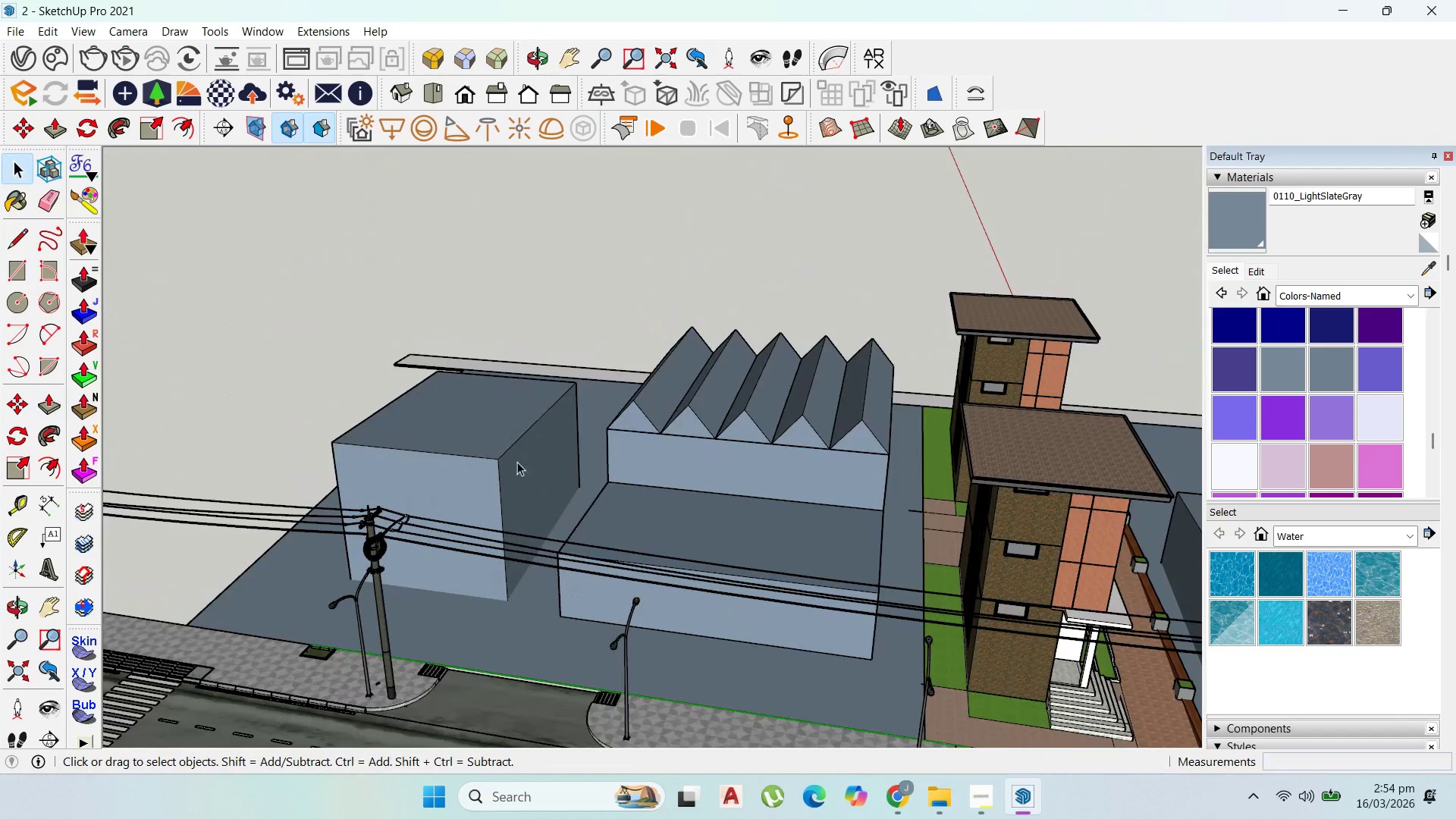 
key(Escape)
 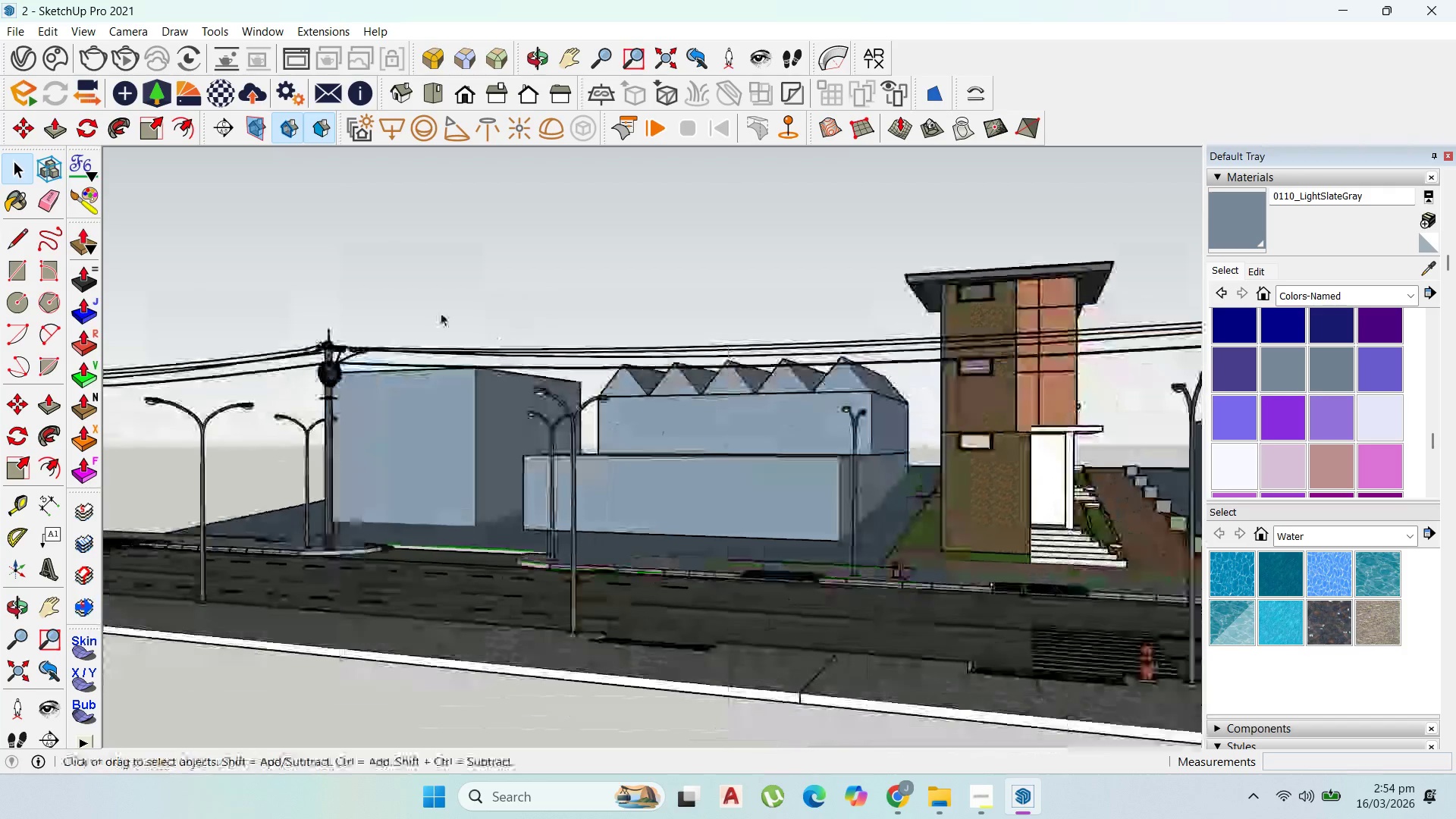 
scroll: coordinate [780, 396], scroll_direction: down, amount: 2.0
 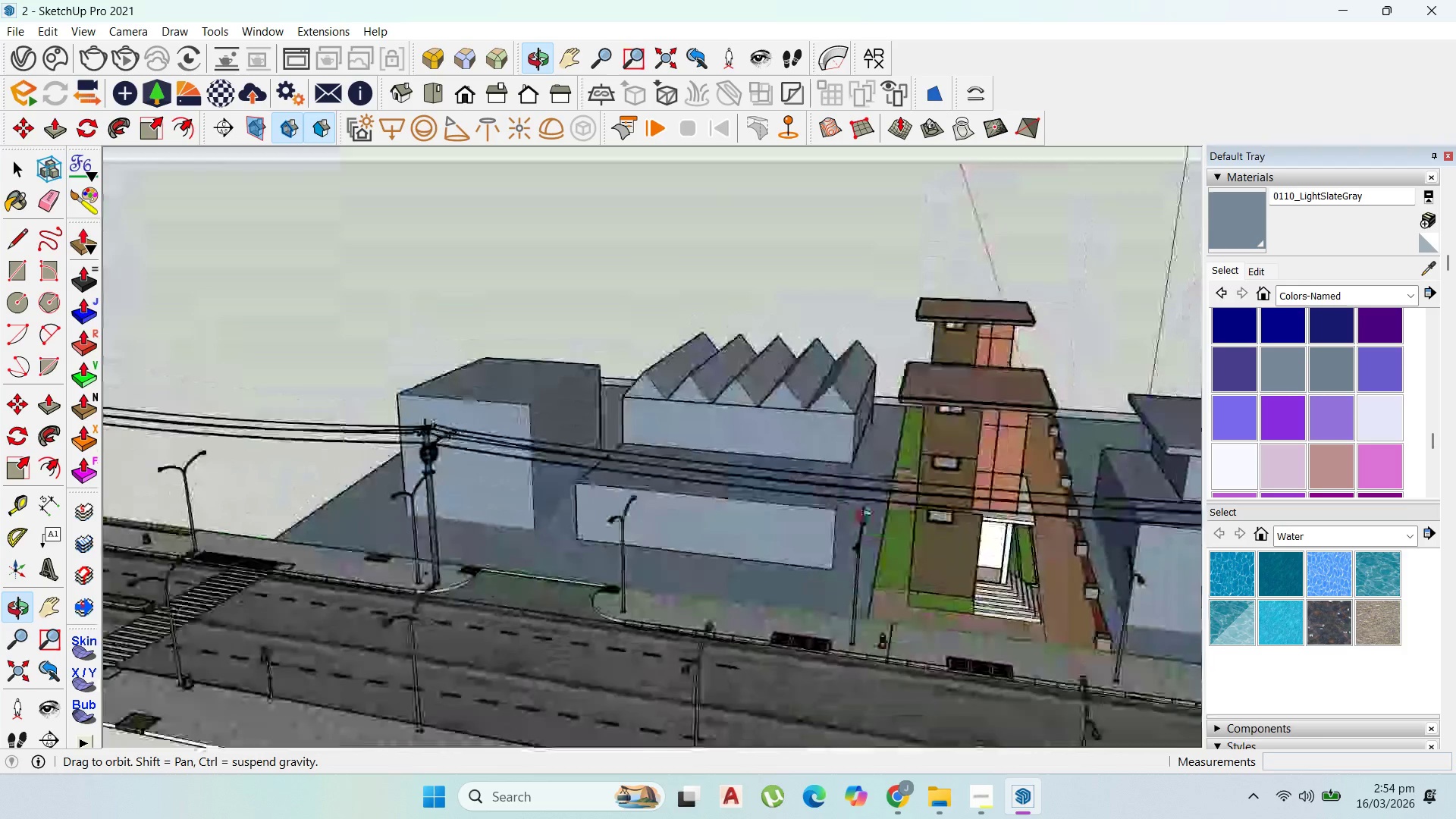 
scroll: coordinate [853, 390], scroll_direction: up, amount: 9.0
 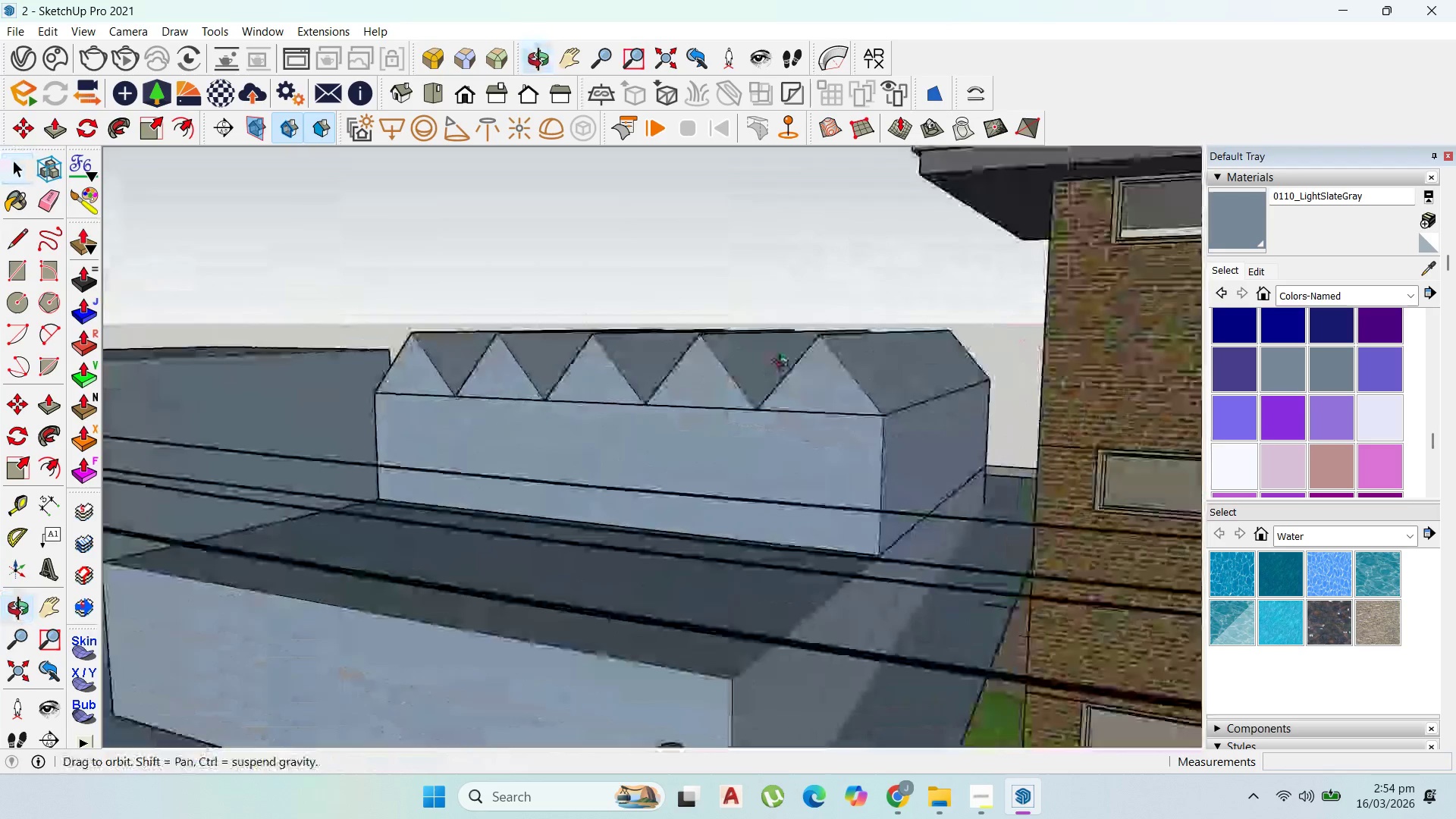 
scroll: coordinate [777, 398], scroll_direction: down, amount: 9.0
 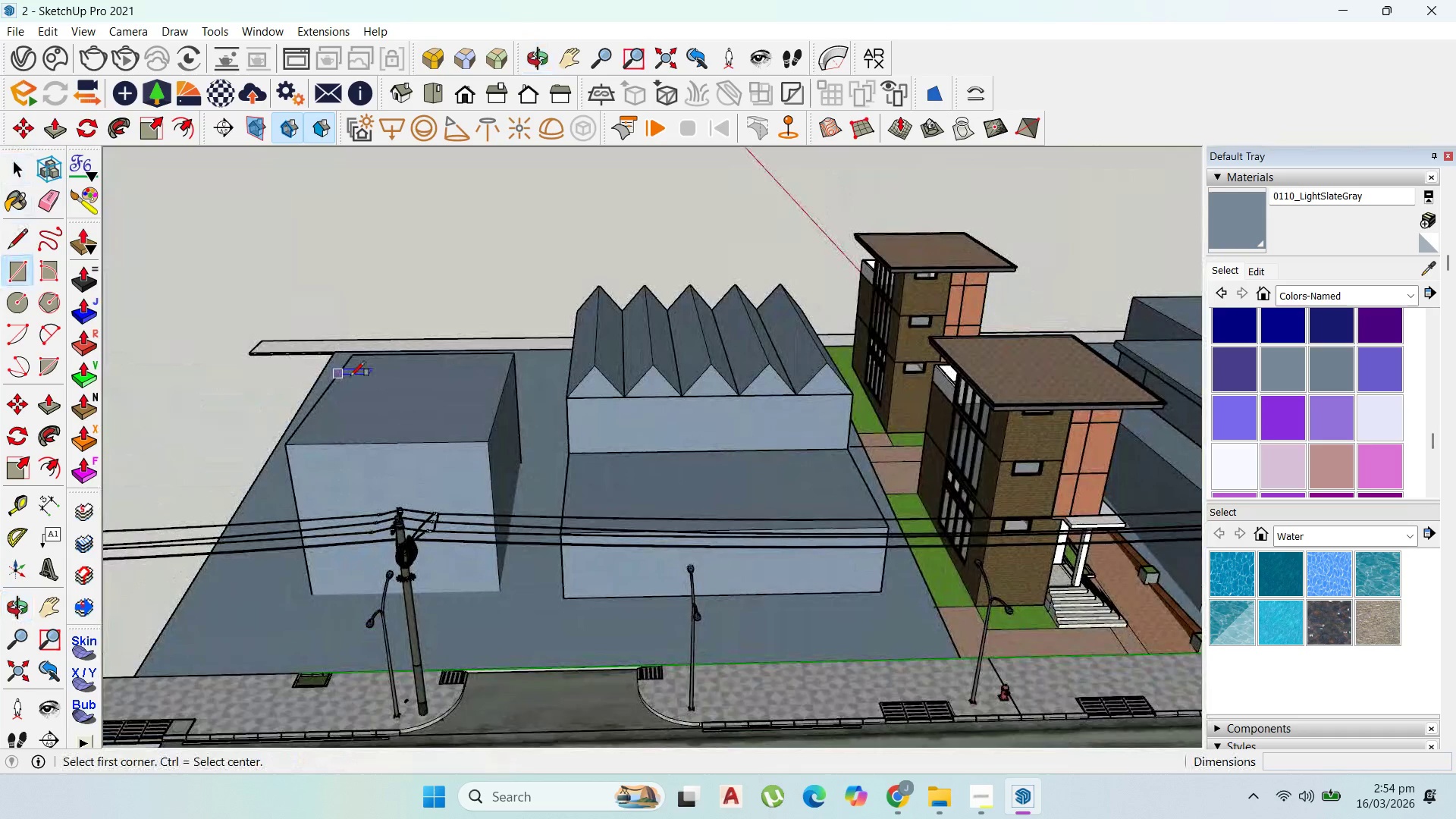 
left_click_drag(start_coordinate=[350, 356], to_coordinate=[361, 369])
 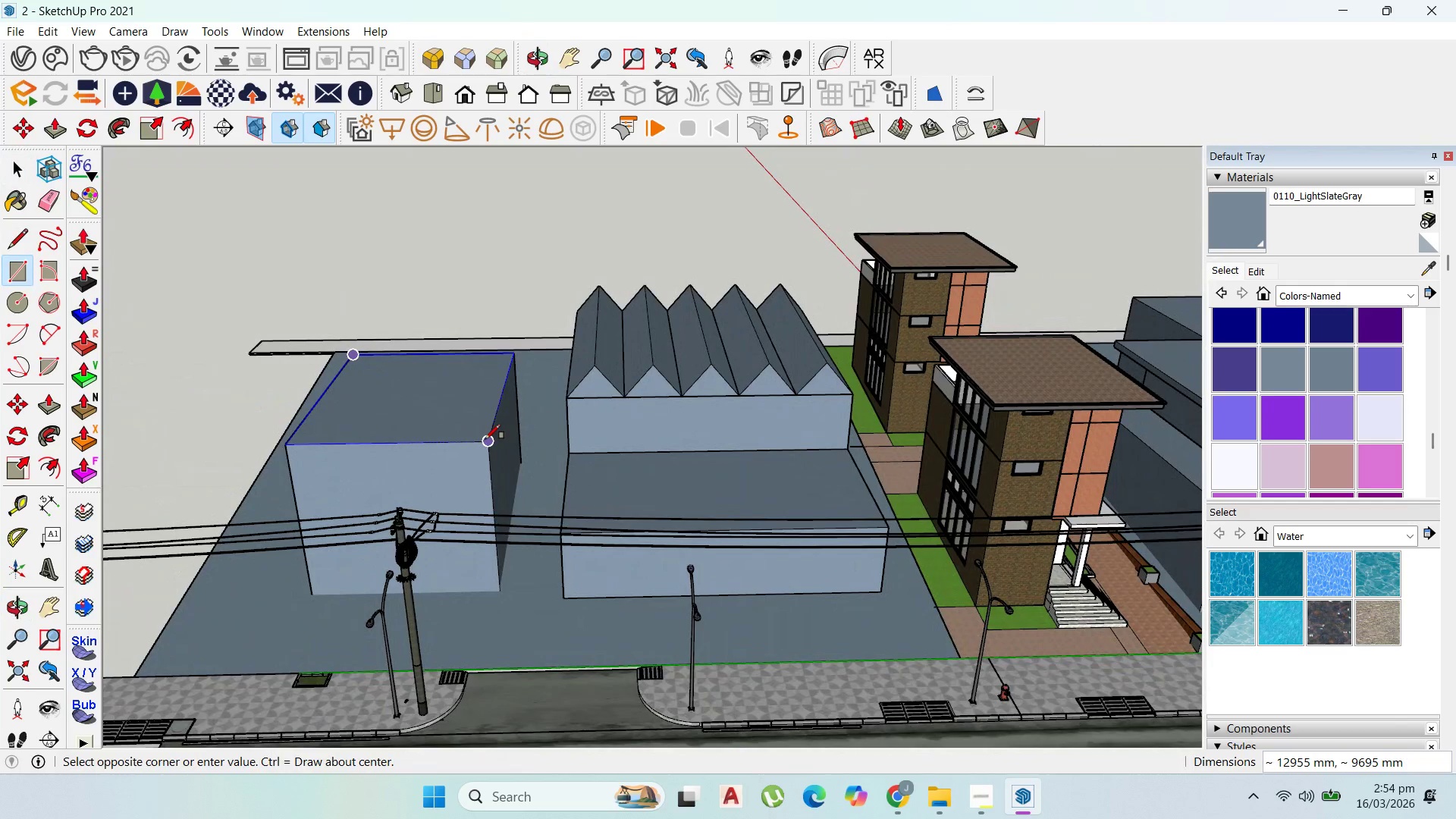 
left_click([485, 439])
 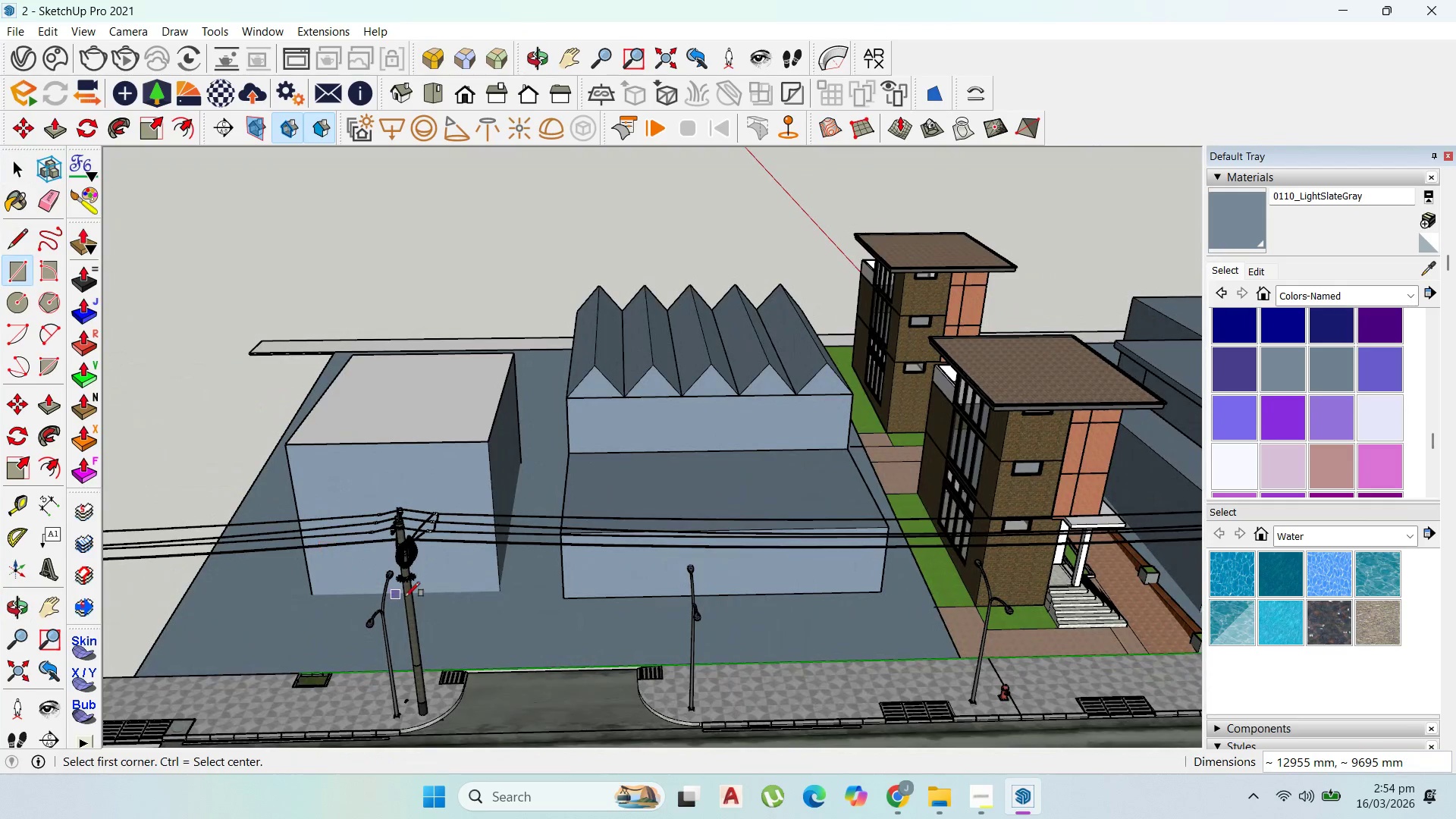 
scroll: coordinate [516, 594], scroll_direction: up, amount: 3.0
 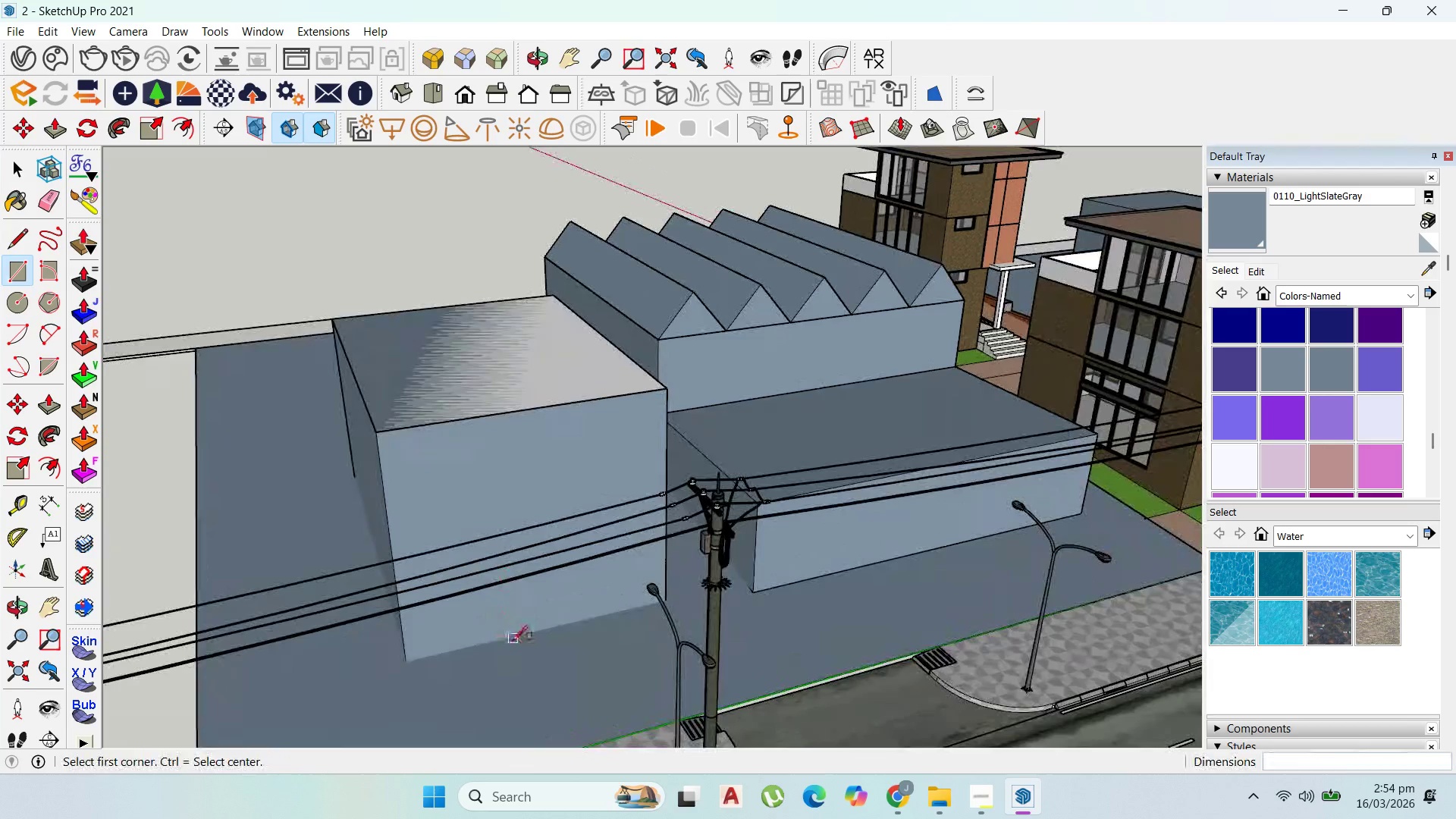 
left_click_drag(start_coordinate=[514, 641], to_coordinate=[538, 648])
 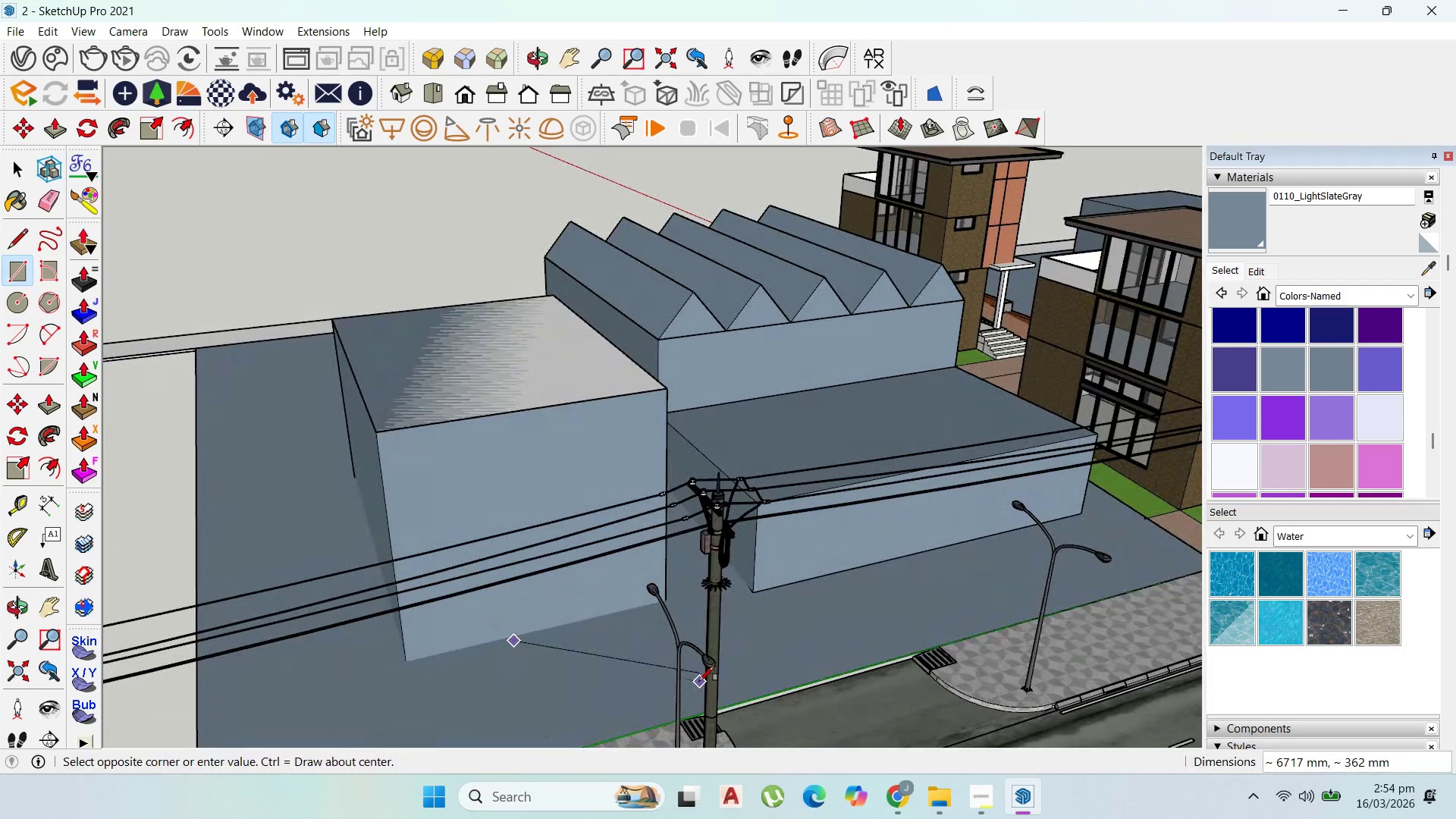 
key(Escape)
 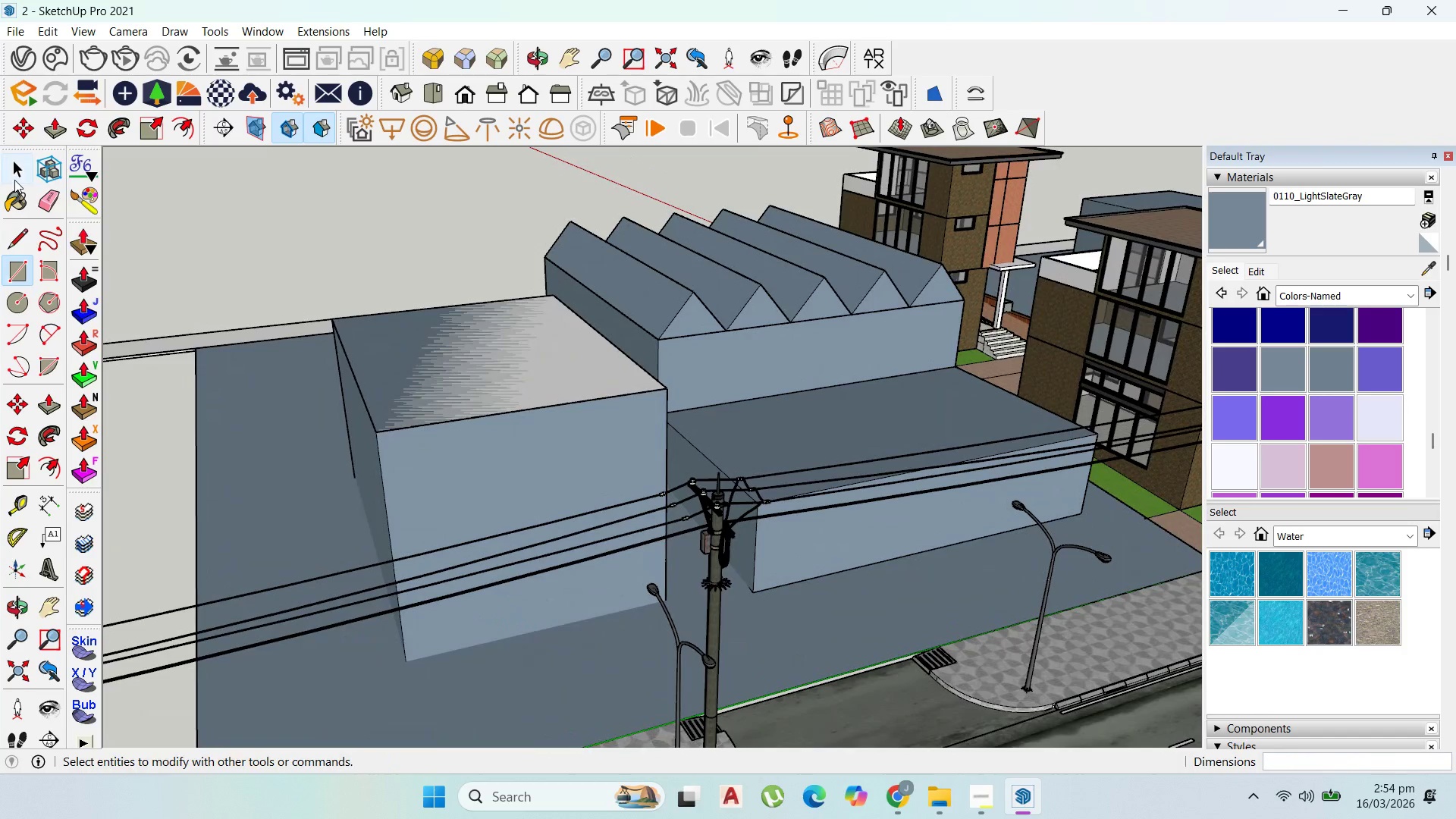 
left_click_drag(start_coordinate=[20, 169], to_coordinate=[24, 168])
 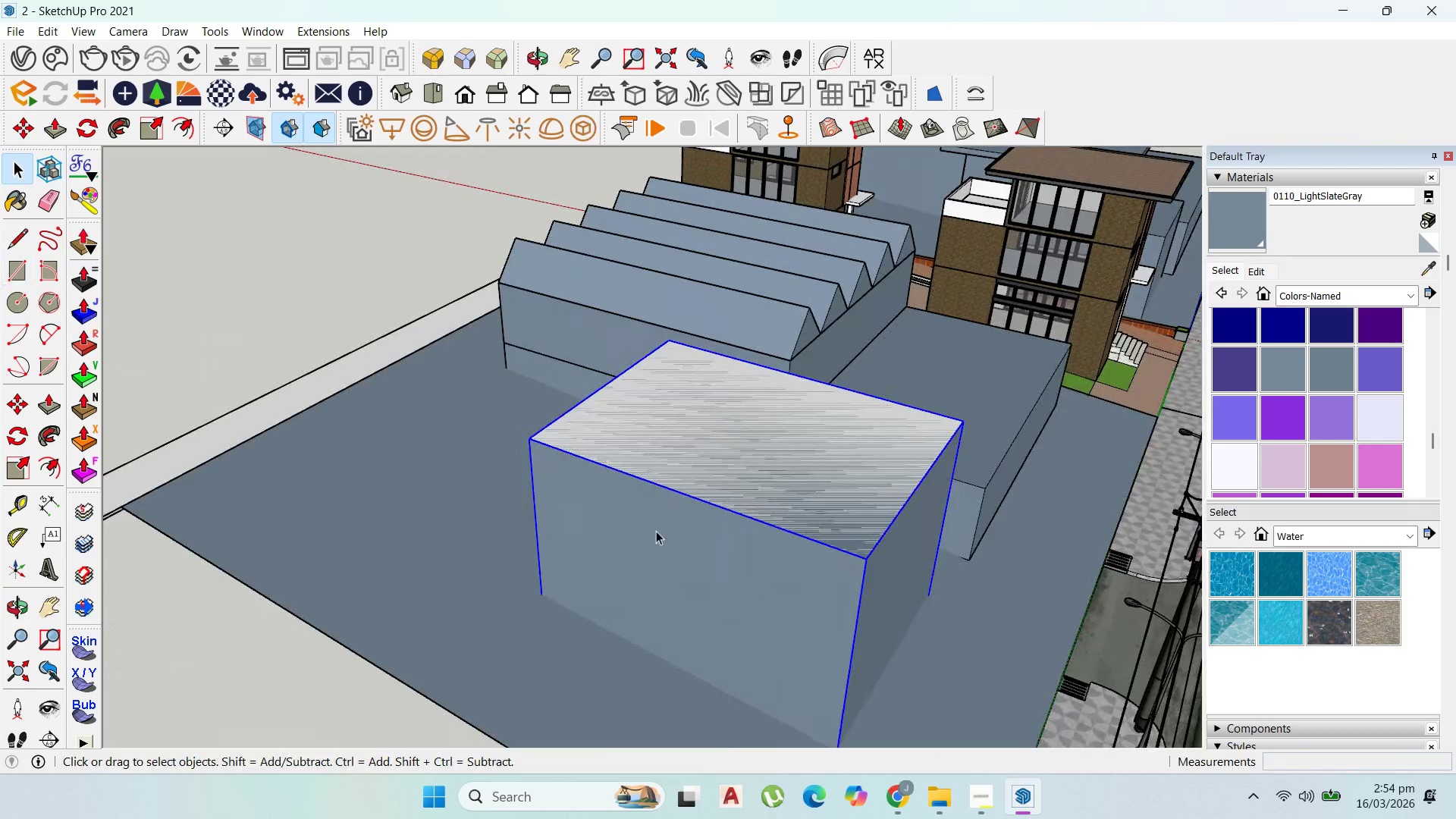 
key(M)
 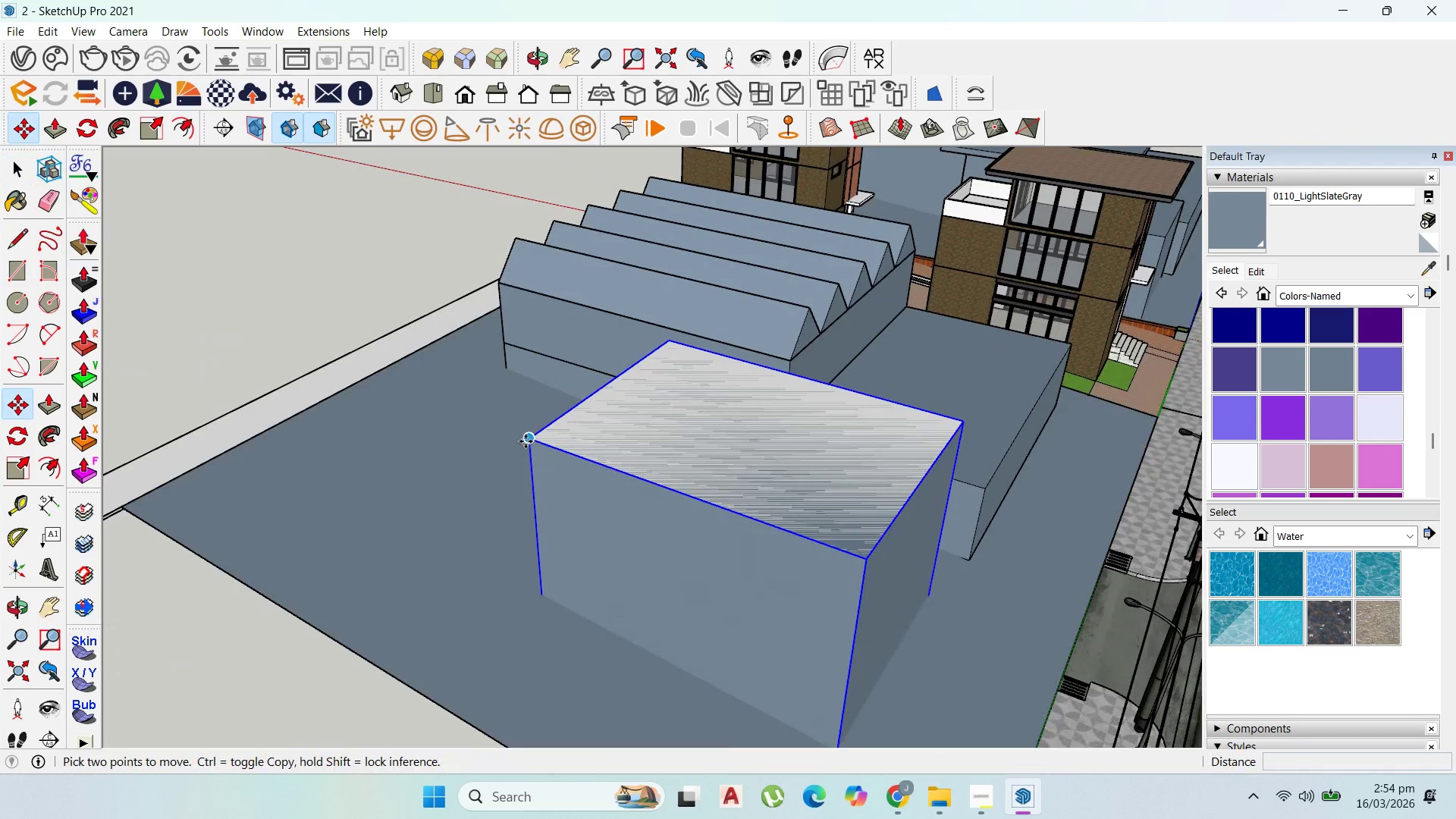 
key(Control+ControlLeft)
 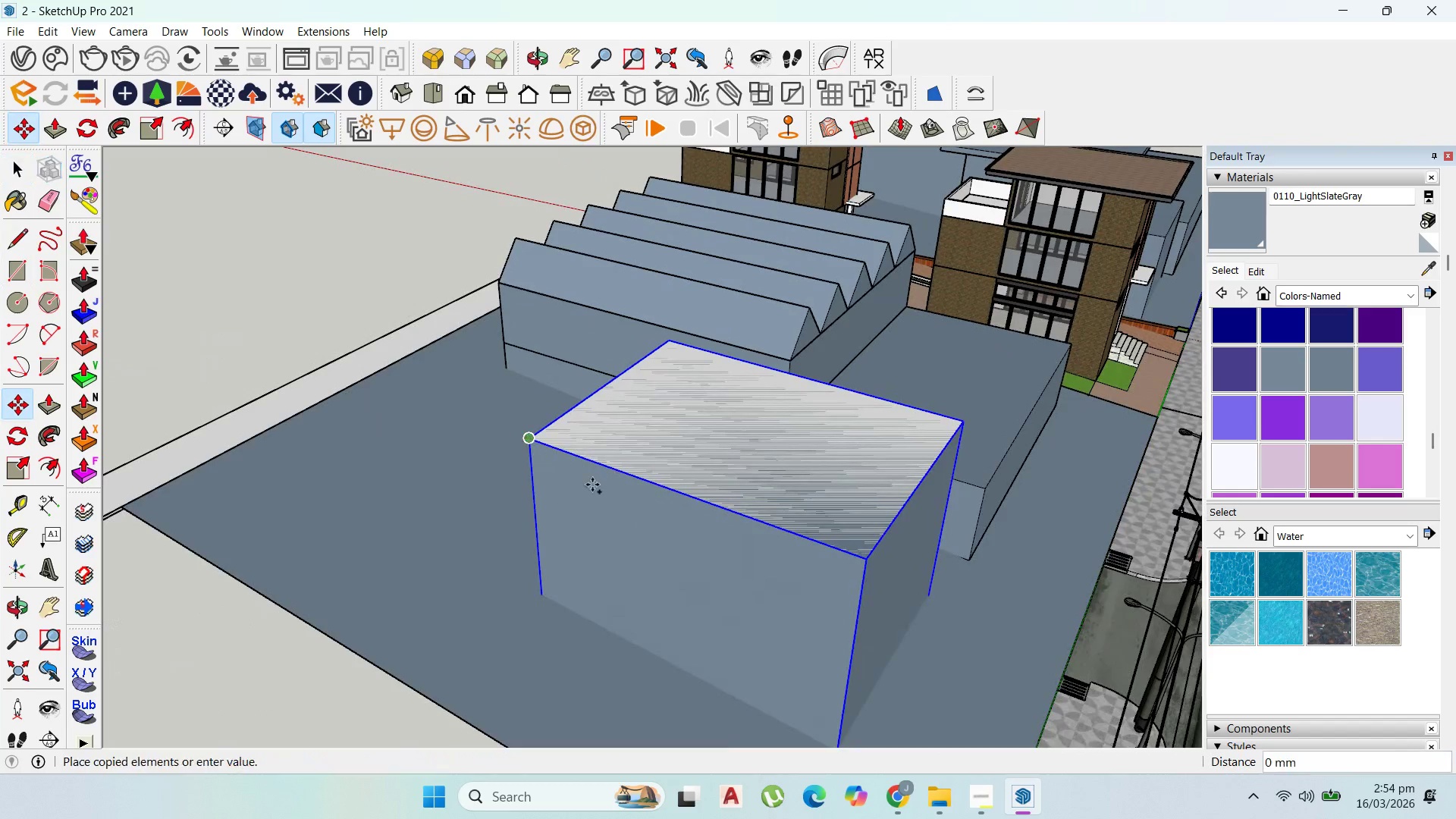 
left_click_drag(start_coordinate=[526, 441], to_coordinate=[536, 447])
 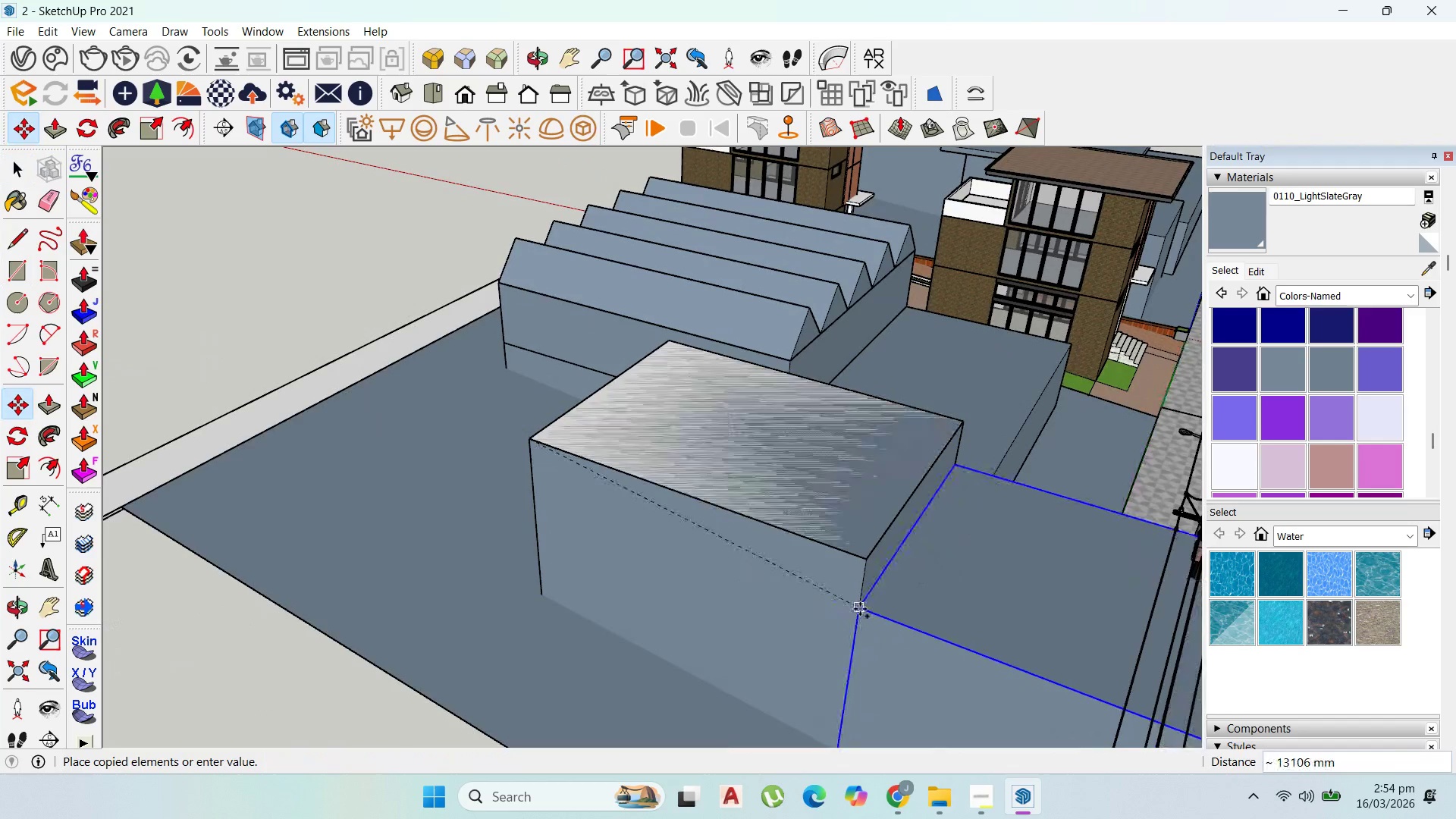 
left_click([860, 609])
 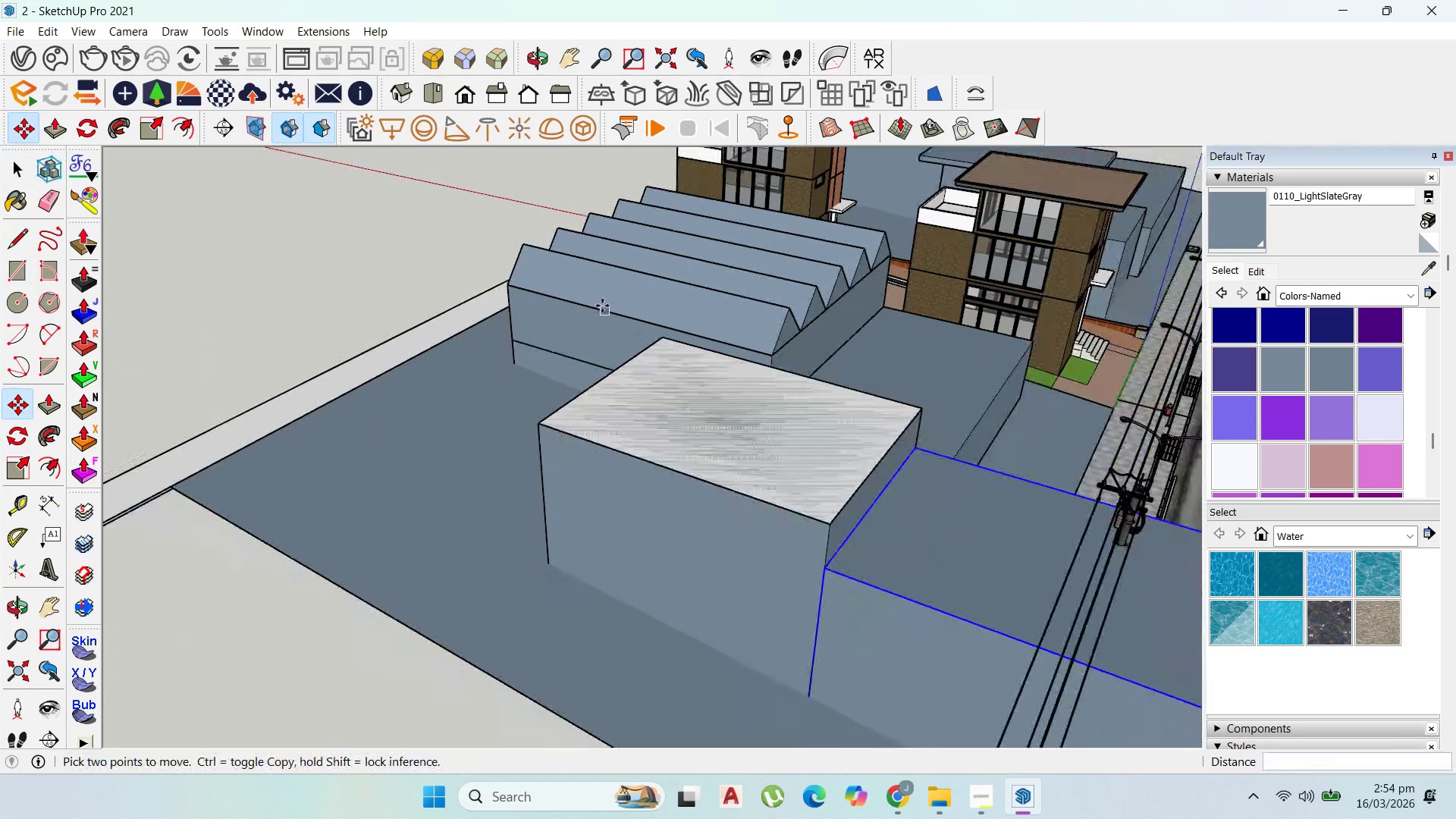 
scroll: coordinate [600, 334], scroll_direction: down, amount: 10.0
 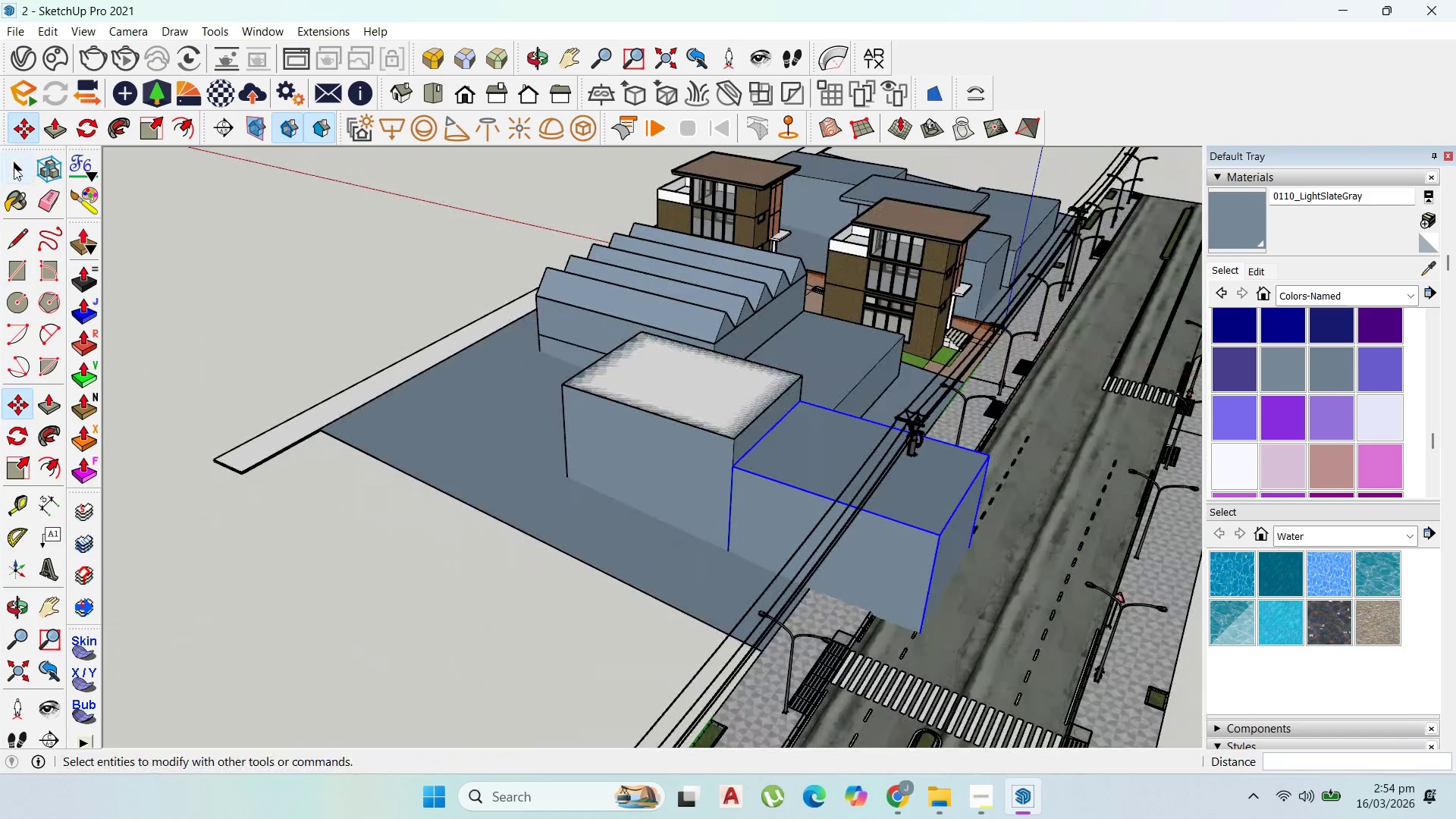 
left_click_drag(start_coordinate=[14, 167], to_coordinate=[68, 183])
 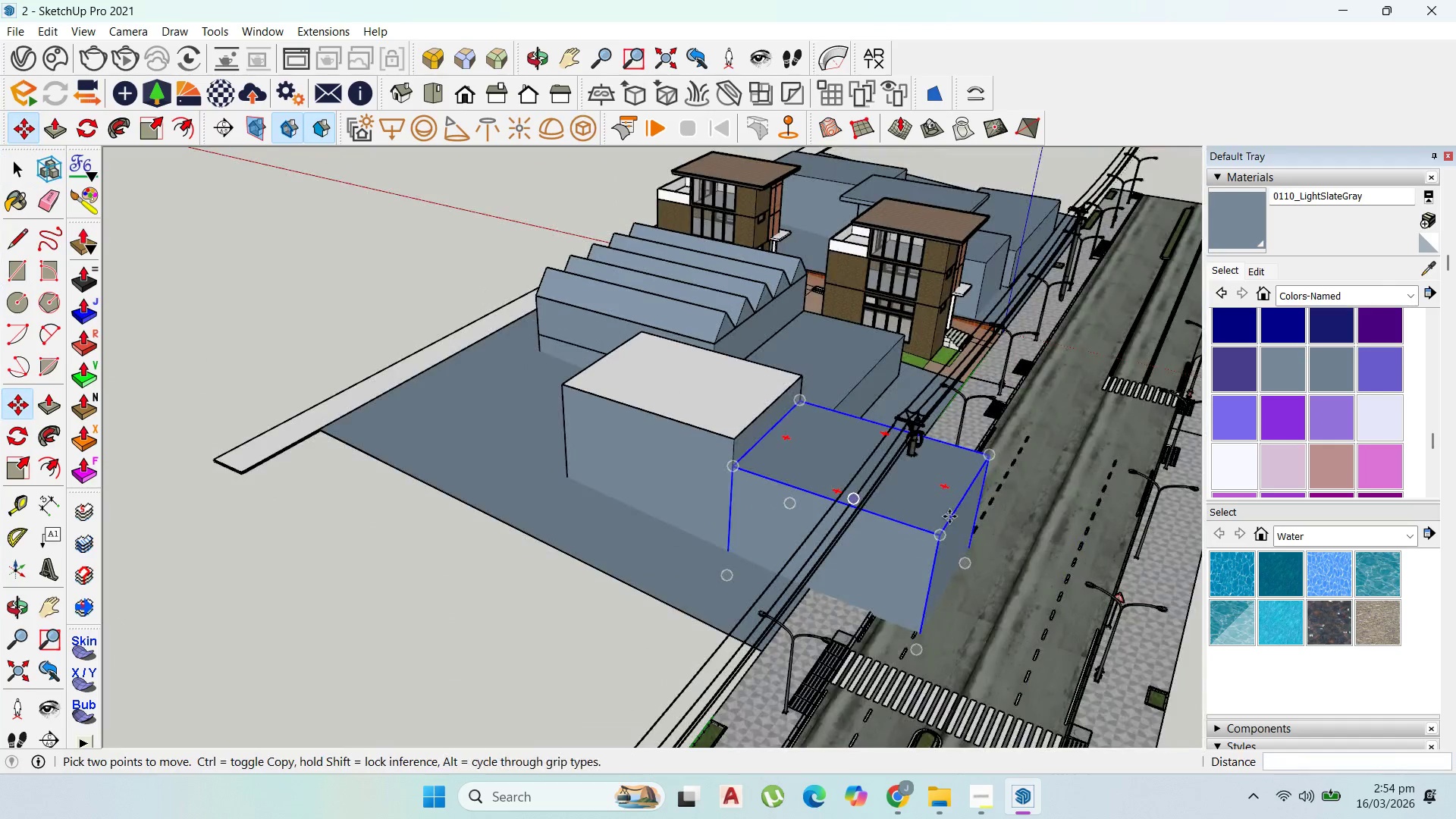 
scroll: coordinate [952, 517], scroll_direction: up, amount: 3.0
 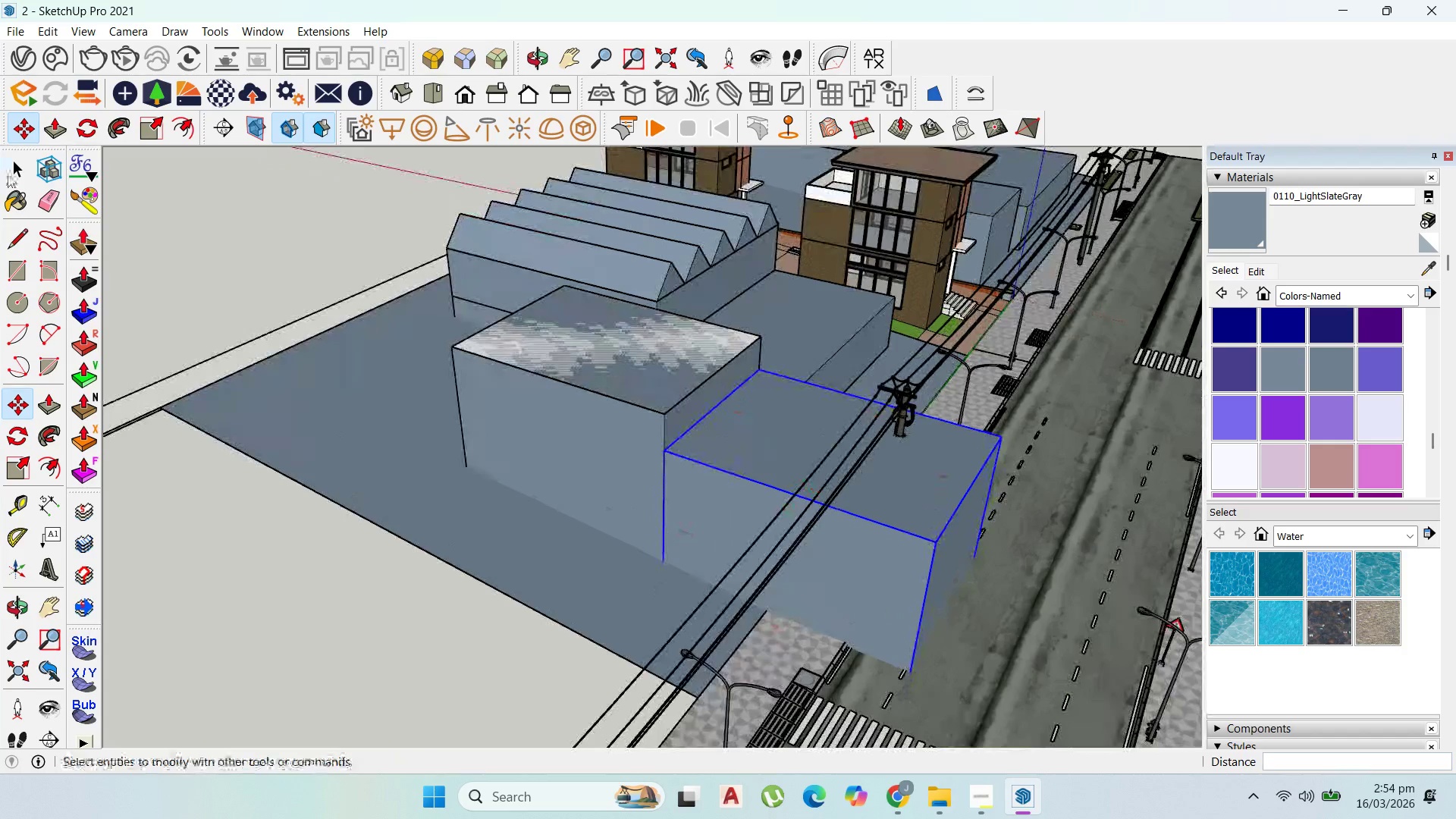 
left_click_drag(start_coordinate=[8, 164], to_coordinate=[34, 166])
 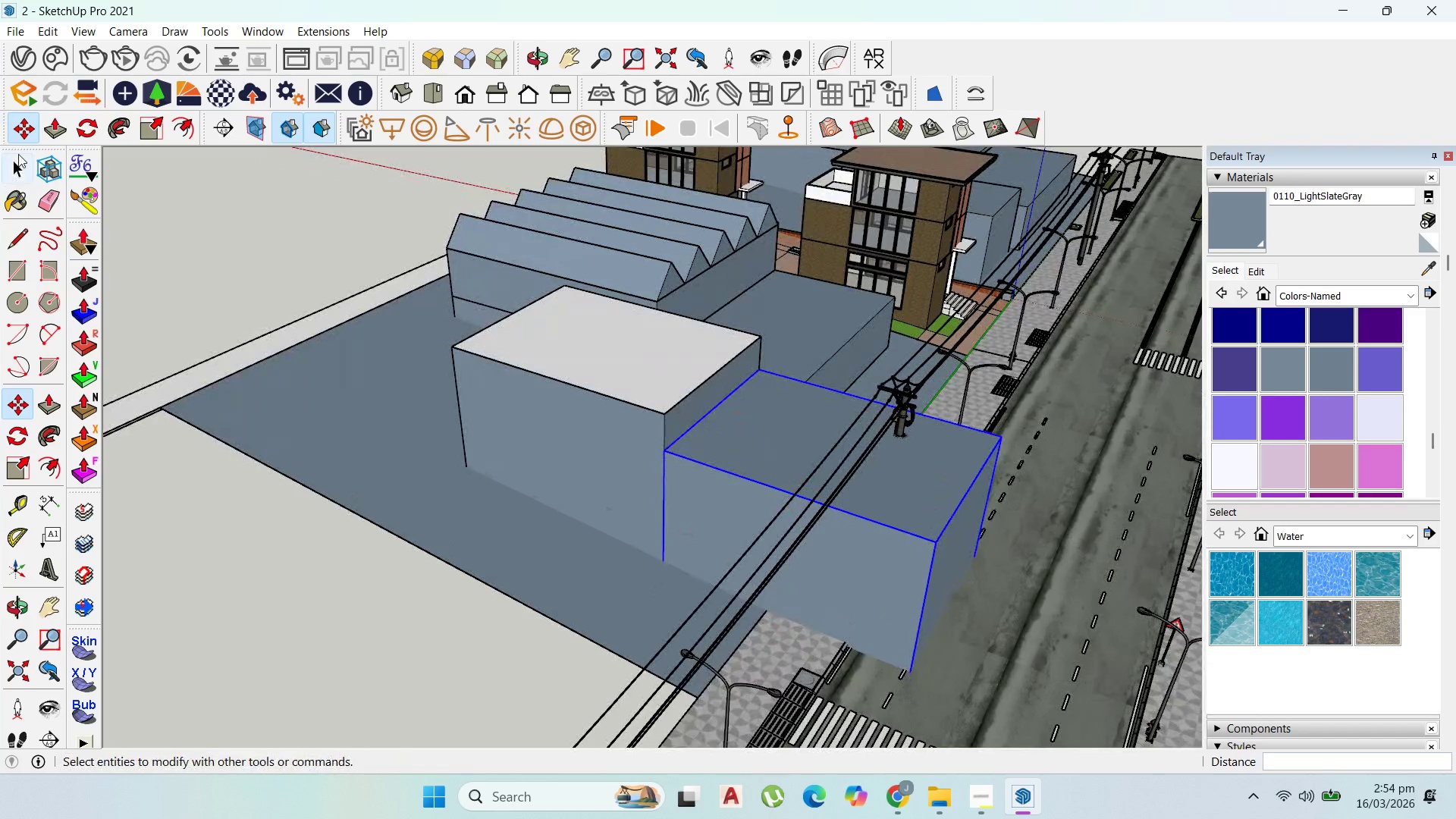 
left_click([22, 168])
 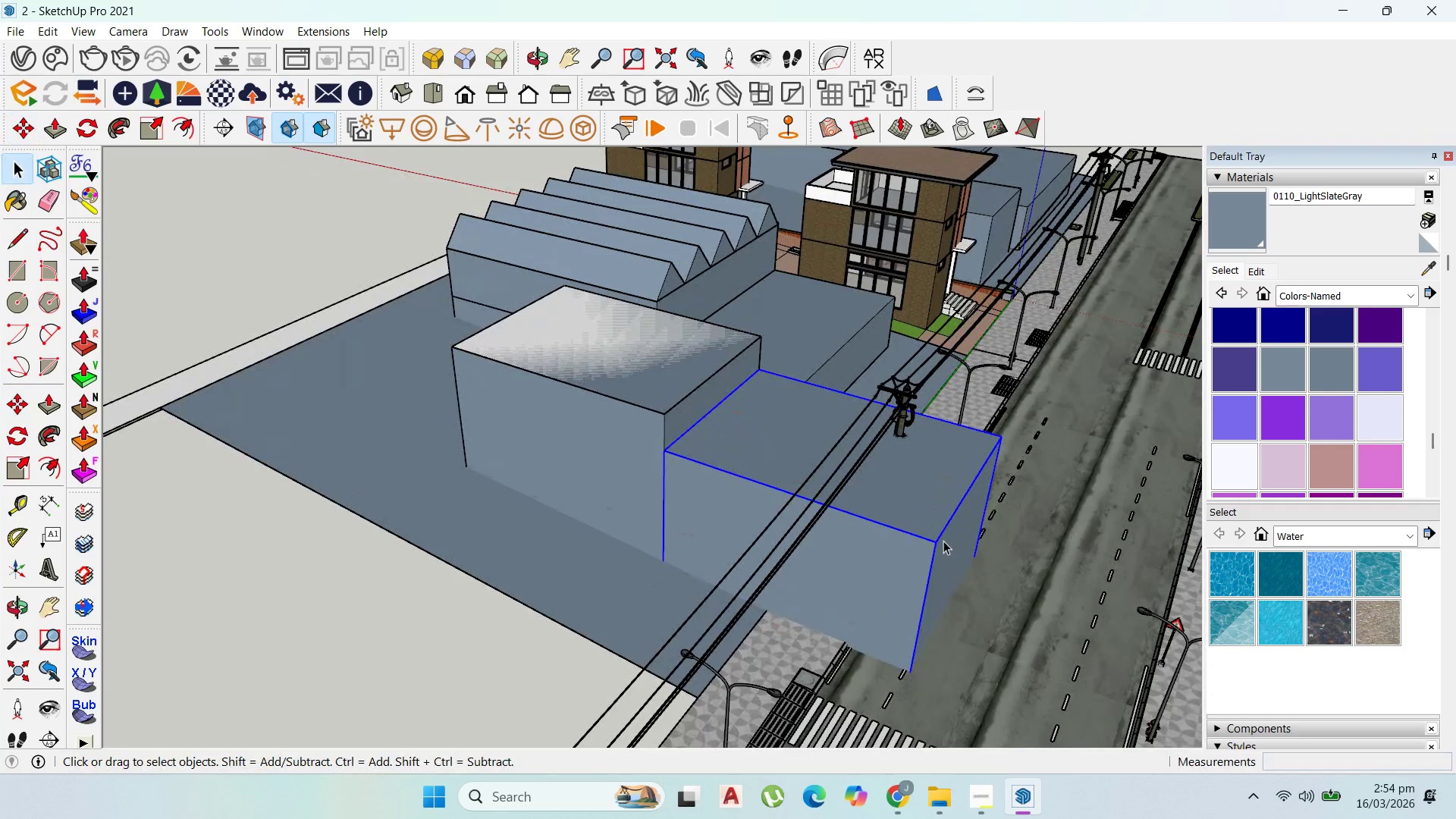 
double_click([943, 541])
 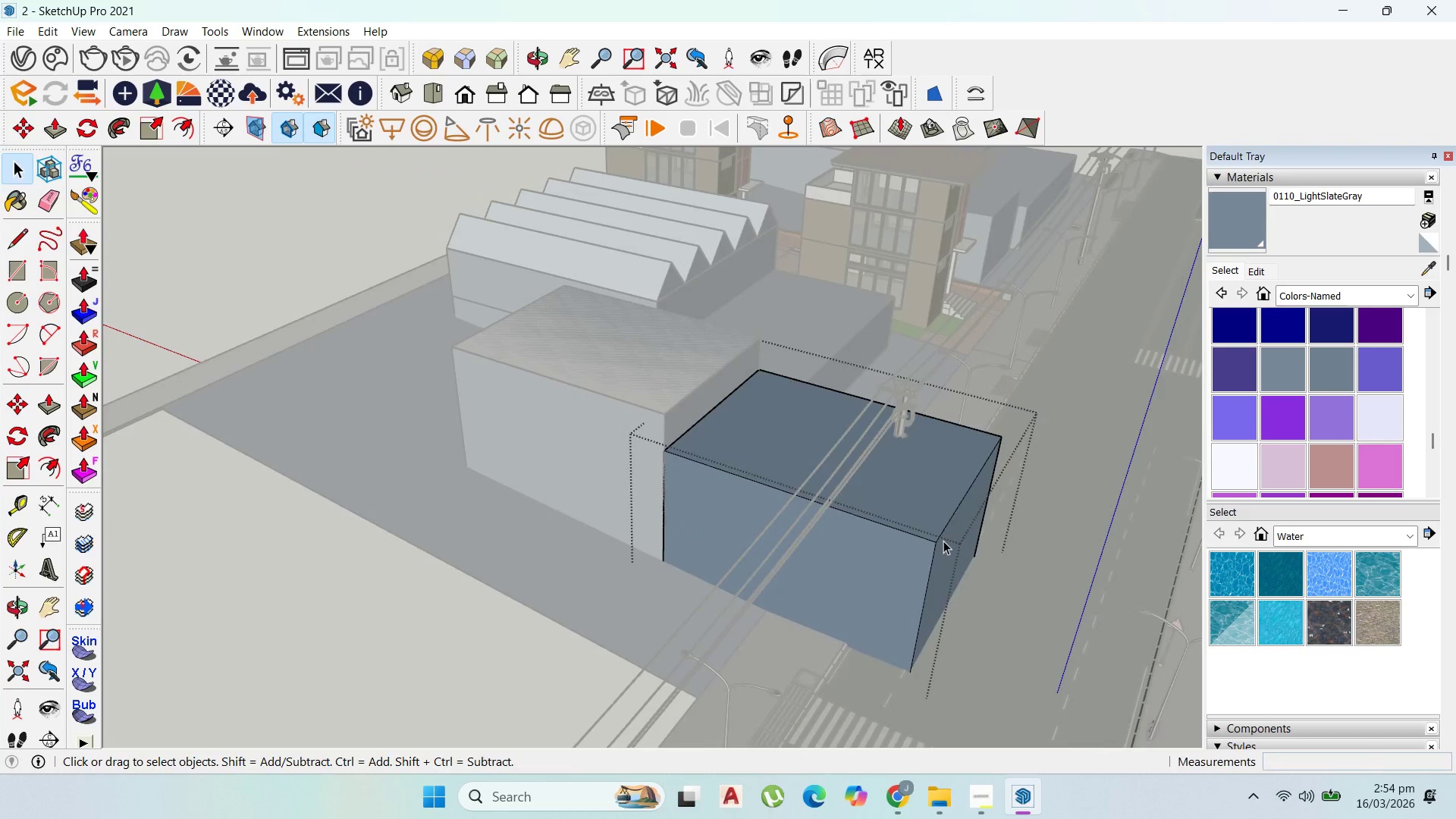 
triple_click([943, 541])
 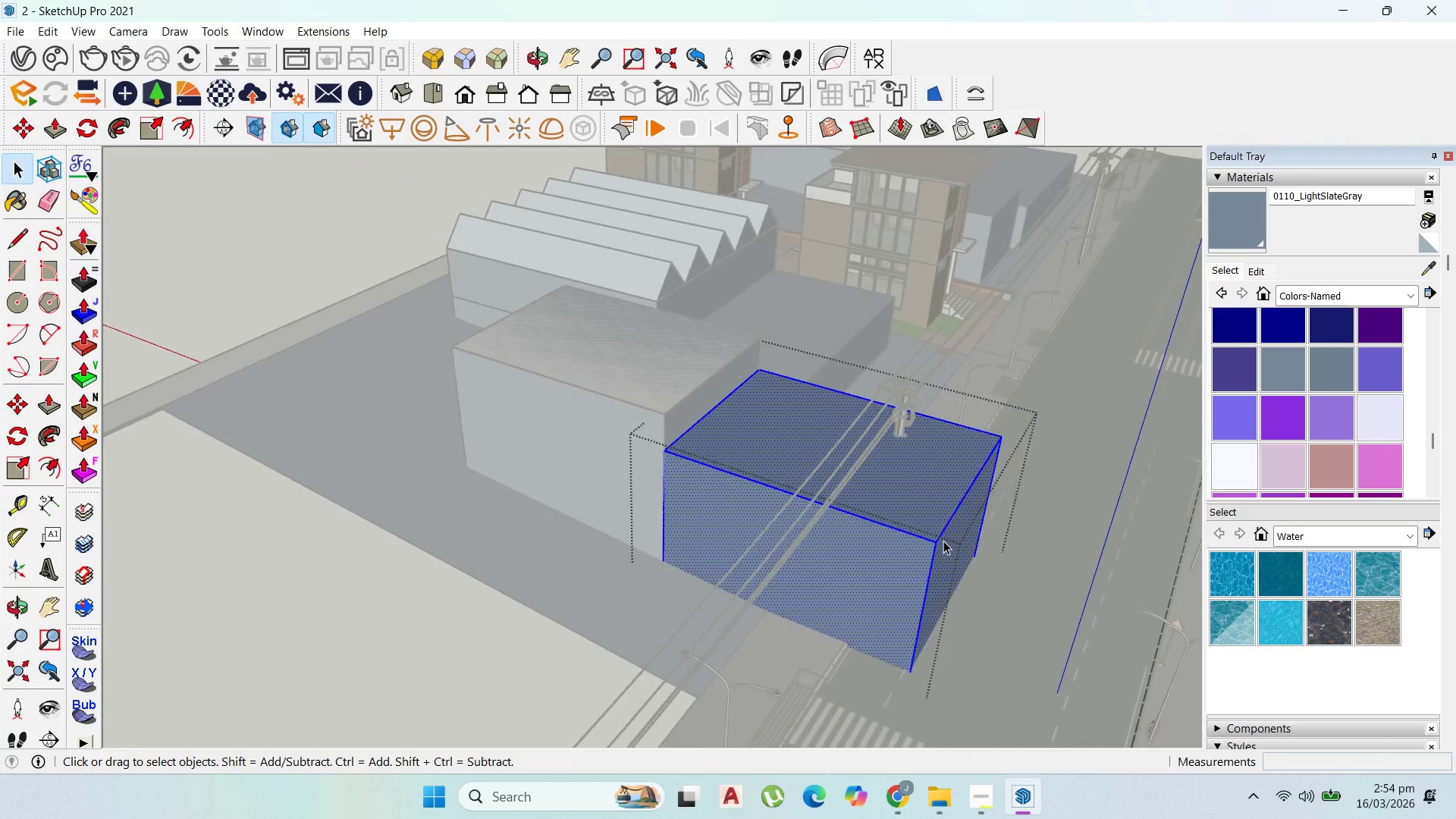 
triple_click([943, 541])
 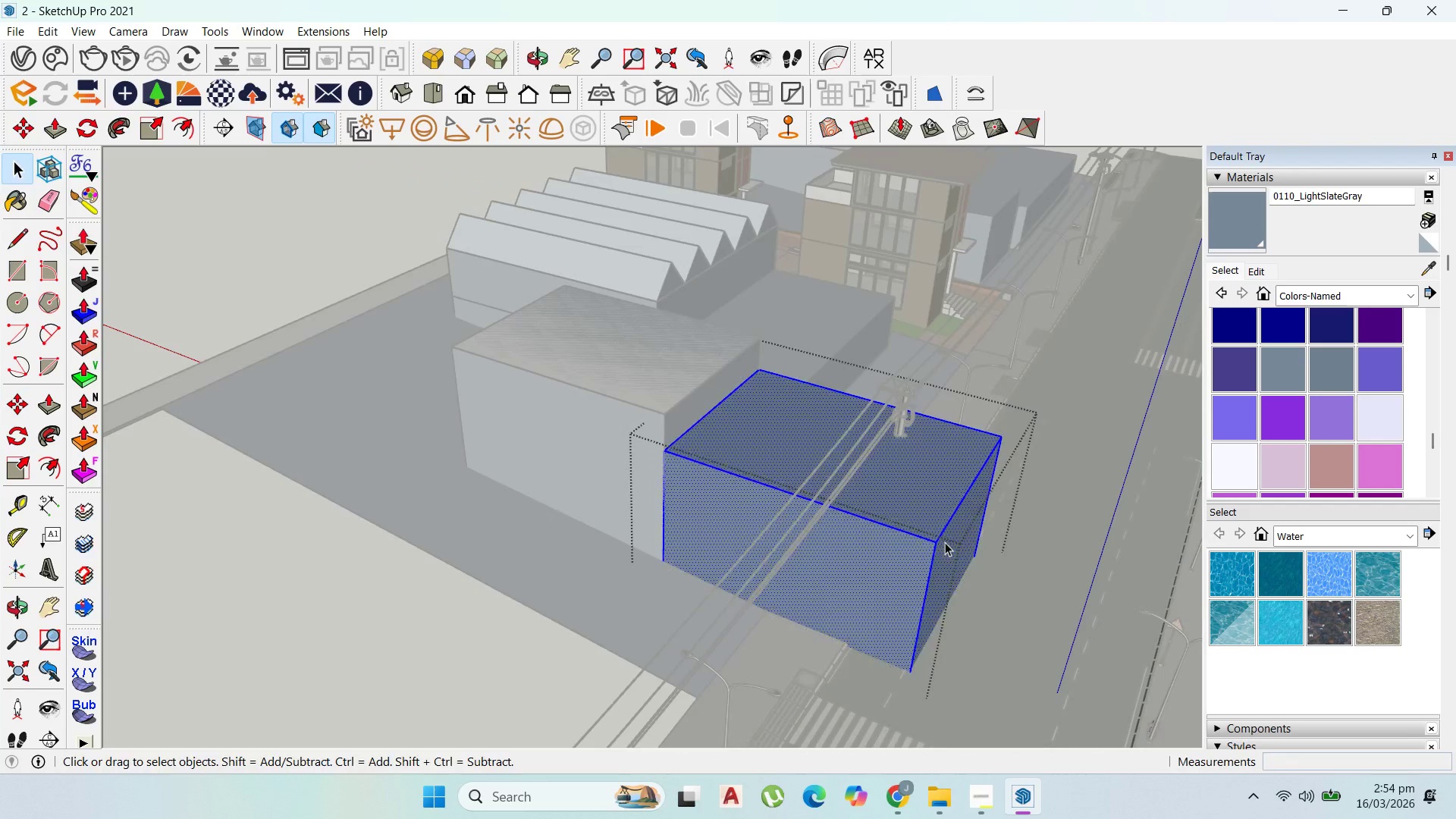 
key(P)
 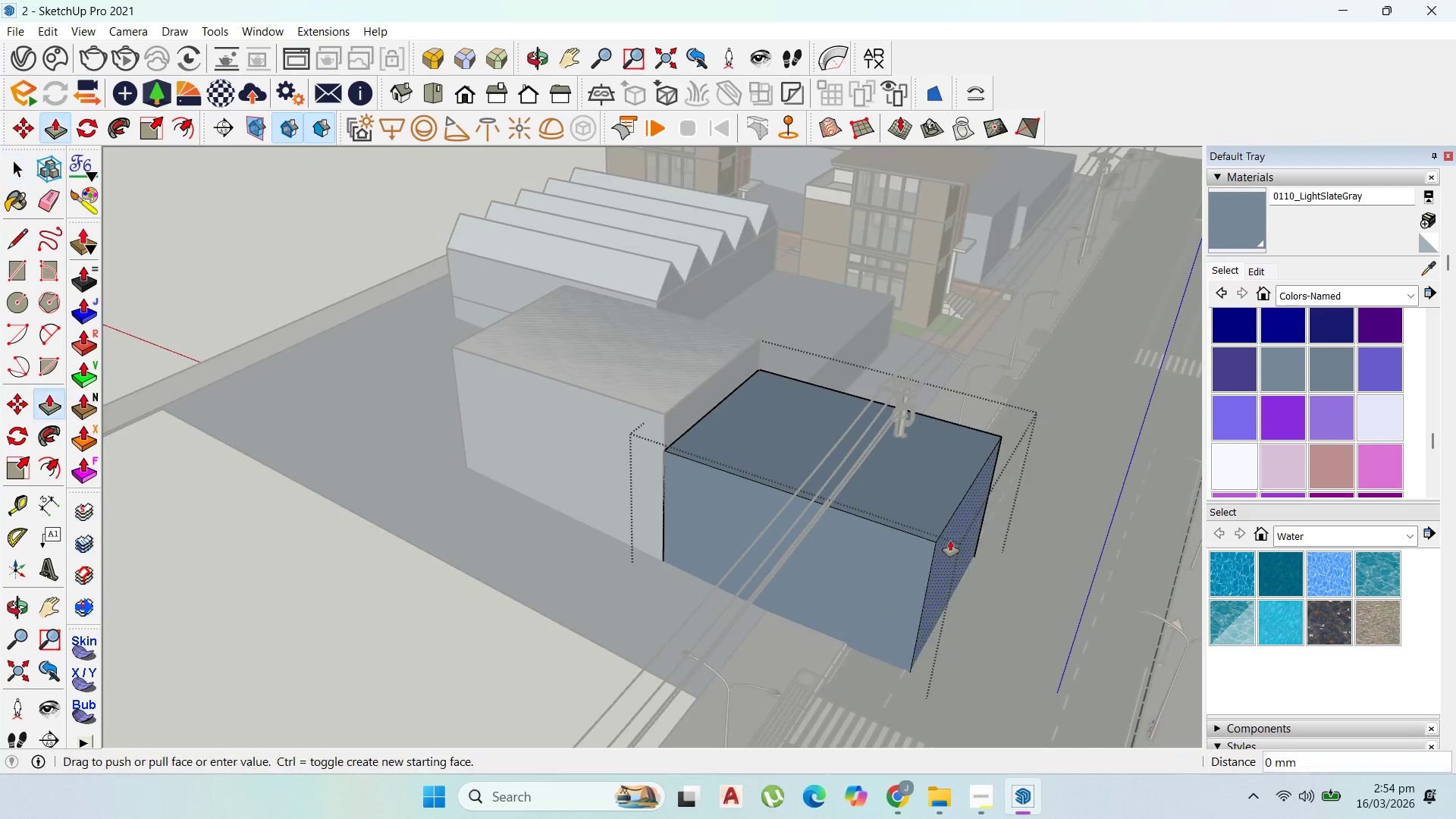 
left_click_drag(start_coordinate=[952, 541], to_coordinate=[780, 488])
 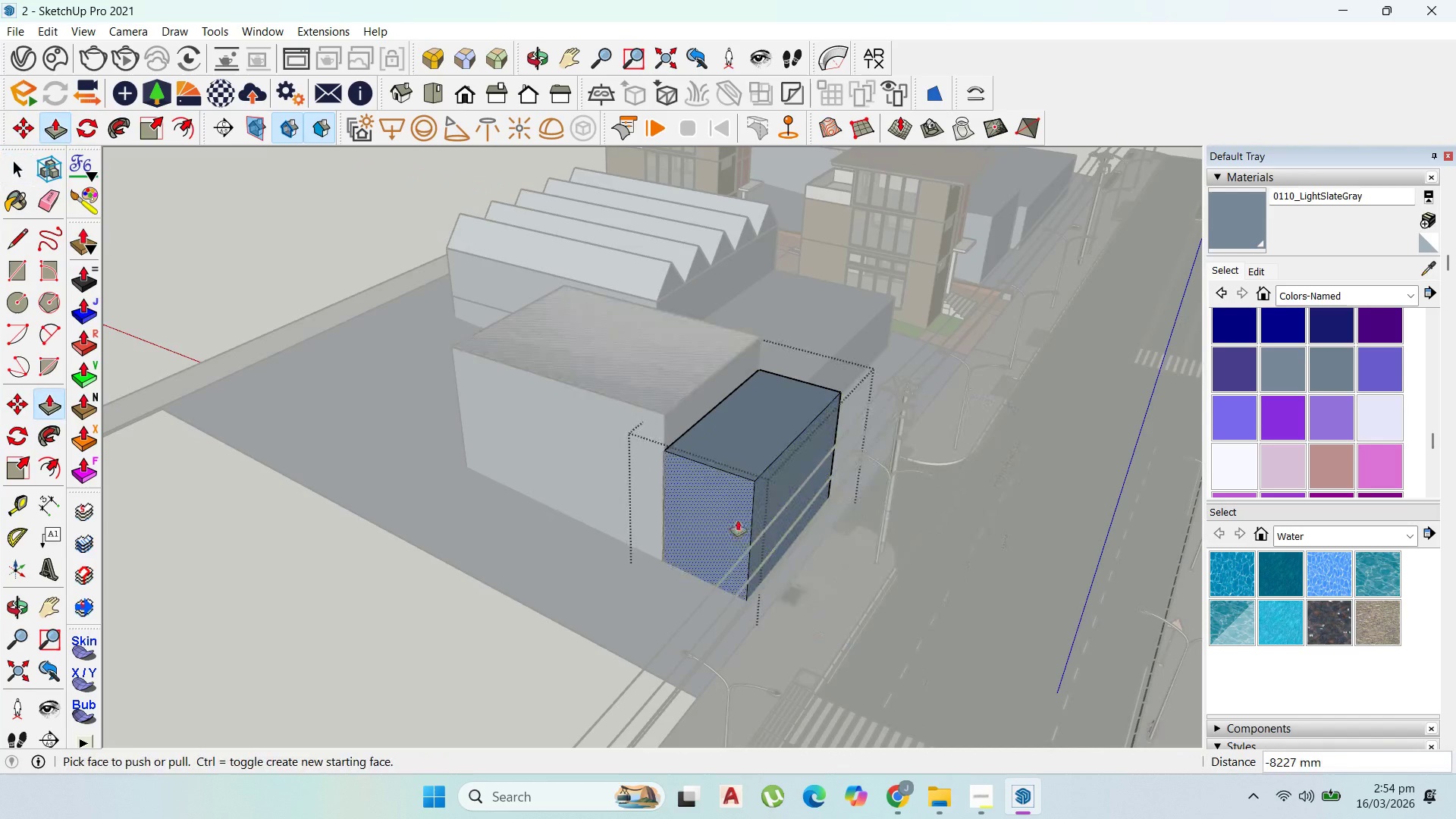 
left_click_drag(start_coordinate=[738, 519], to_coordinate=[774, 480])
 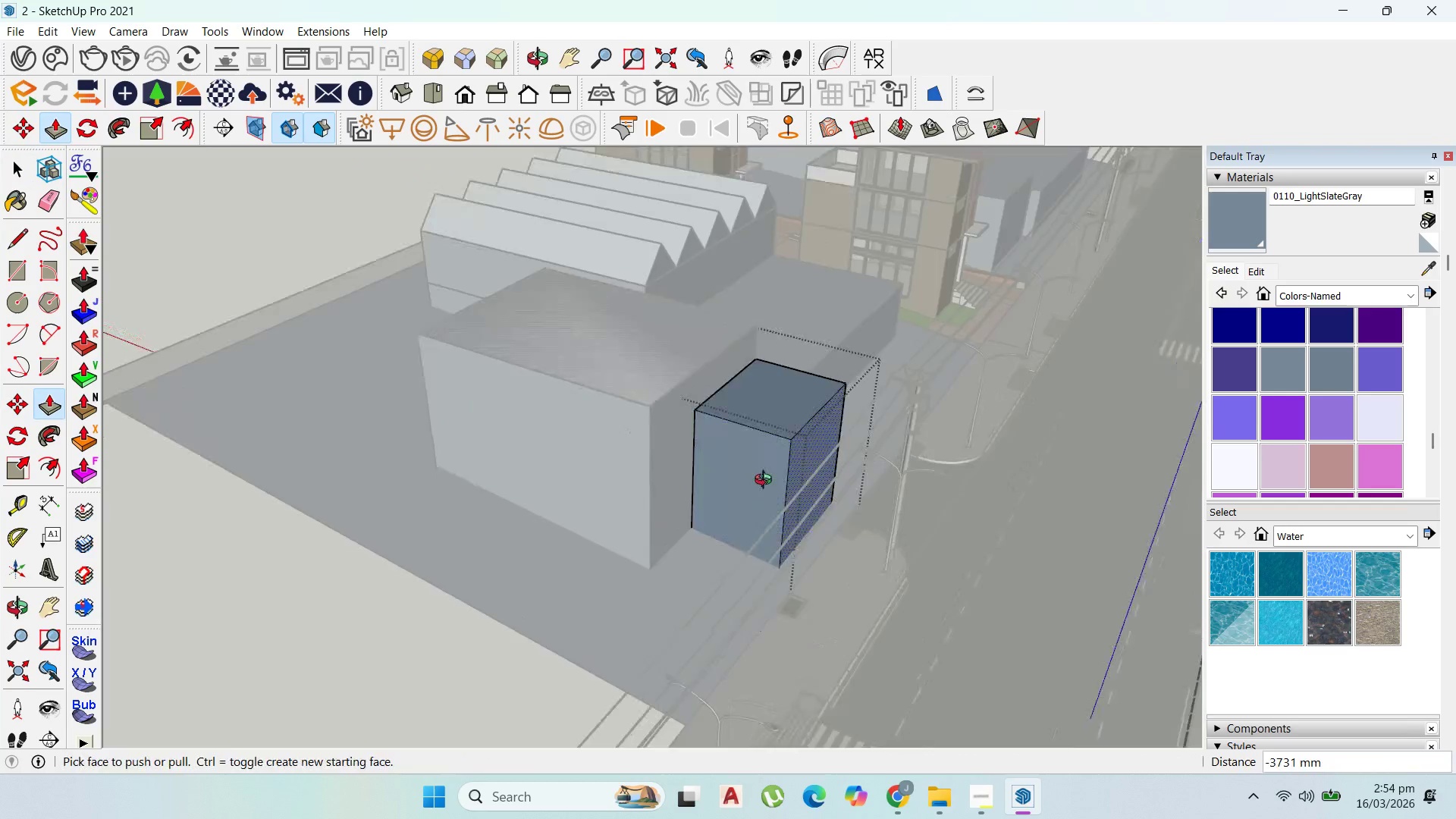 
scroll: coordinate [790, 480], scroll_direction: up, amount: 1.0
 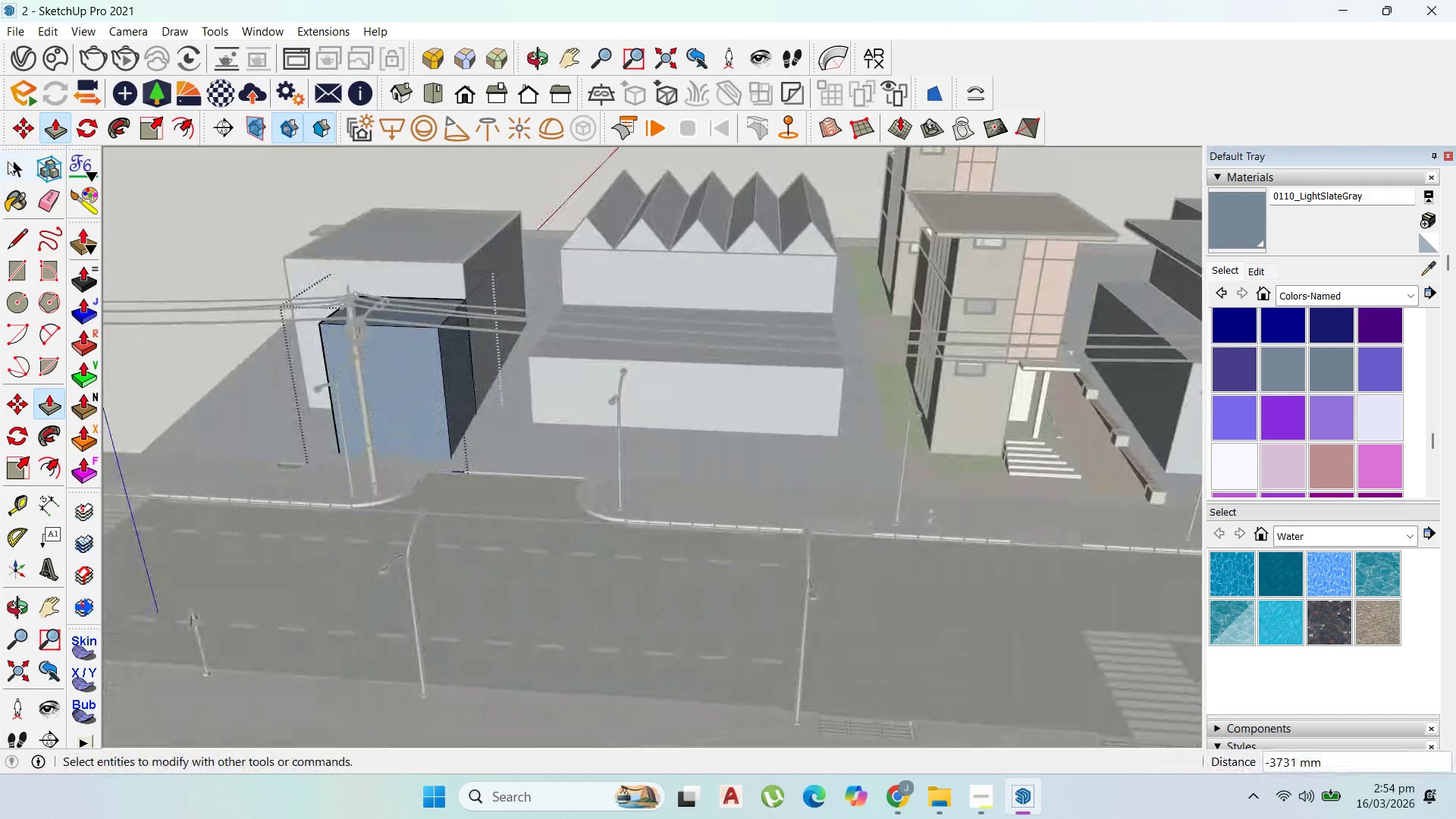 
key(Escape)
 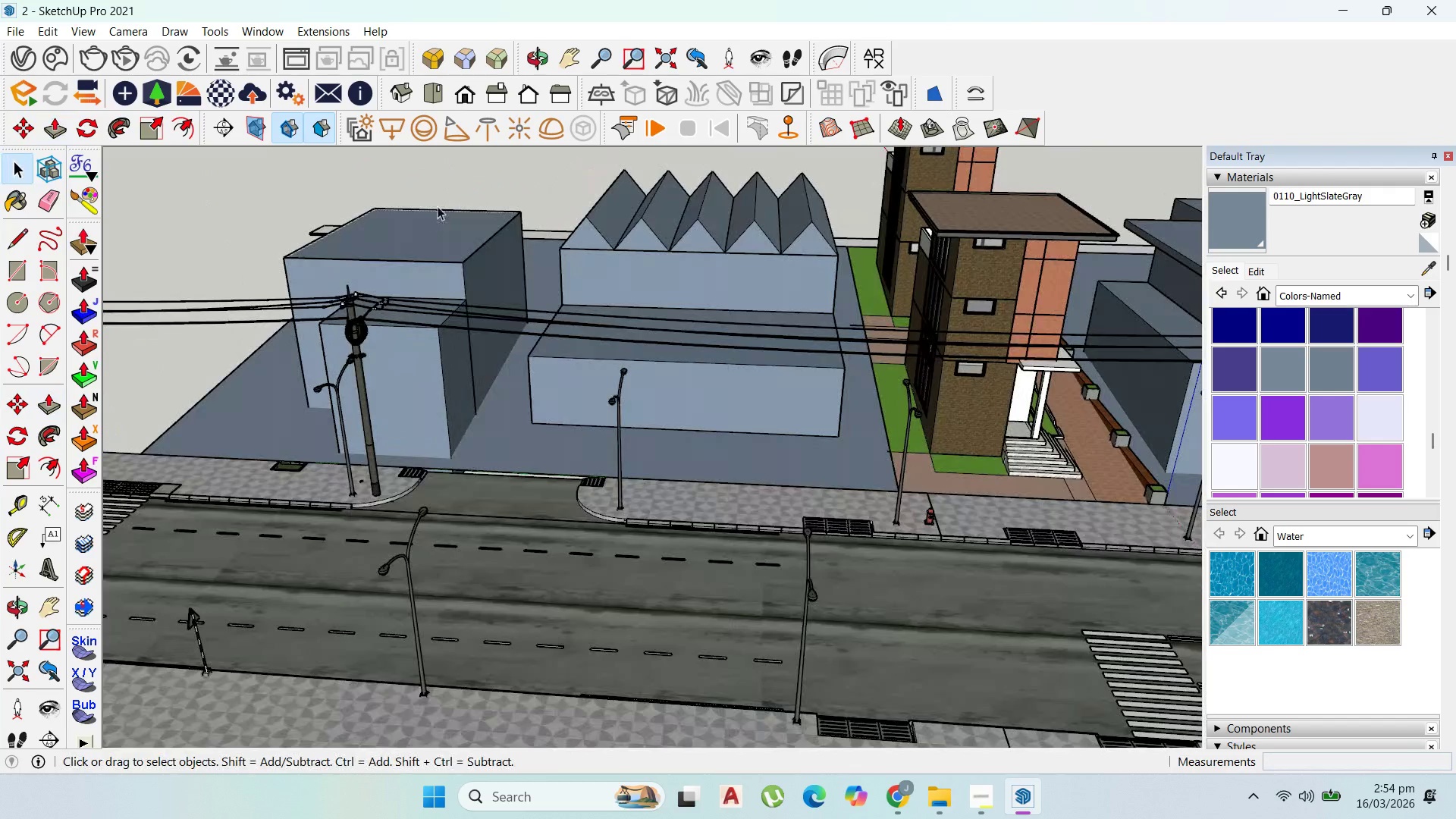 
key(Escape)
 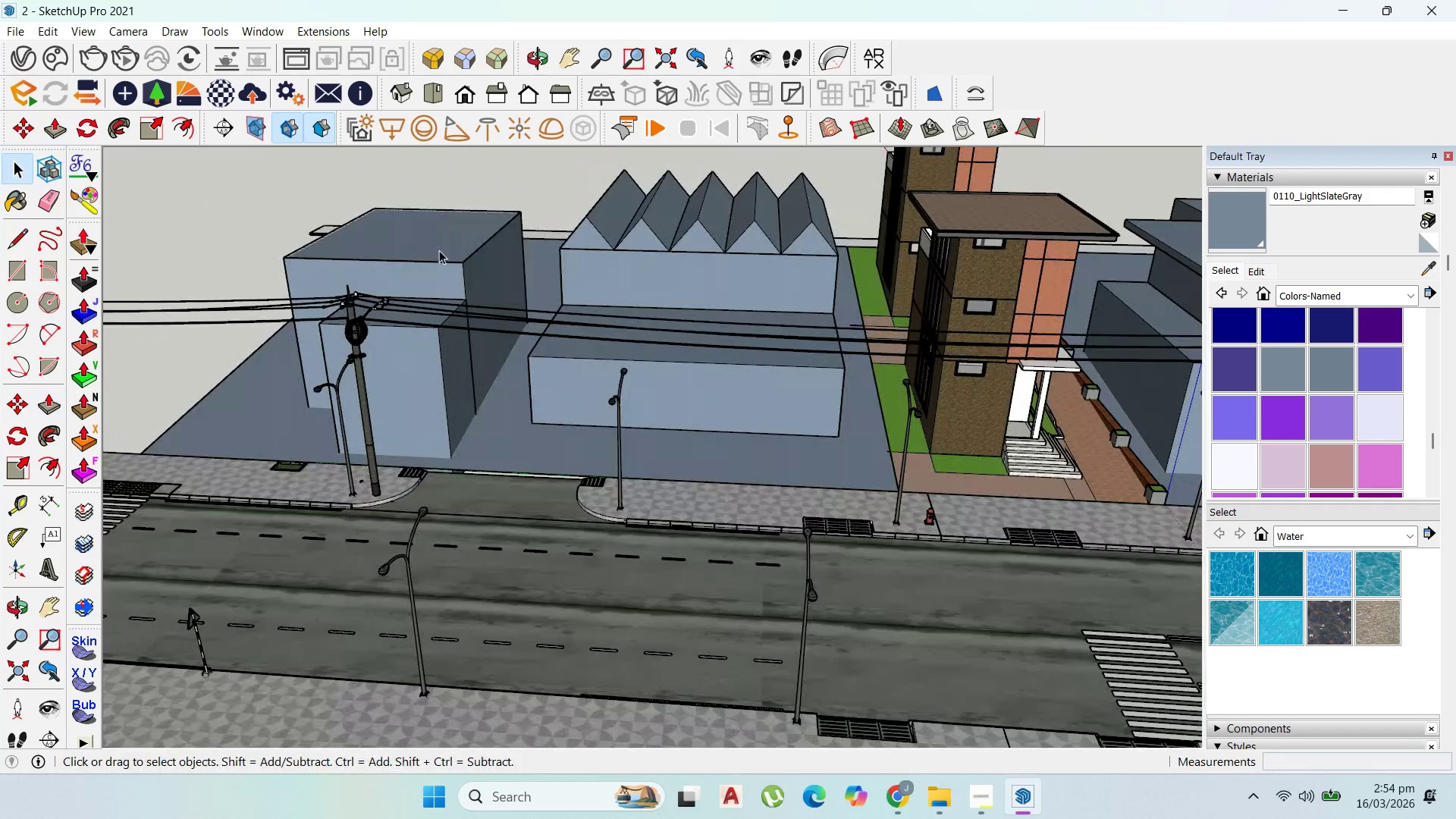 
double_click([439, 250])
 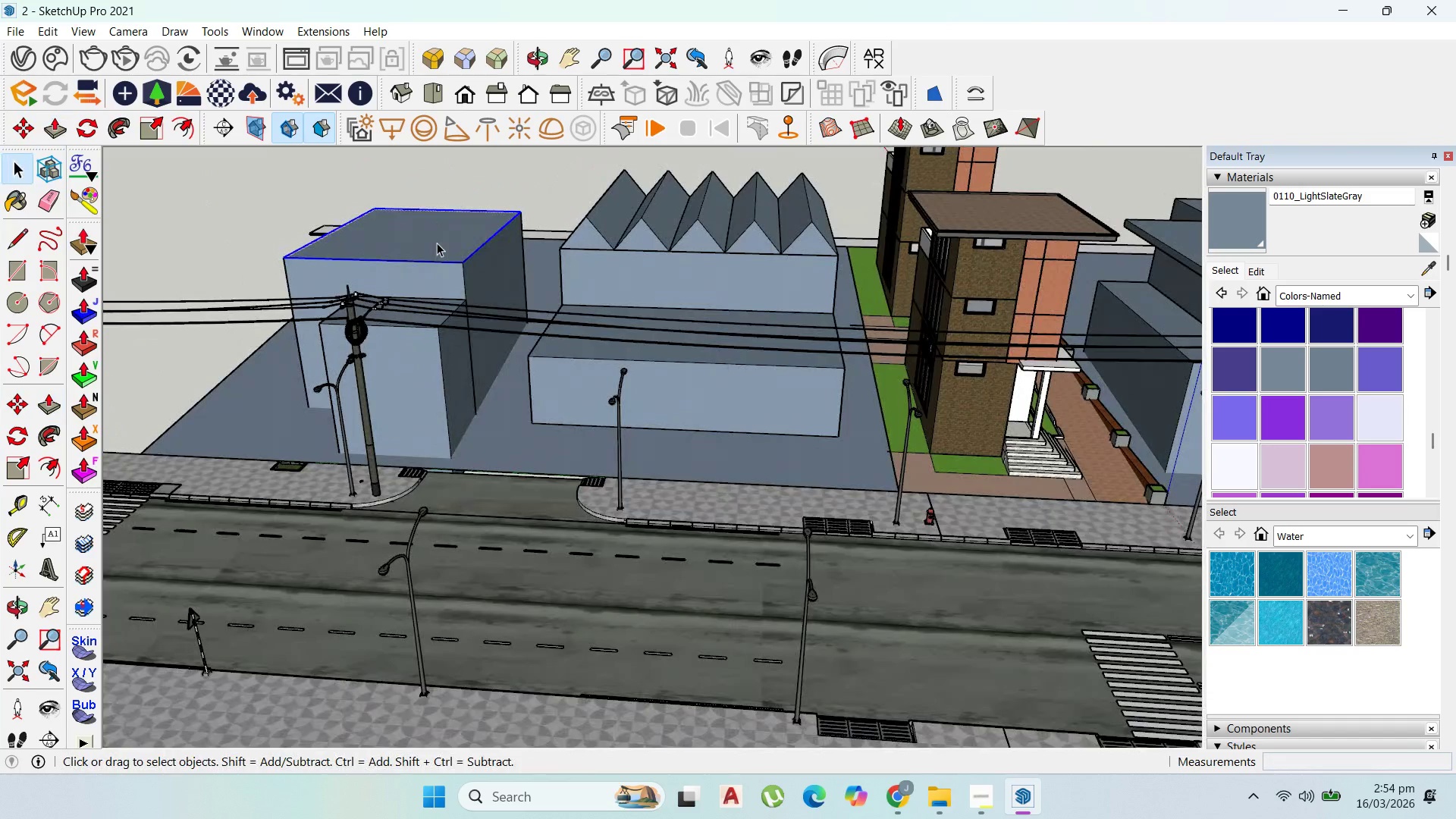 
double_click([437, 243])
 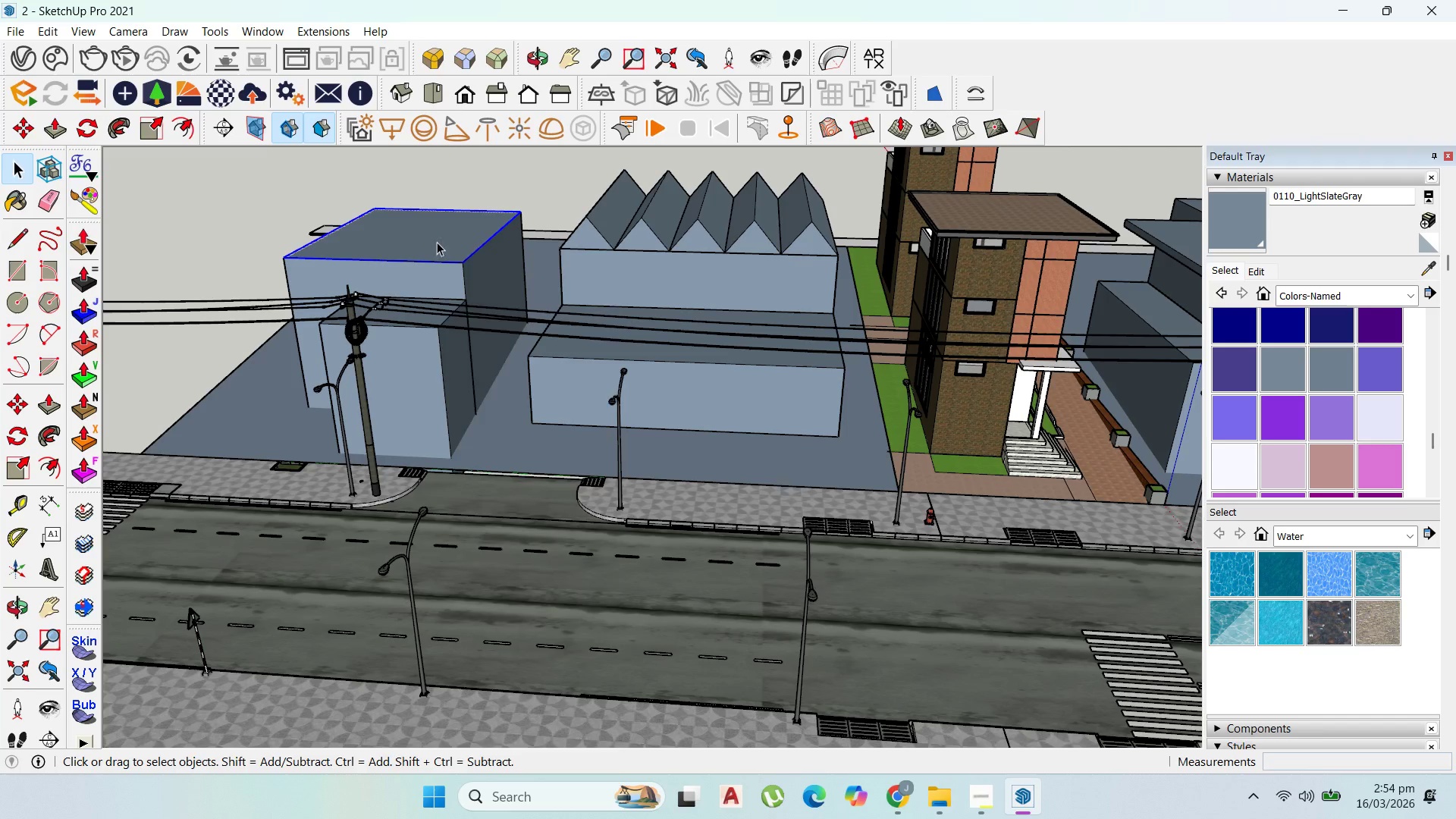 
right_click([437, 242])
 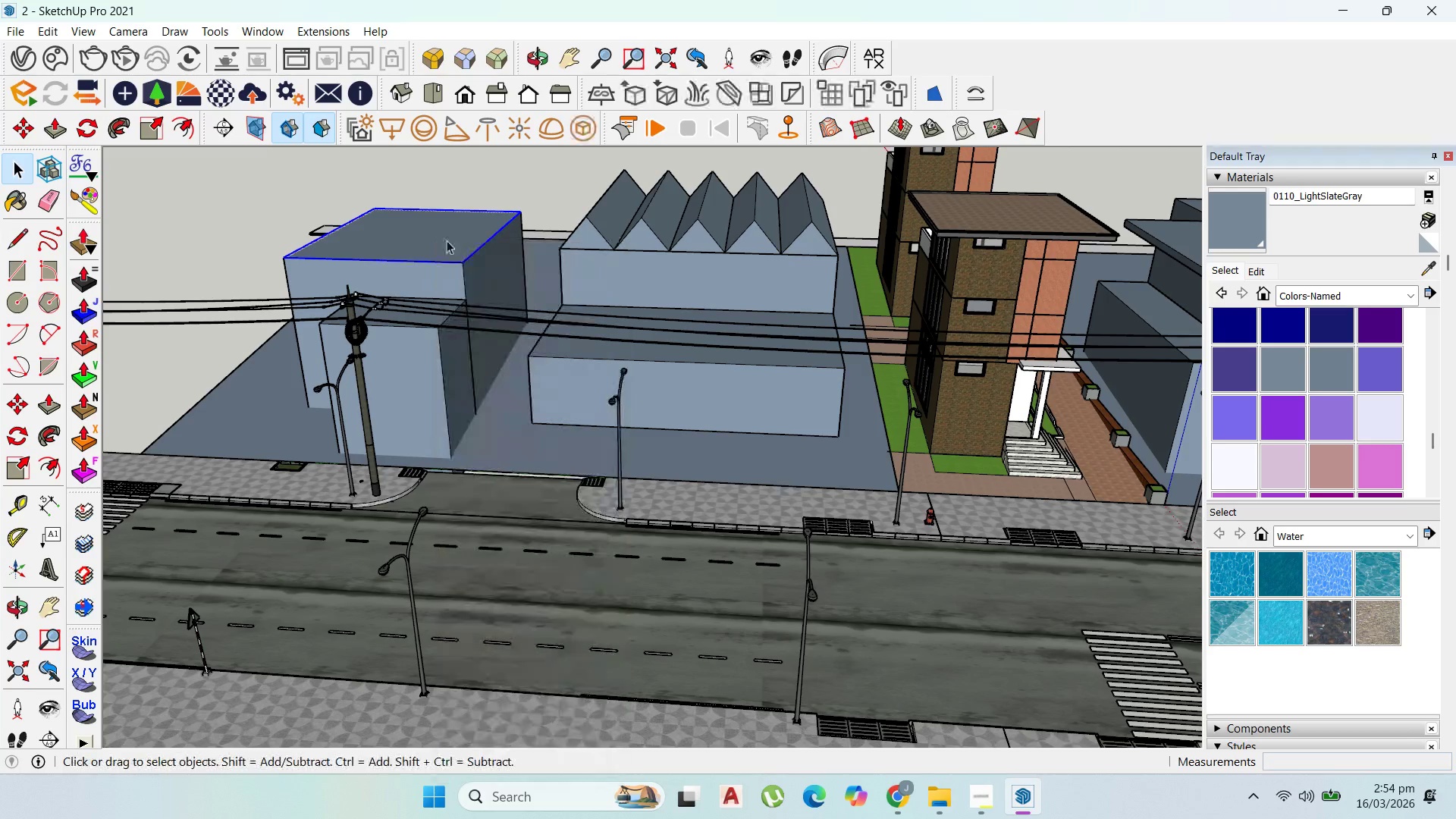 
double_click([447, 238])
 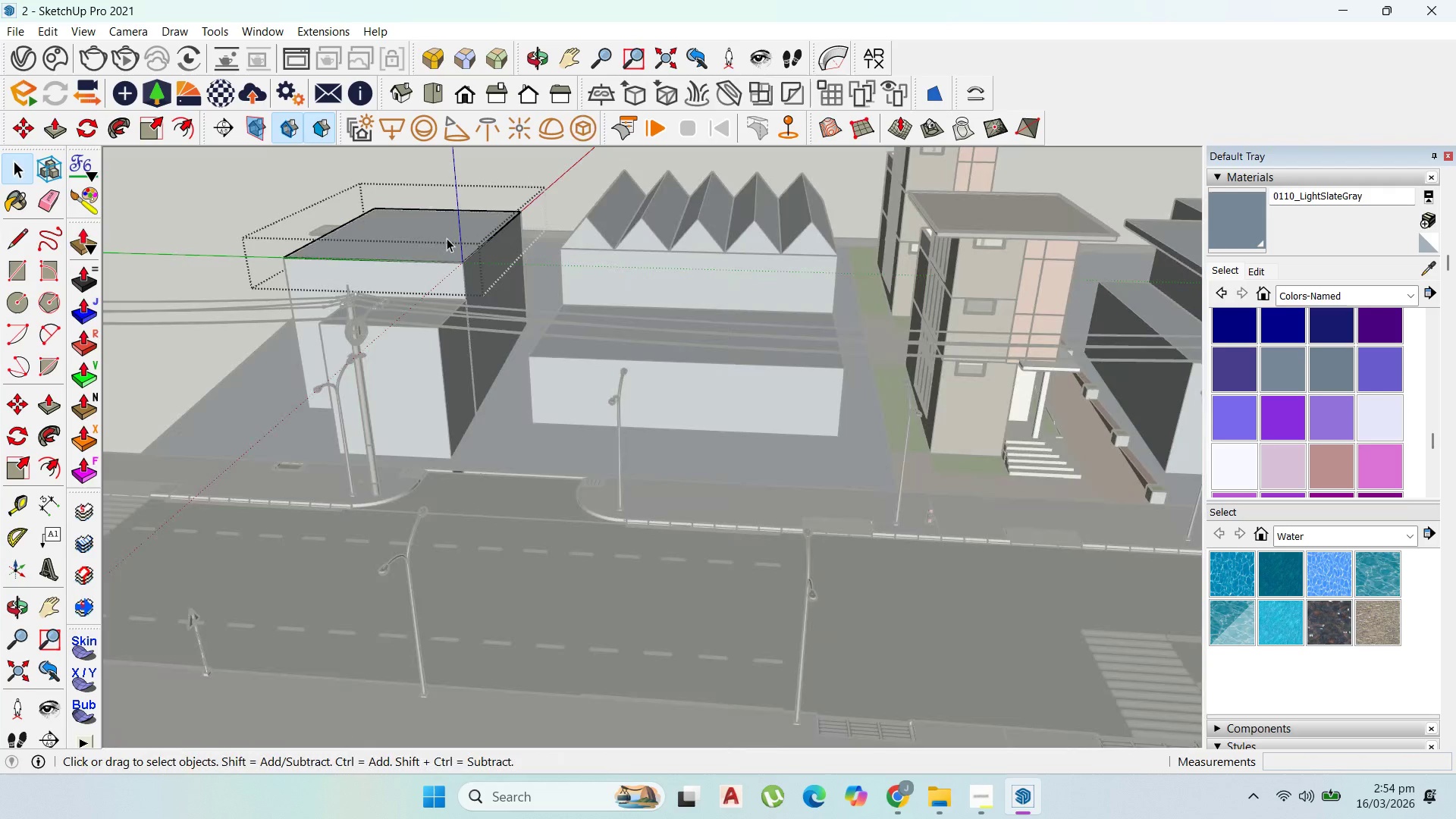 
triple_click([447, 238])
 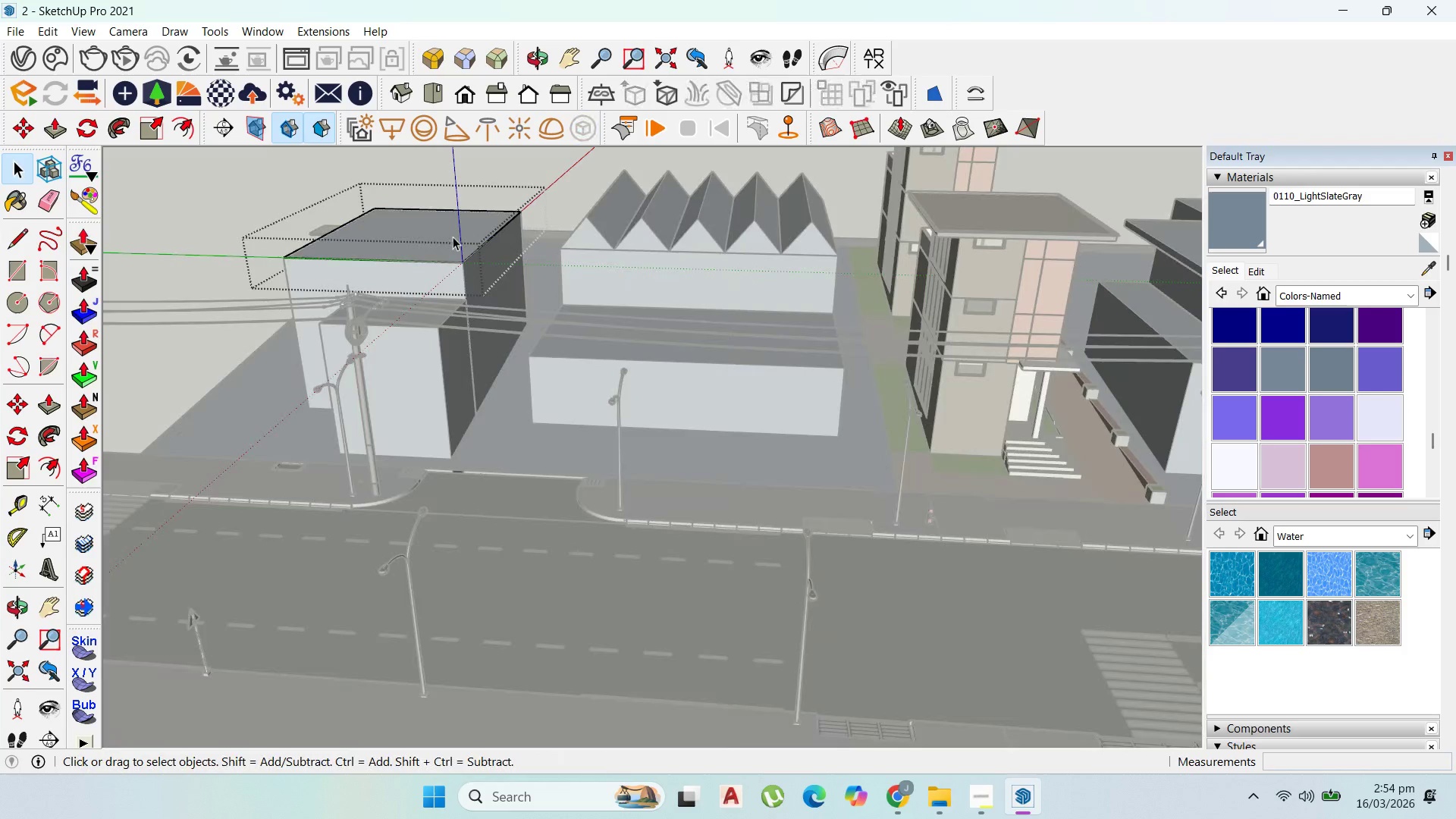 
triple_click([453, 236])
 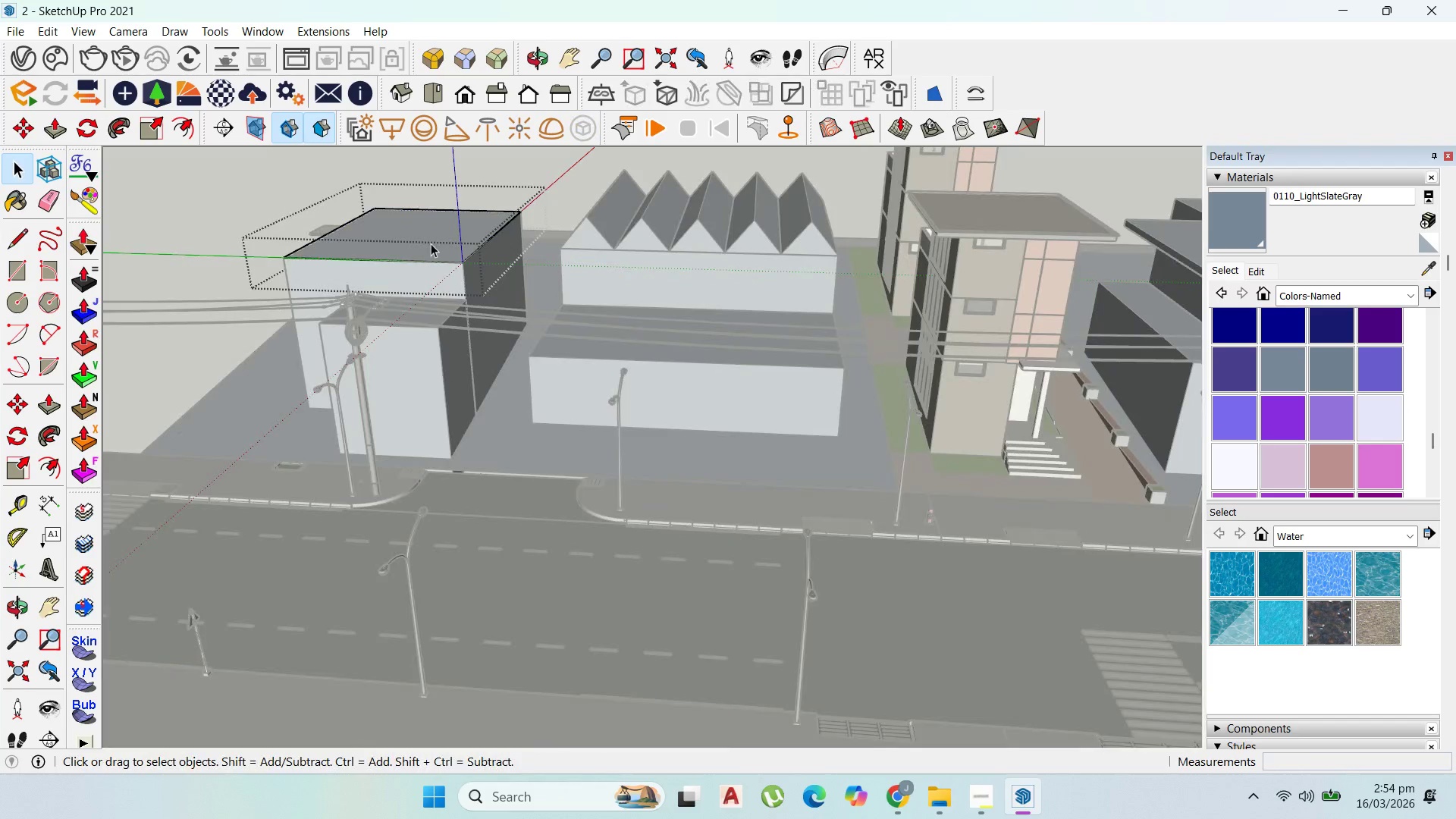 
double_click([431, 243])
 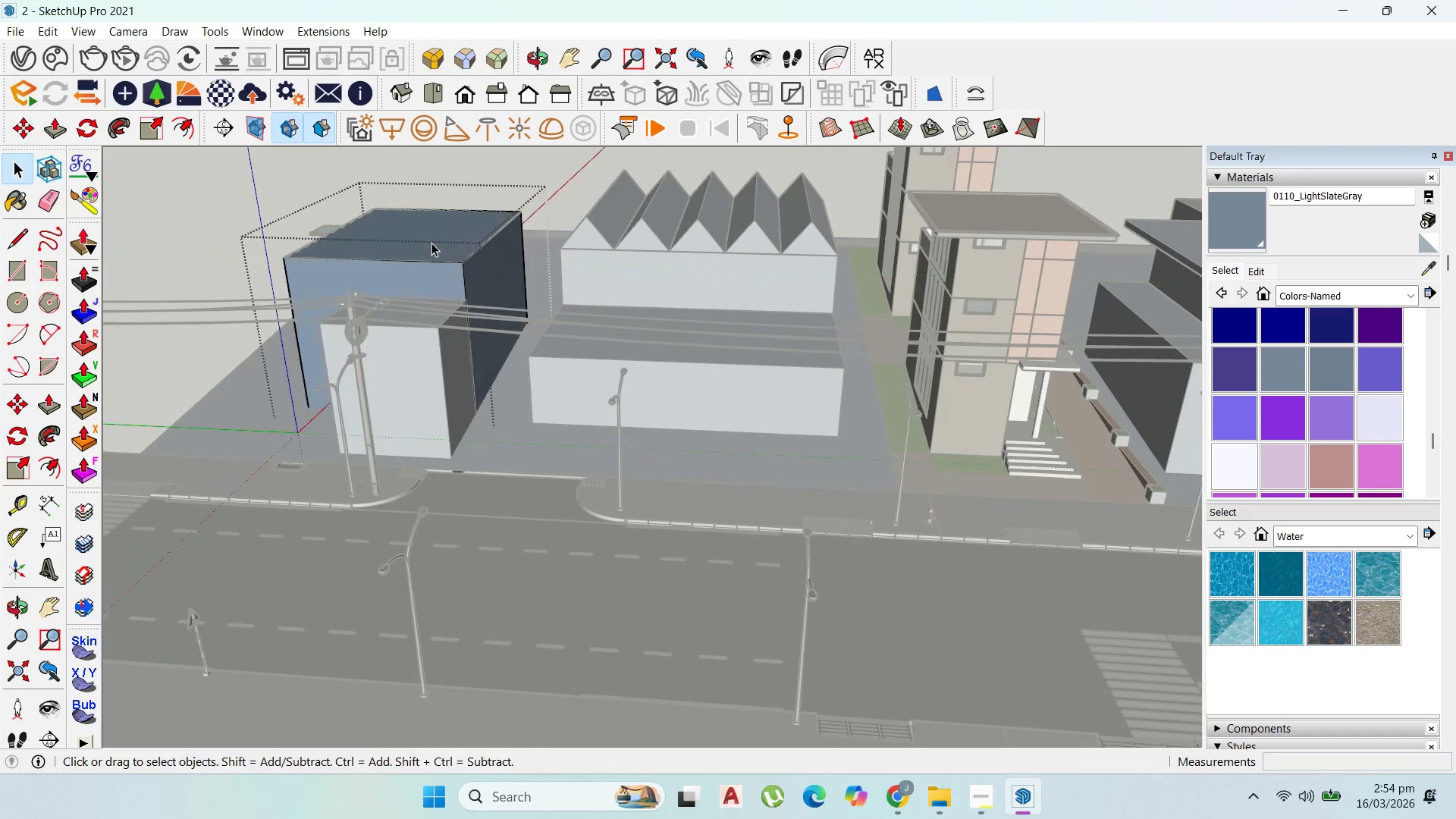 
triple_click([431, 243])
 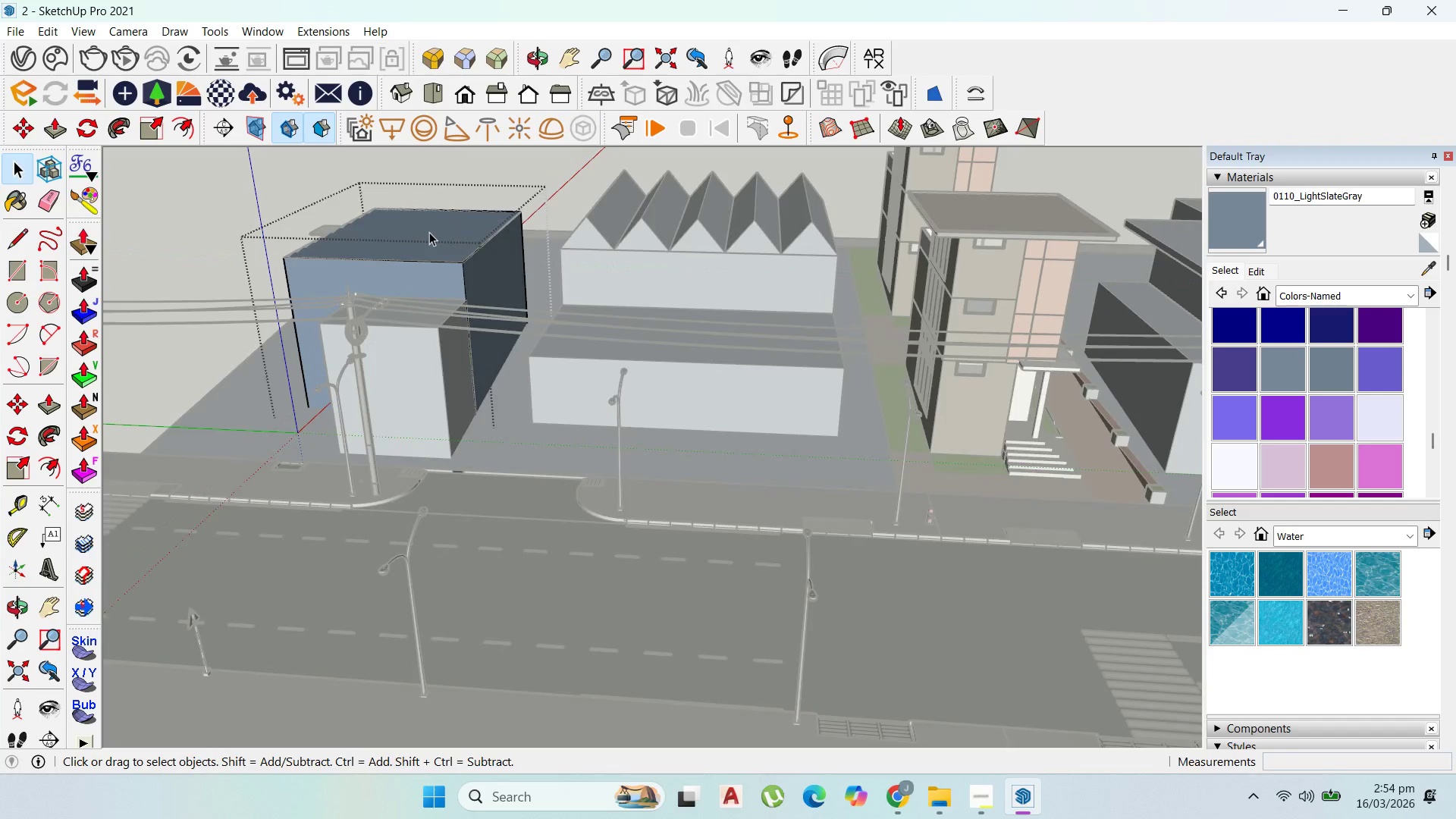 
key(Escape)
 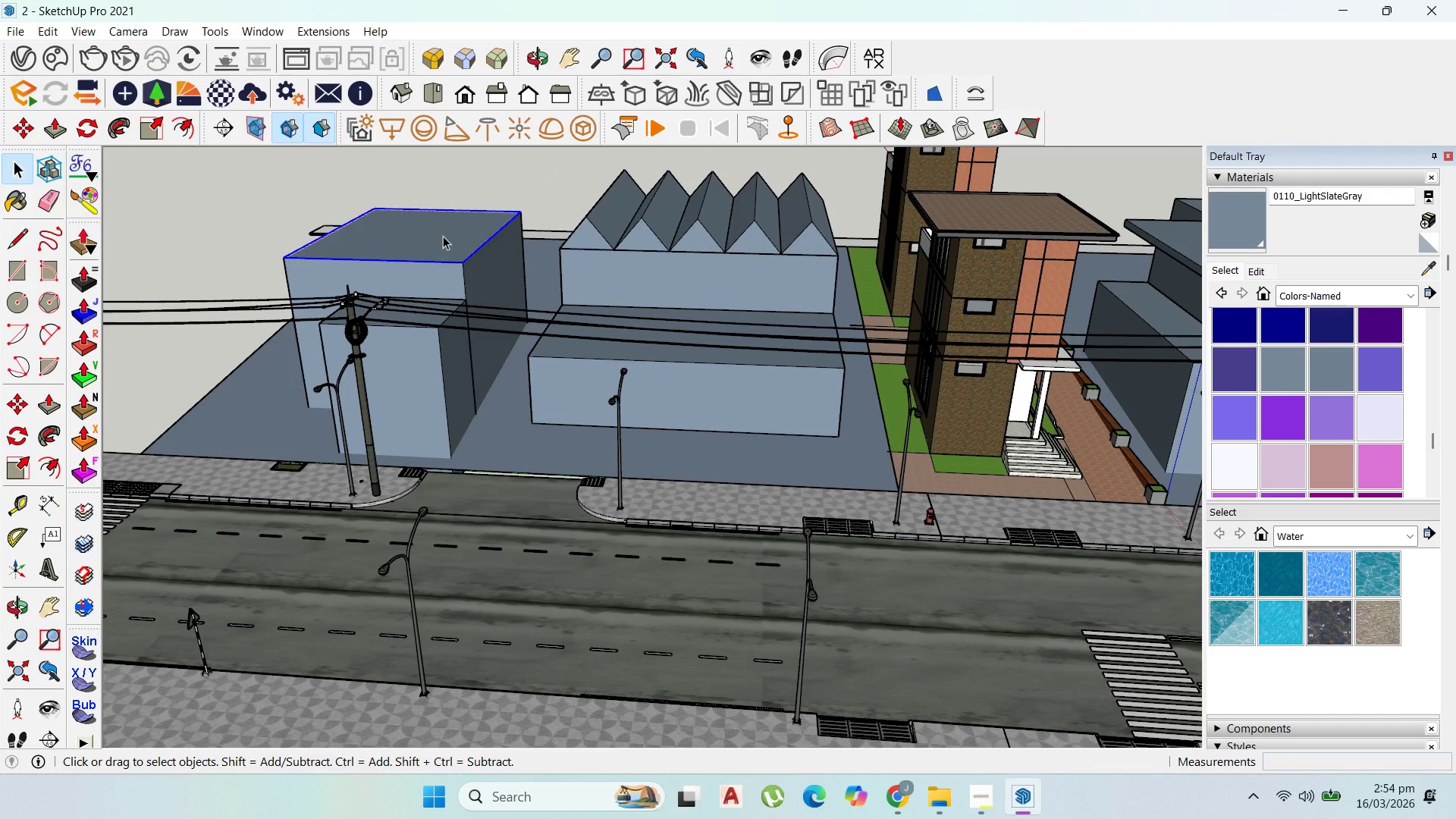 
double_click([444, 236])
 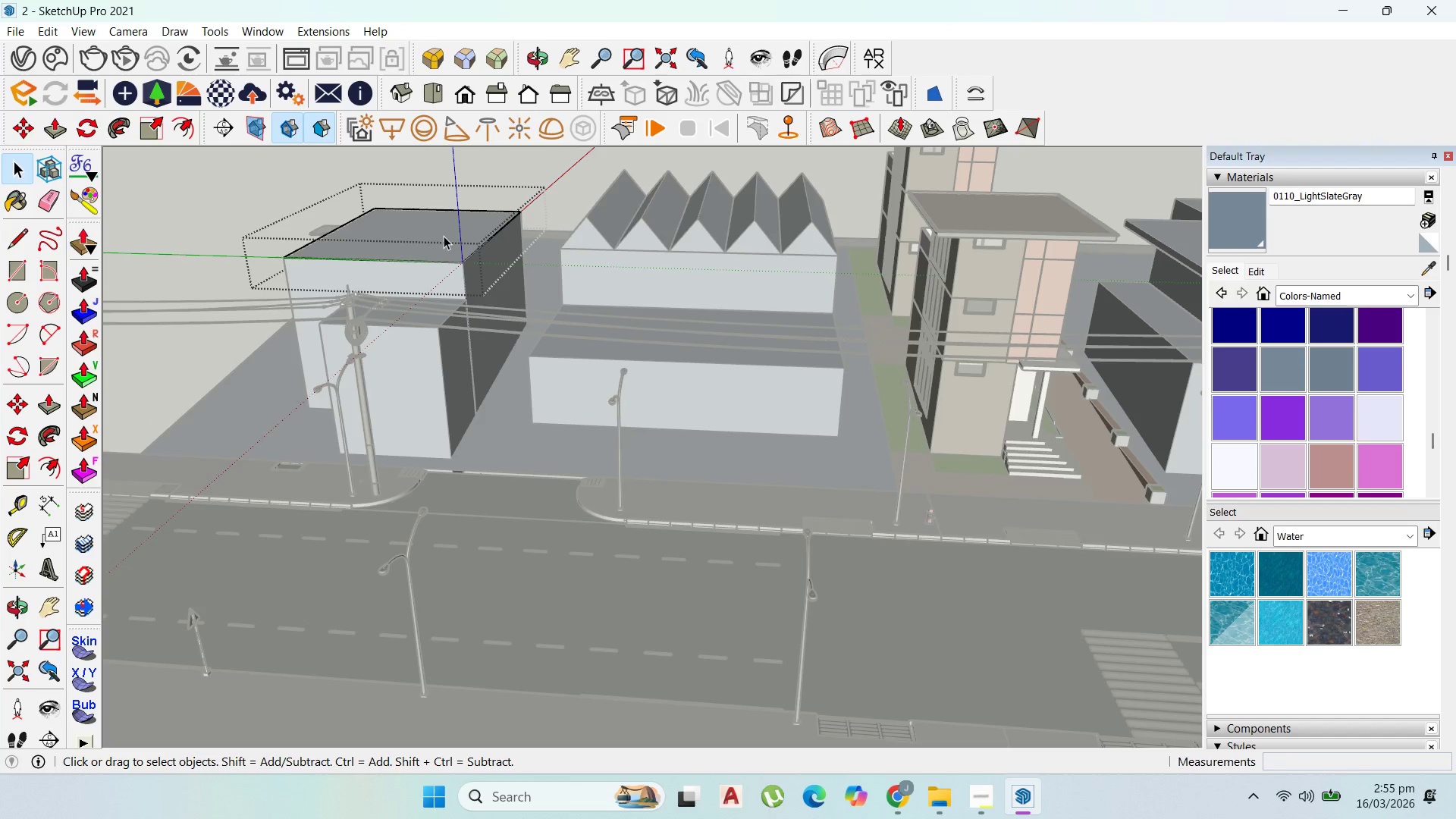 
triple_click([444, 236])
 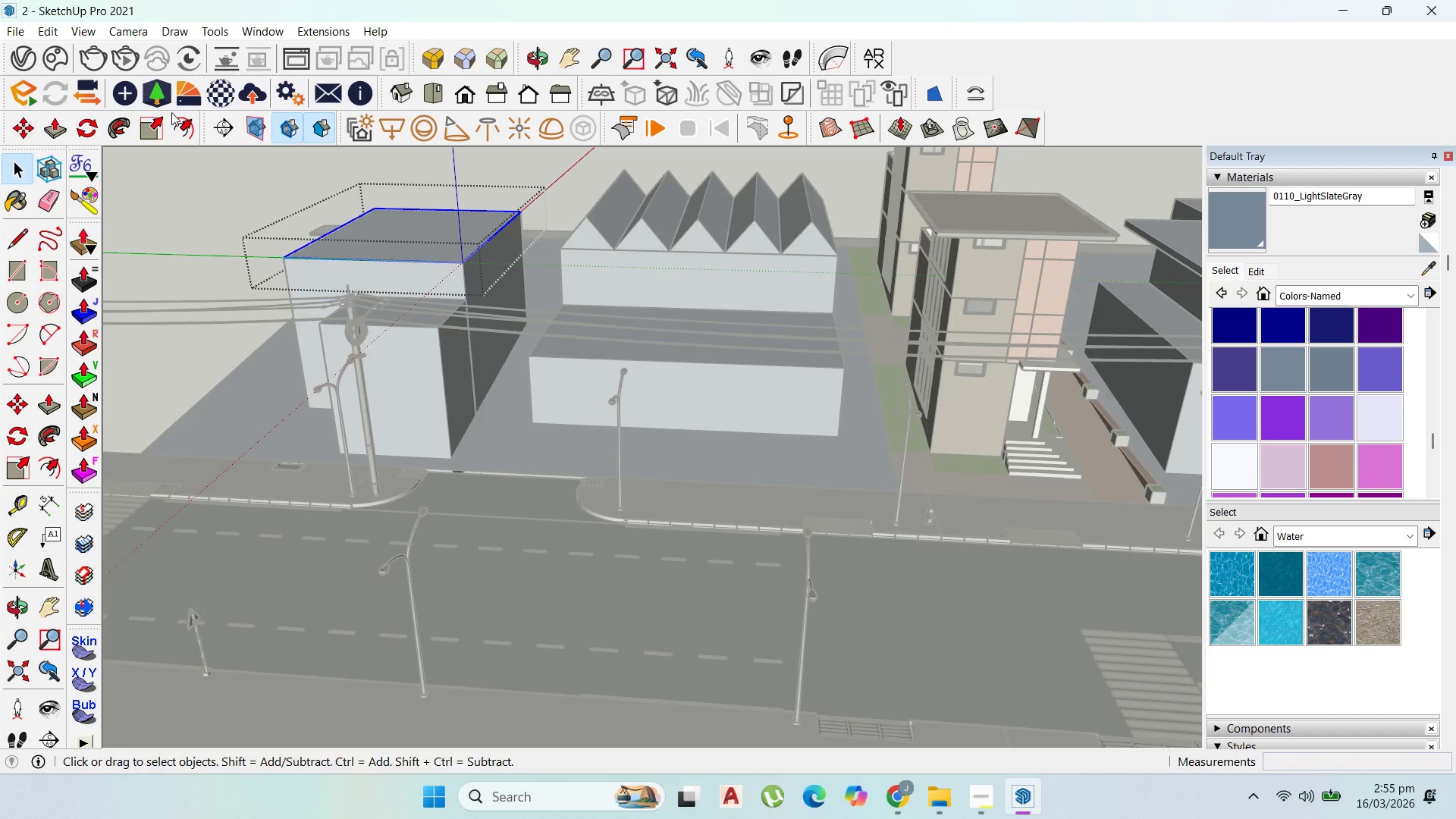 
left_click_drag(start_coordinate=[187, 125], to_coordinate=[196, 130])
 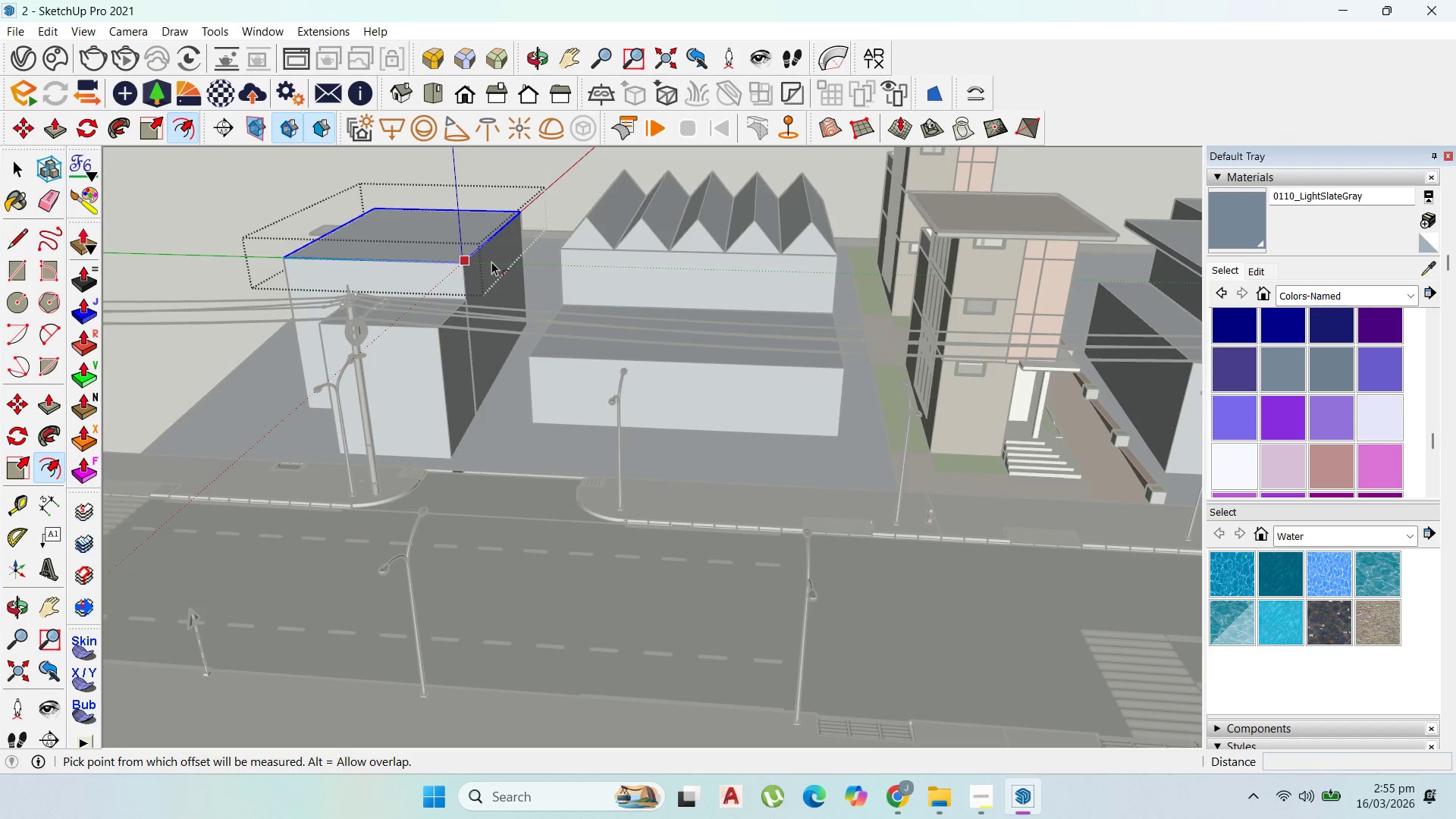 
left_click_drag(start_coordinate=[491, 262], to_coordinate=[531, 271])
 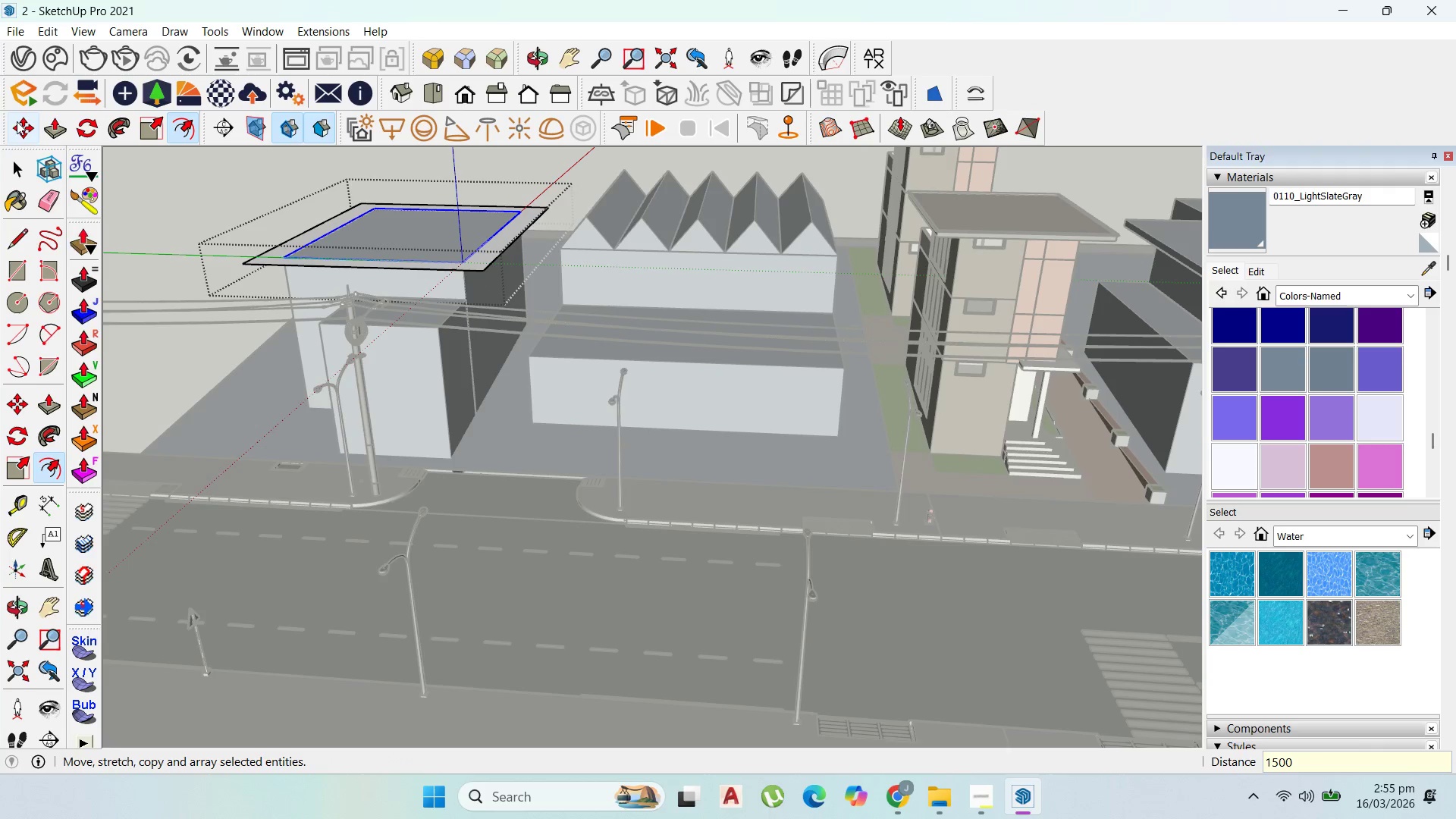 
type(1500)
 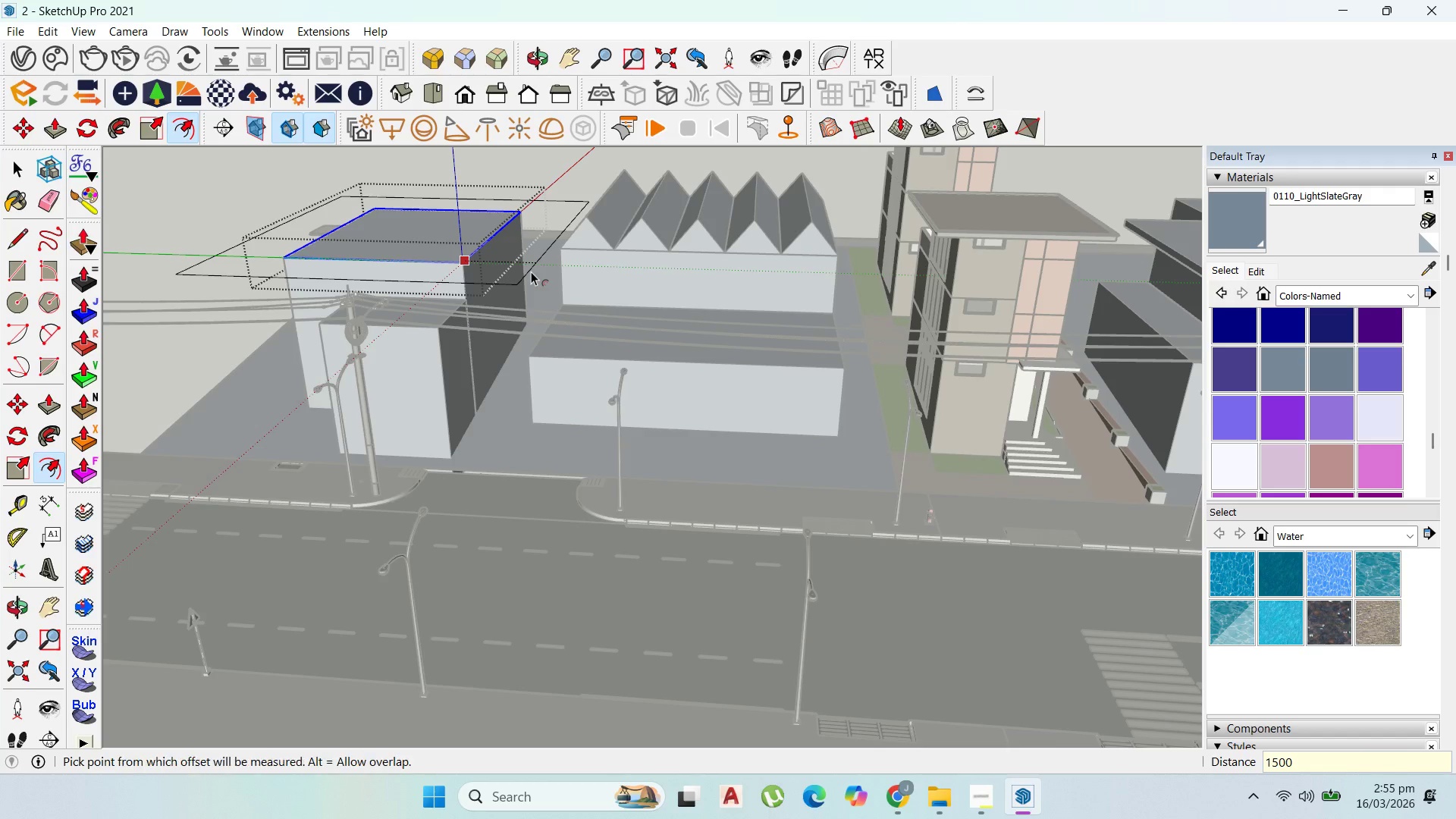 
key(Enter)
 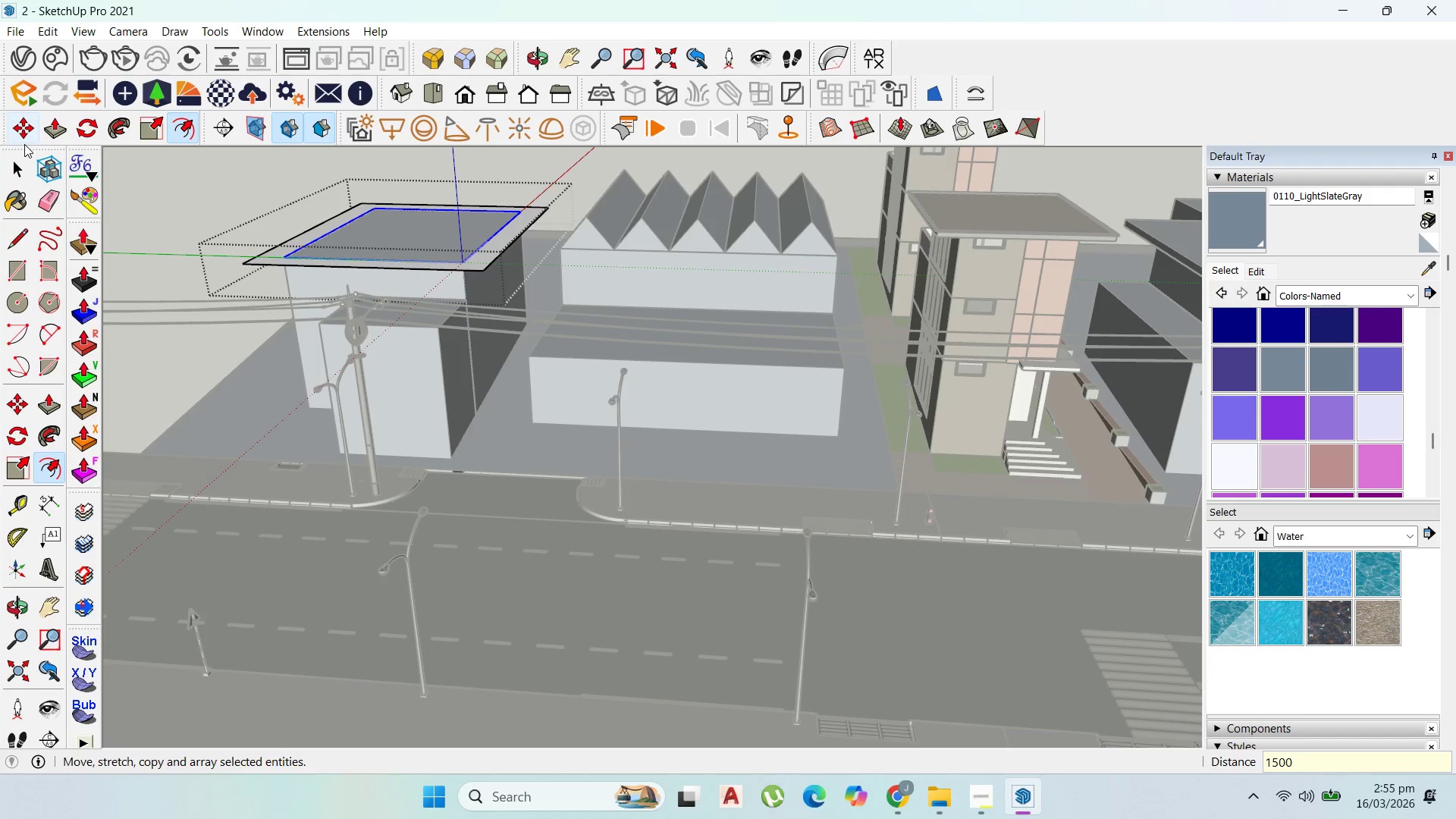 
left_click_drag(start_coordinate=[19, 165], to_coordinate=[24, 166])
 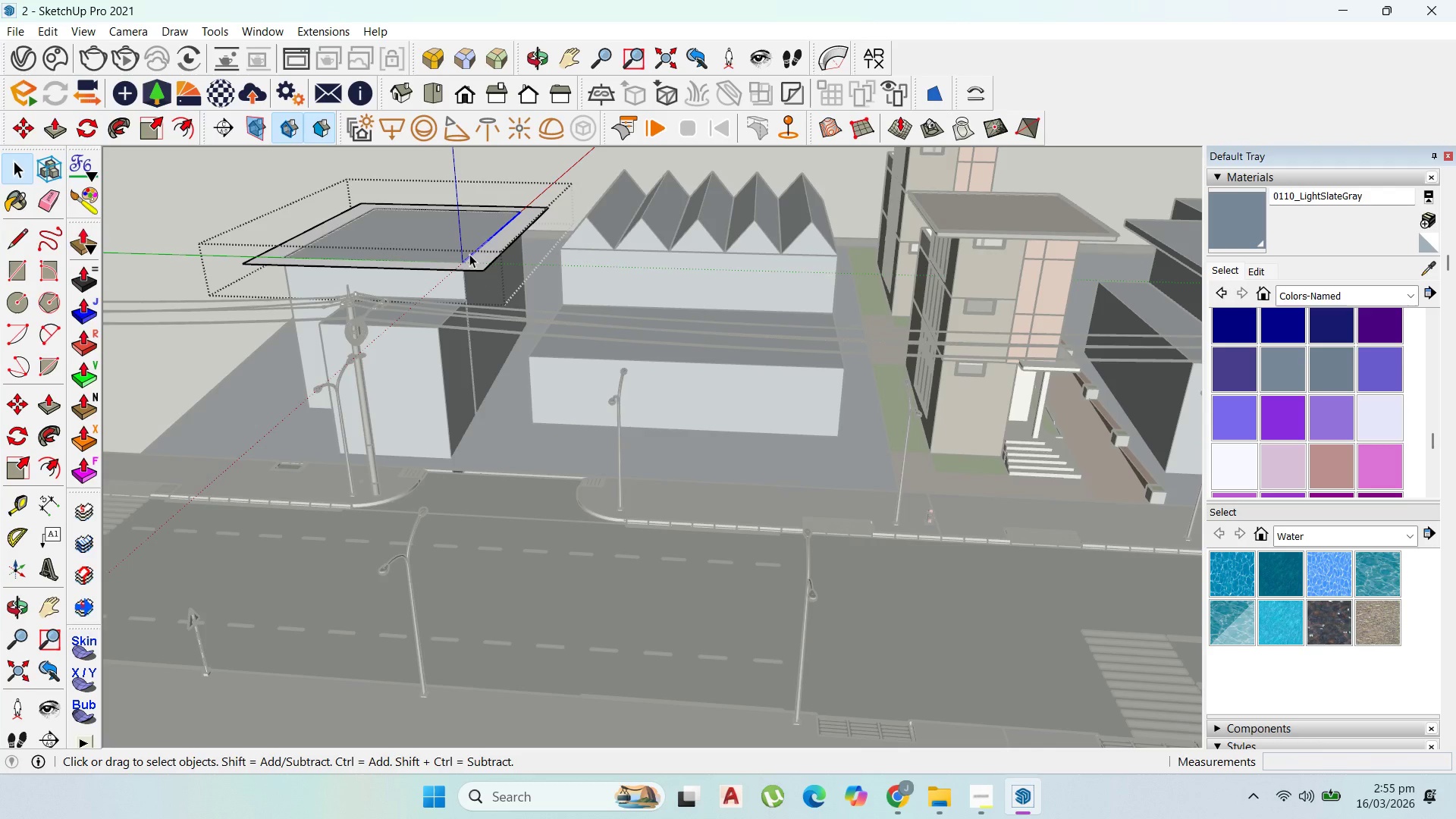 
key(Delete)
 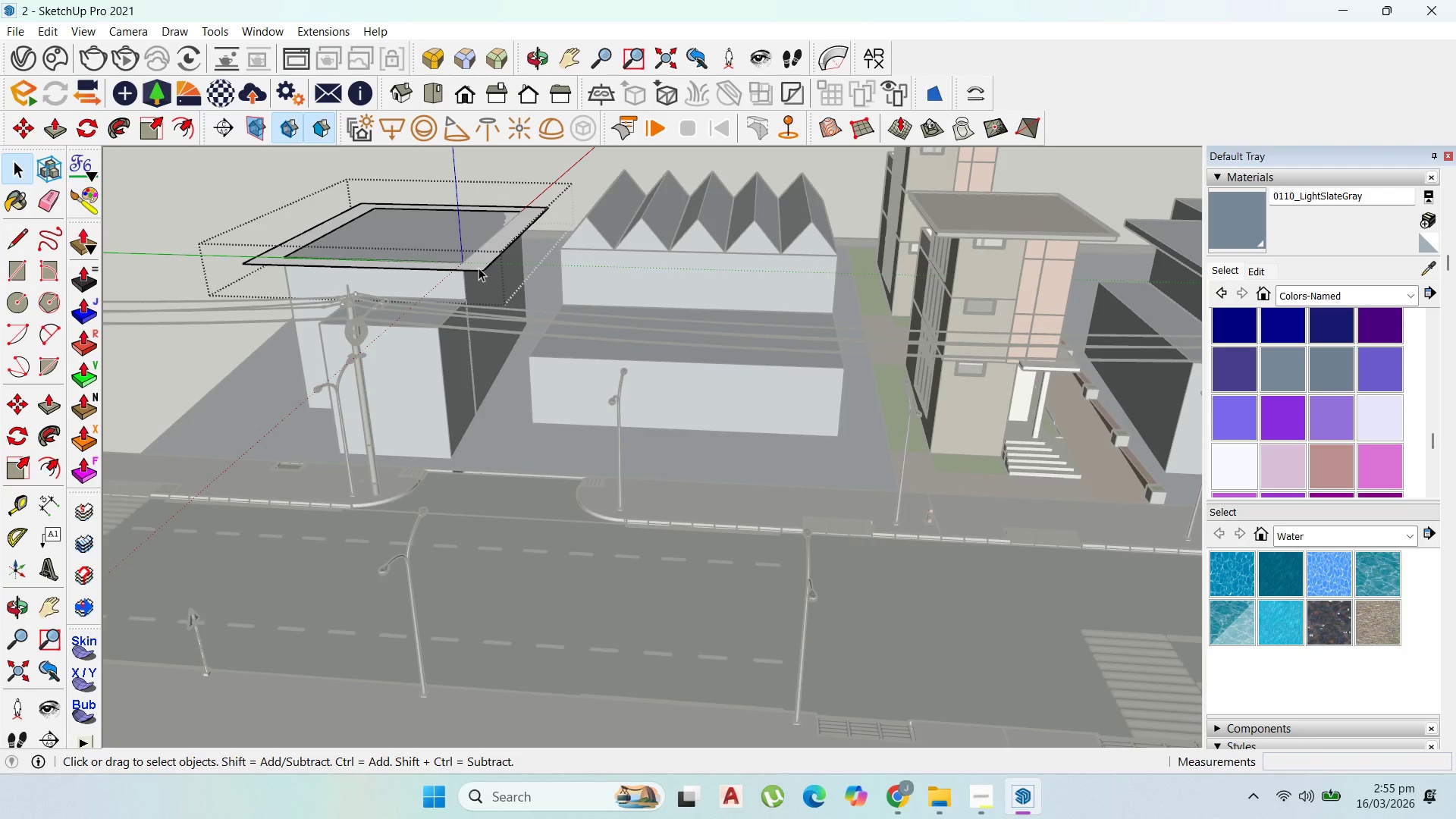 
key(P)
 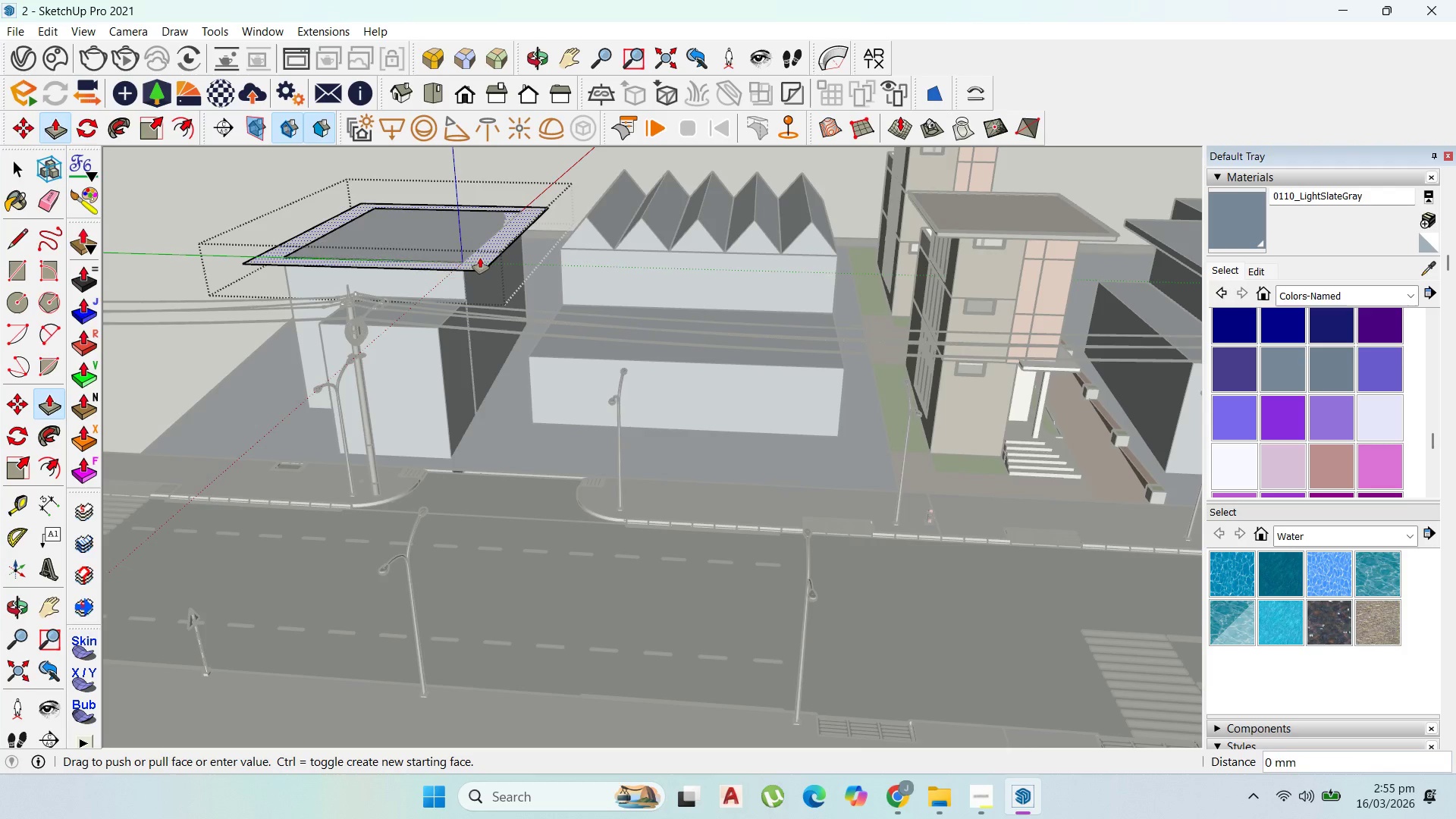 
left_click_drag(start_coordinate=[479, 258], to_coordinate=[481, 246])
 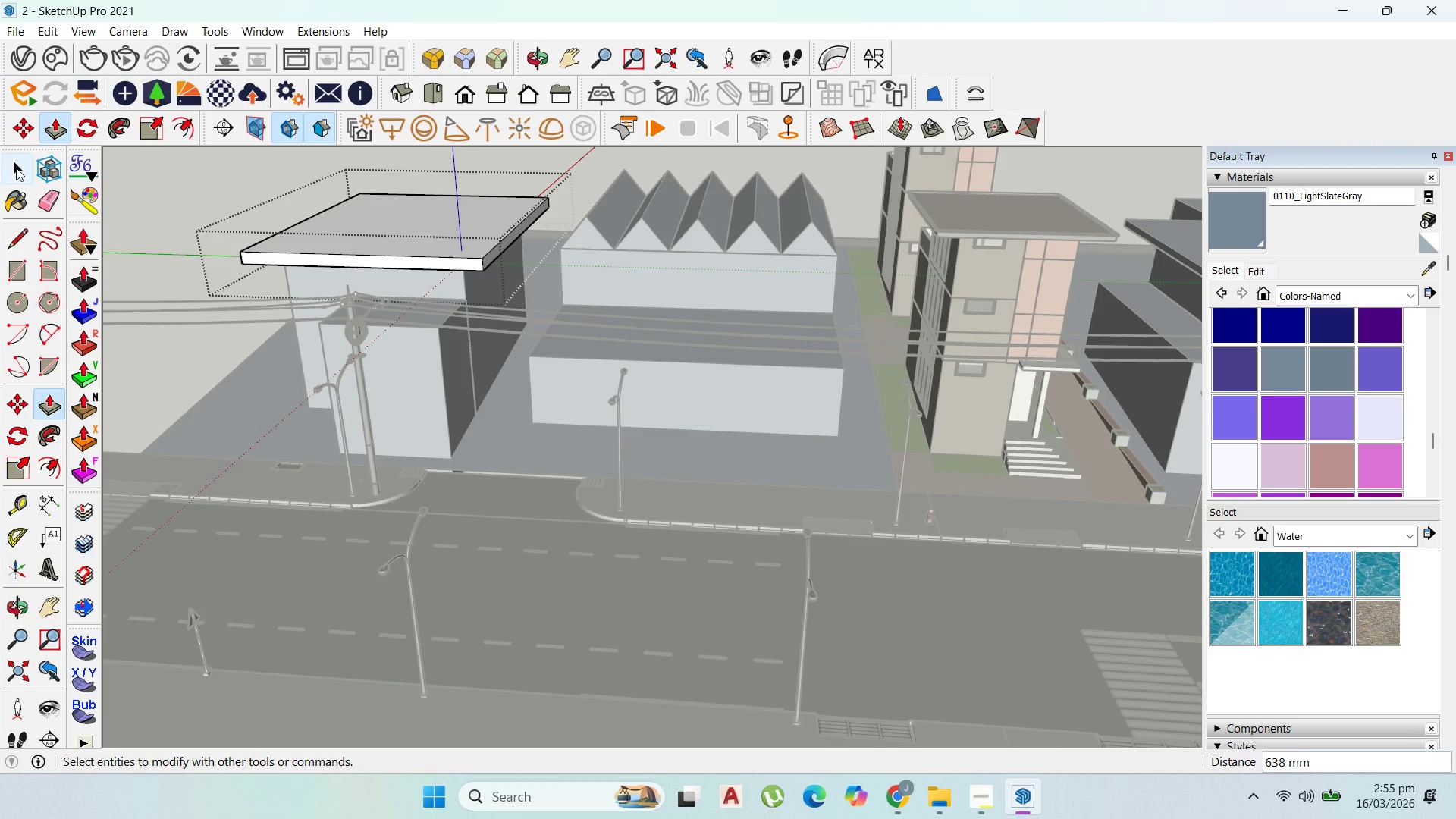 
left_click([17, 168])
 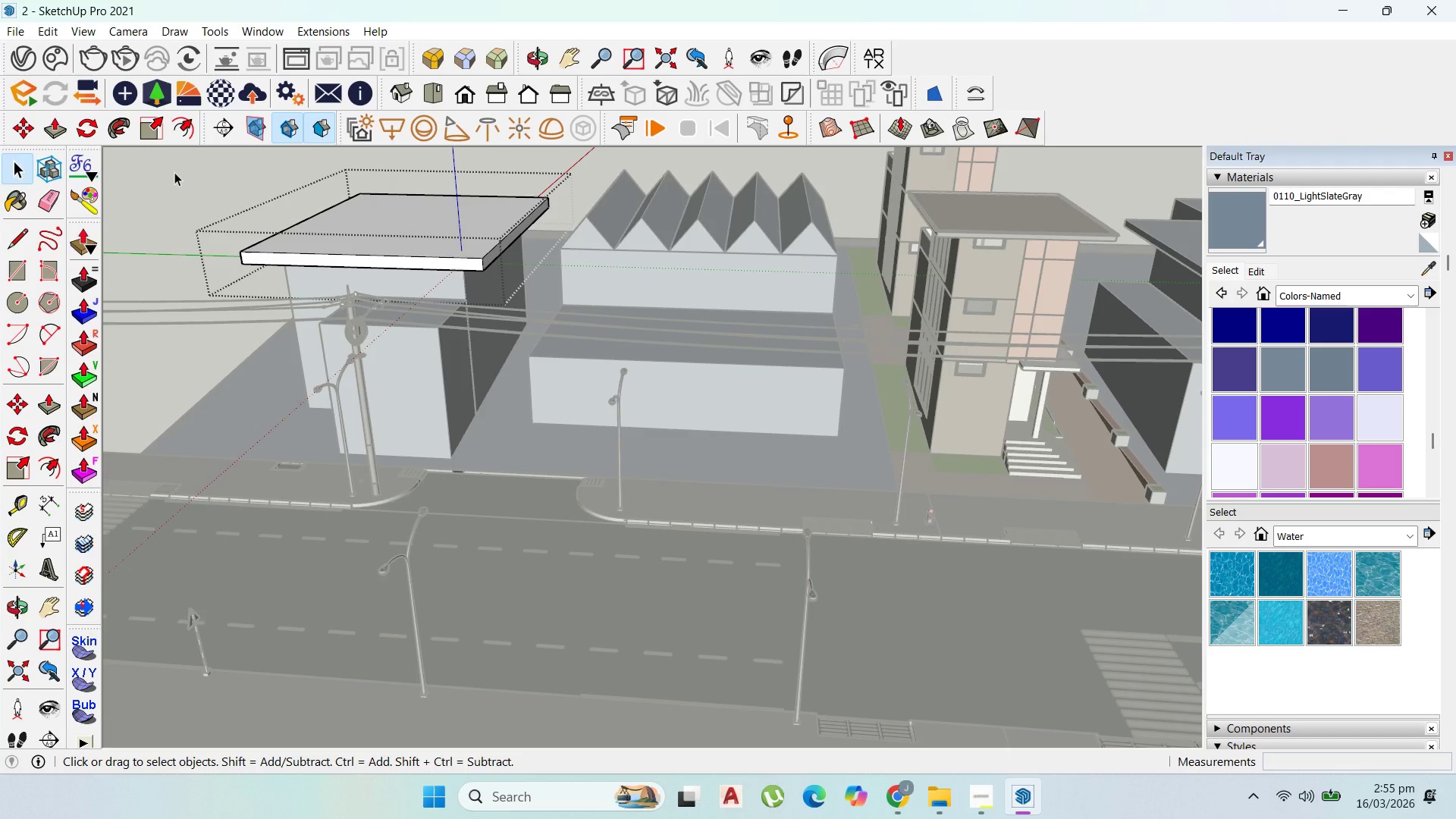 
key(Escape)
 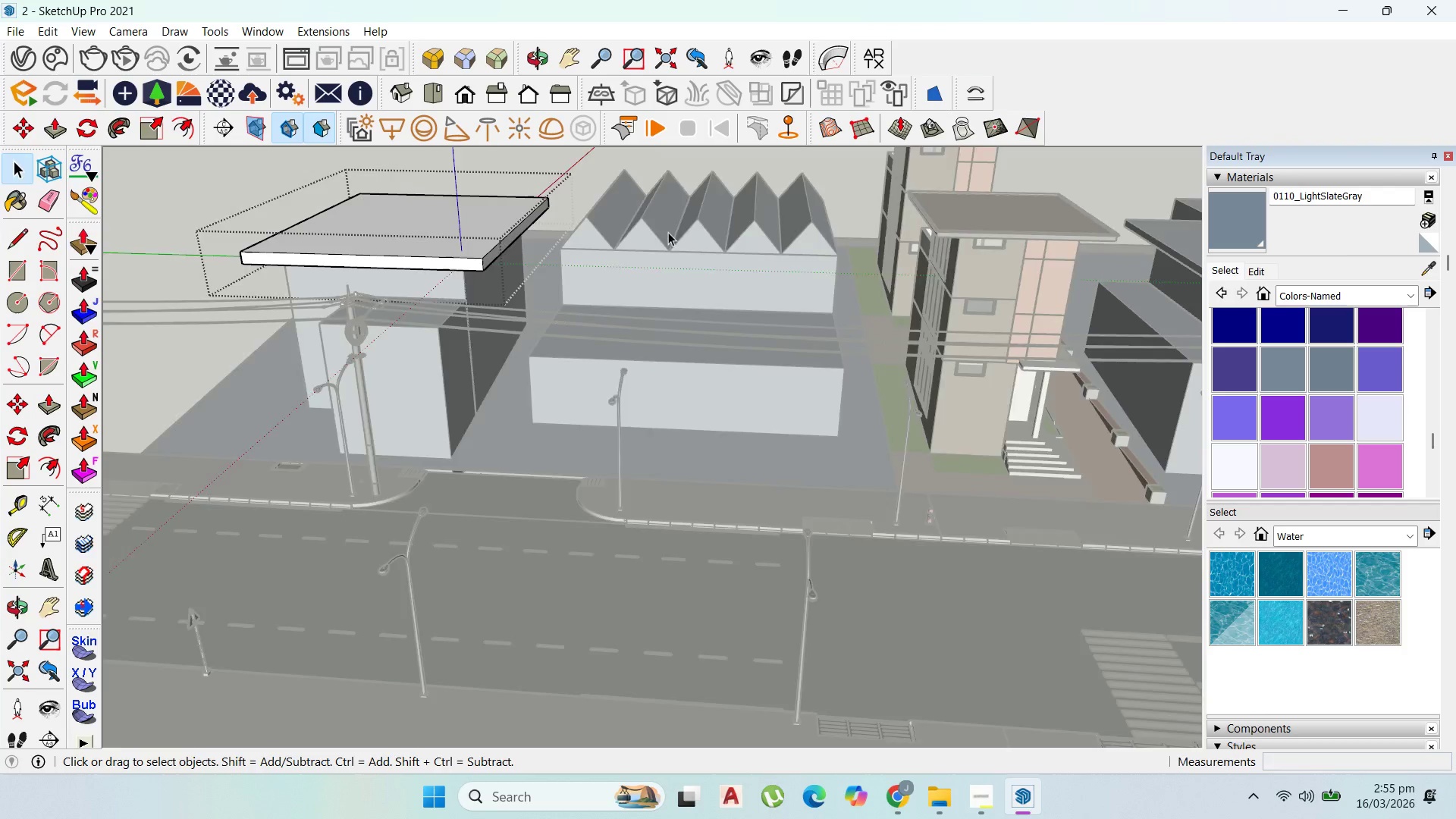 
key(Escape)
 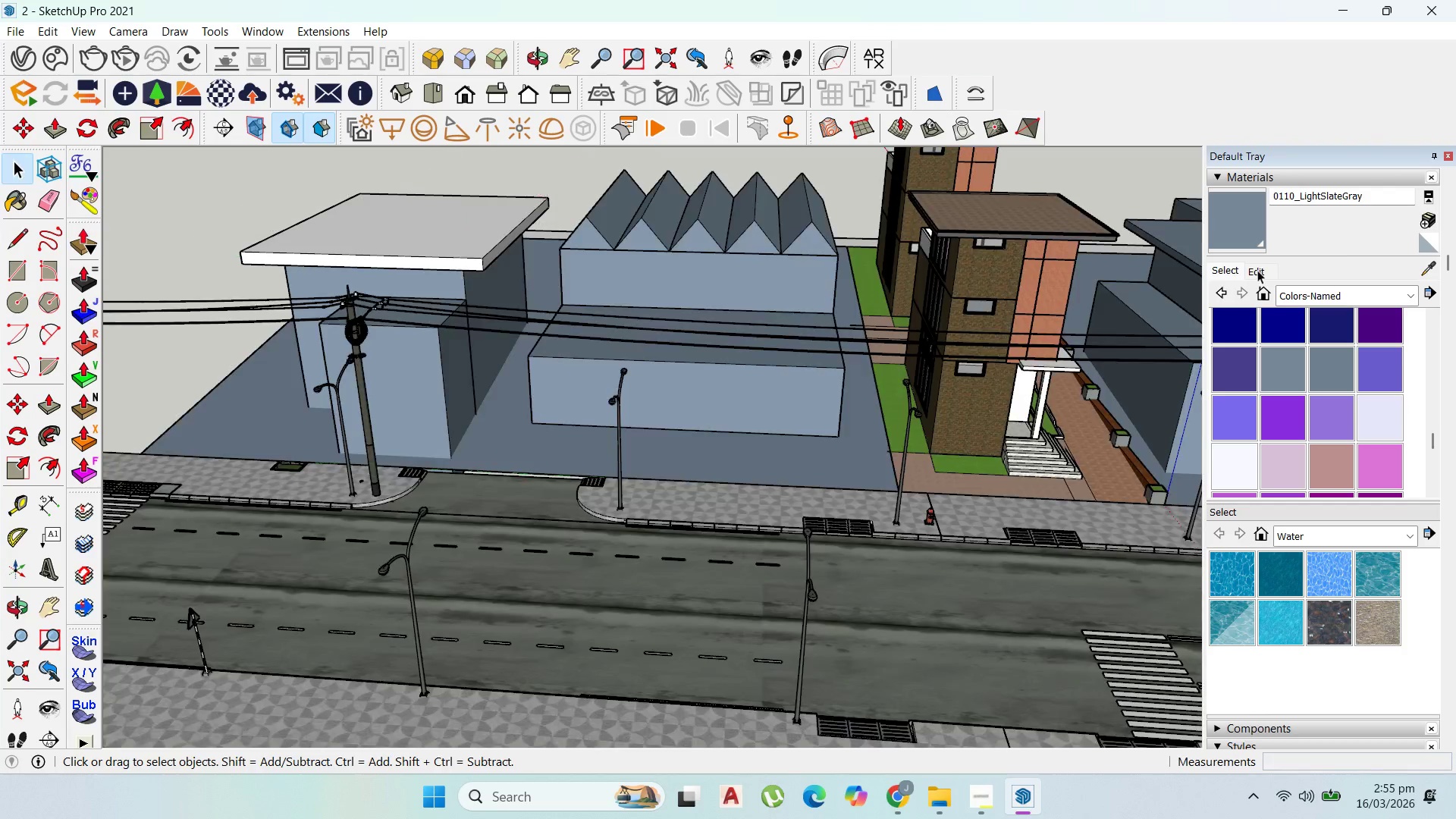 
key(Escape)
 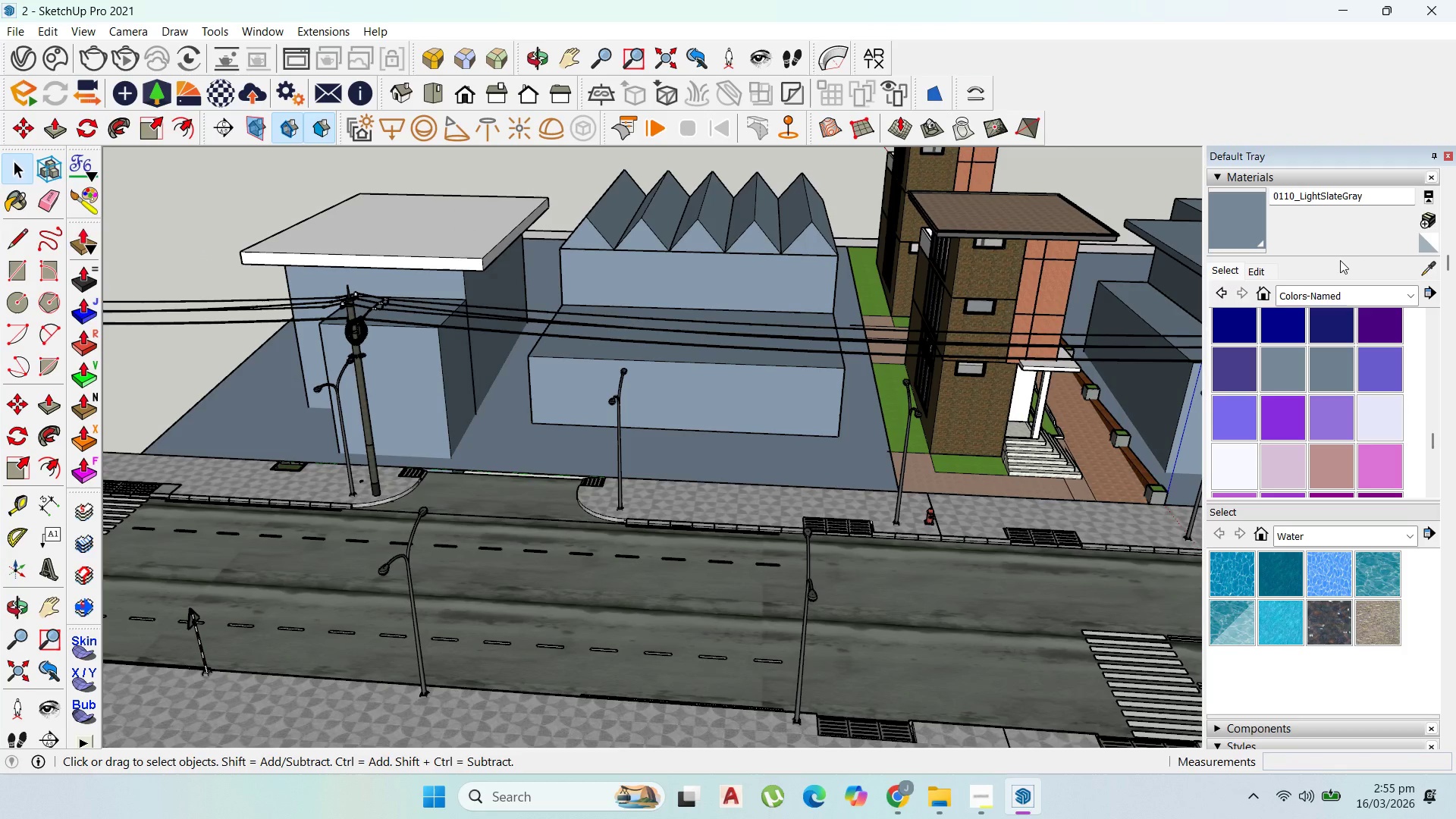 
key(Escape)
 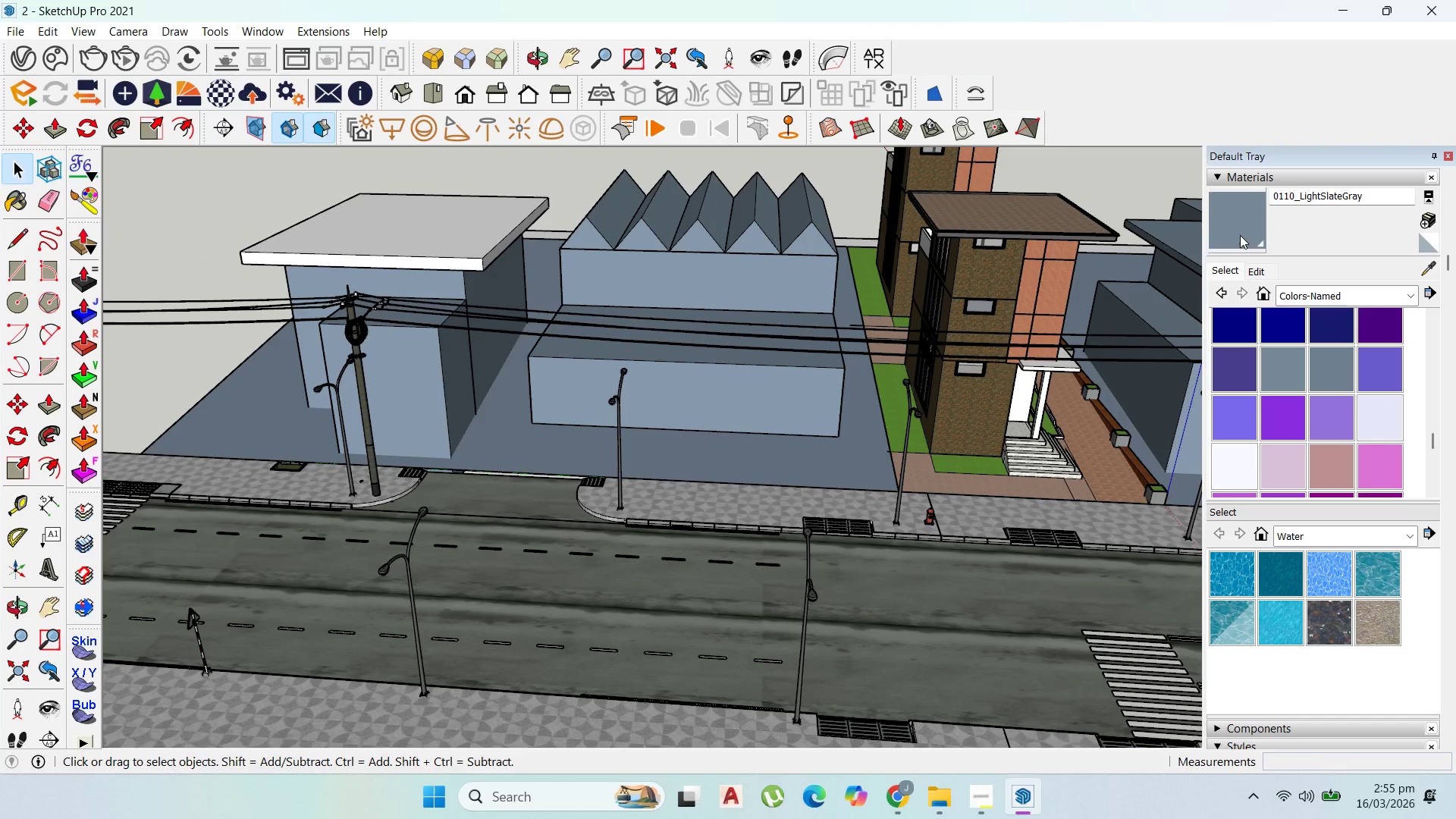 
left_click_drag(start_coordinate=[1240, 235], to_coordinate=[1190, 236])
 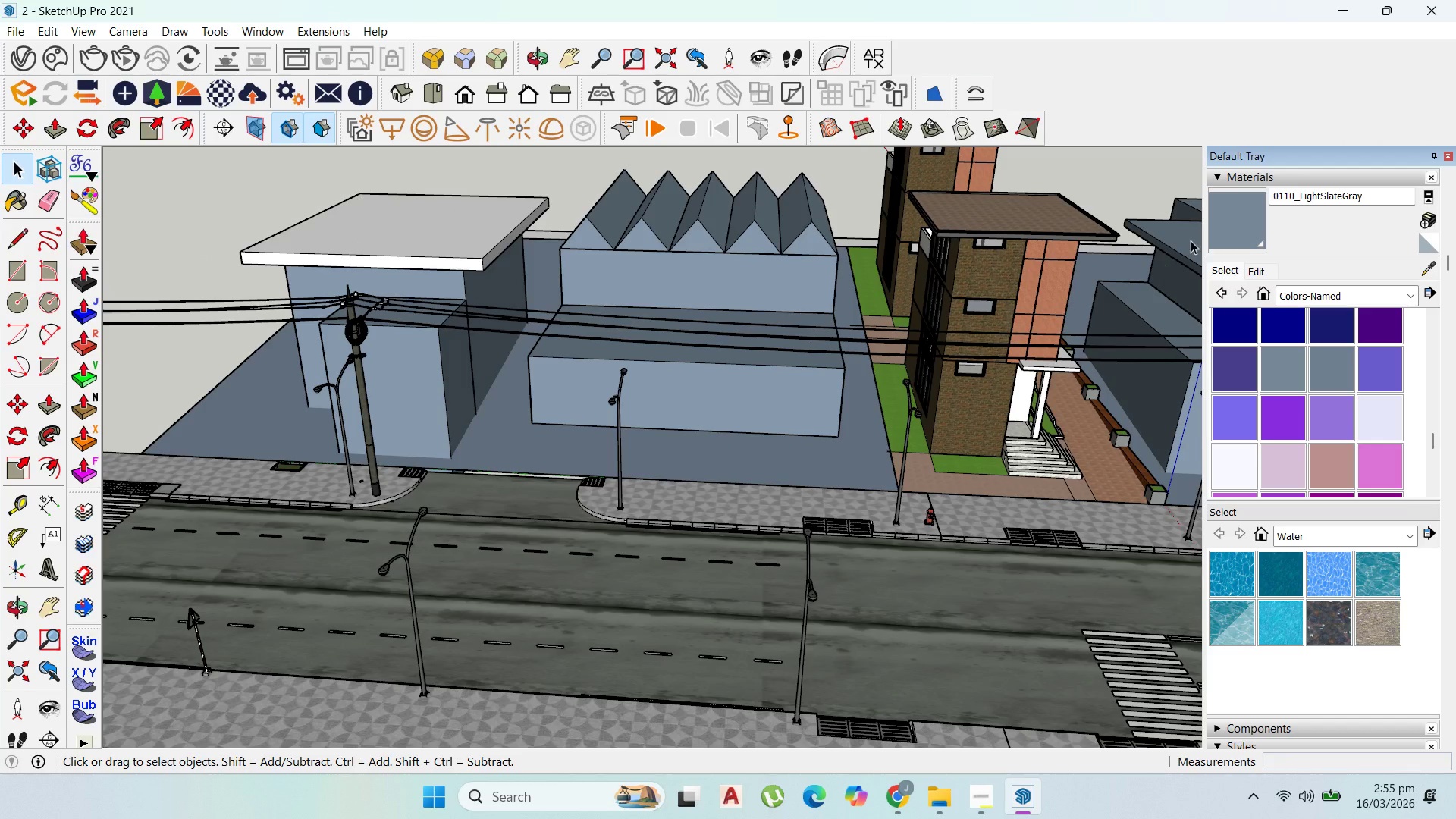 
left_click([1216, 224])
 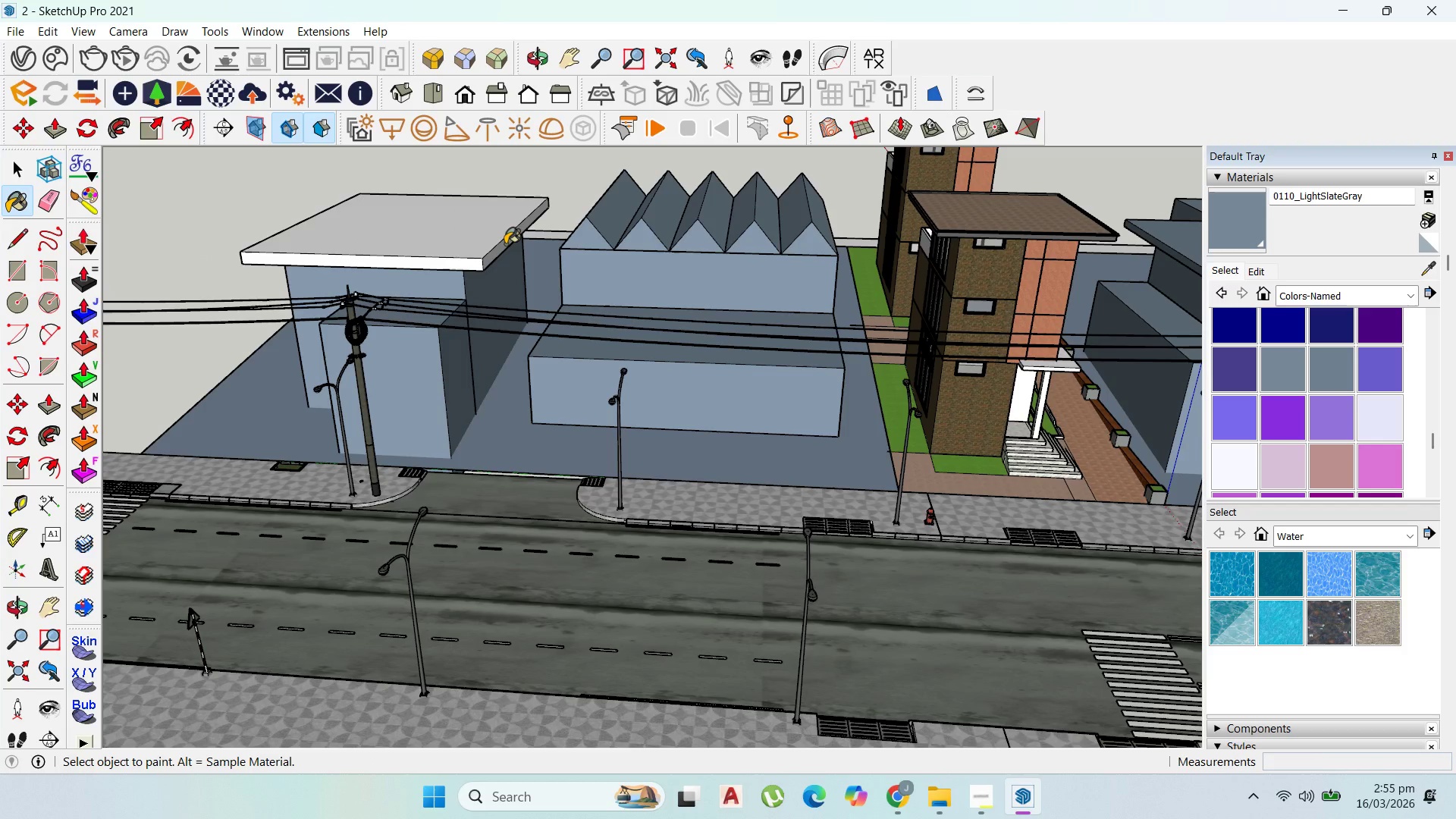 
left_click([486, 234])
 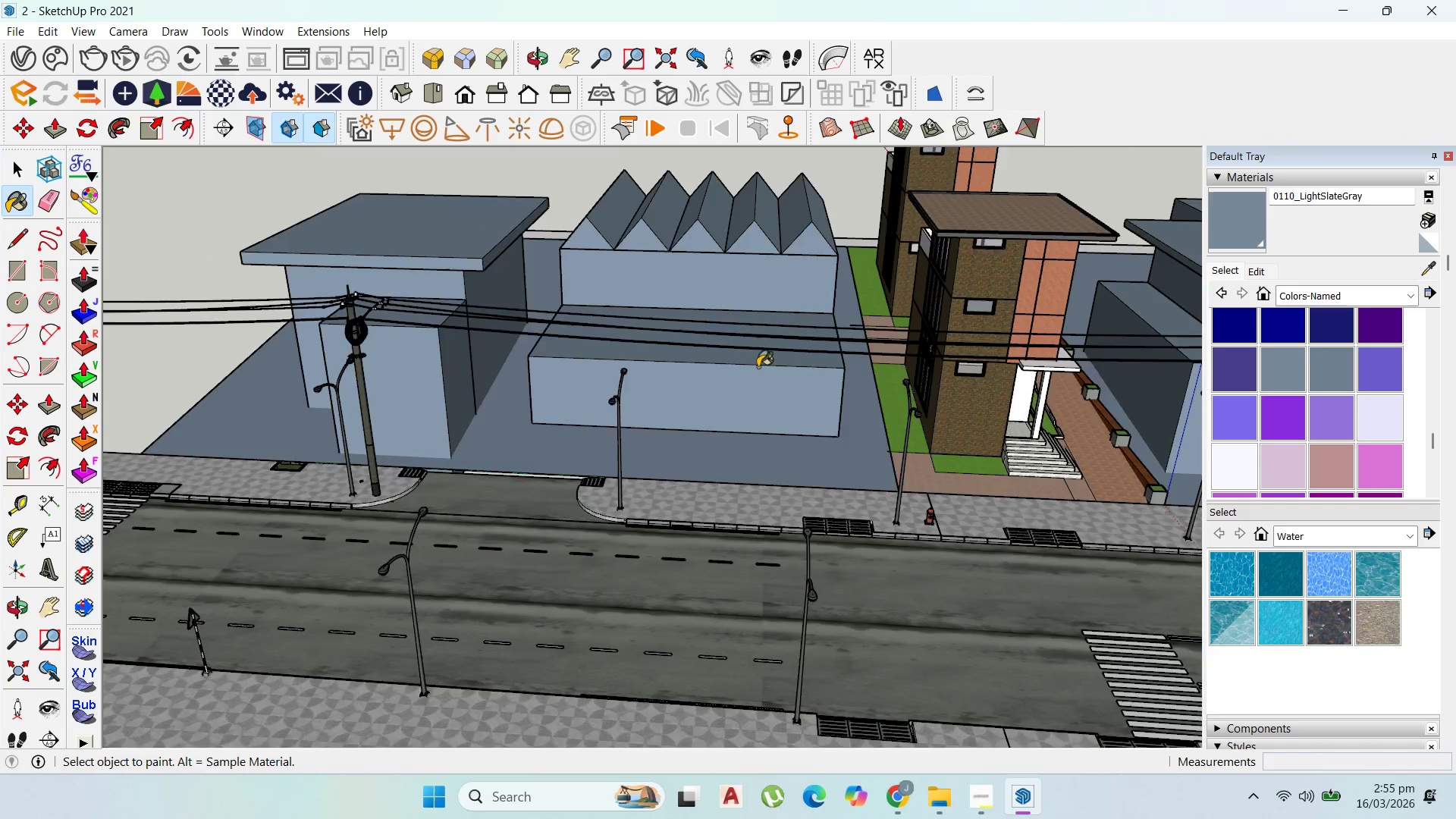 
scroll: coordinate [736, 367], scroll_direction: up, amount: 3.0
 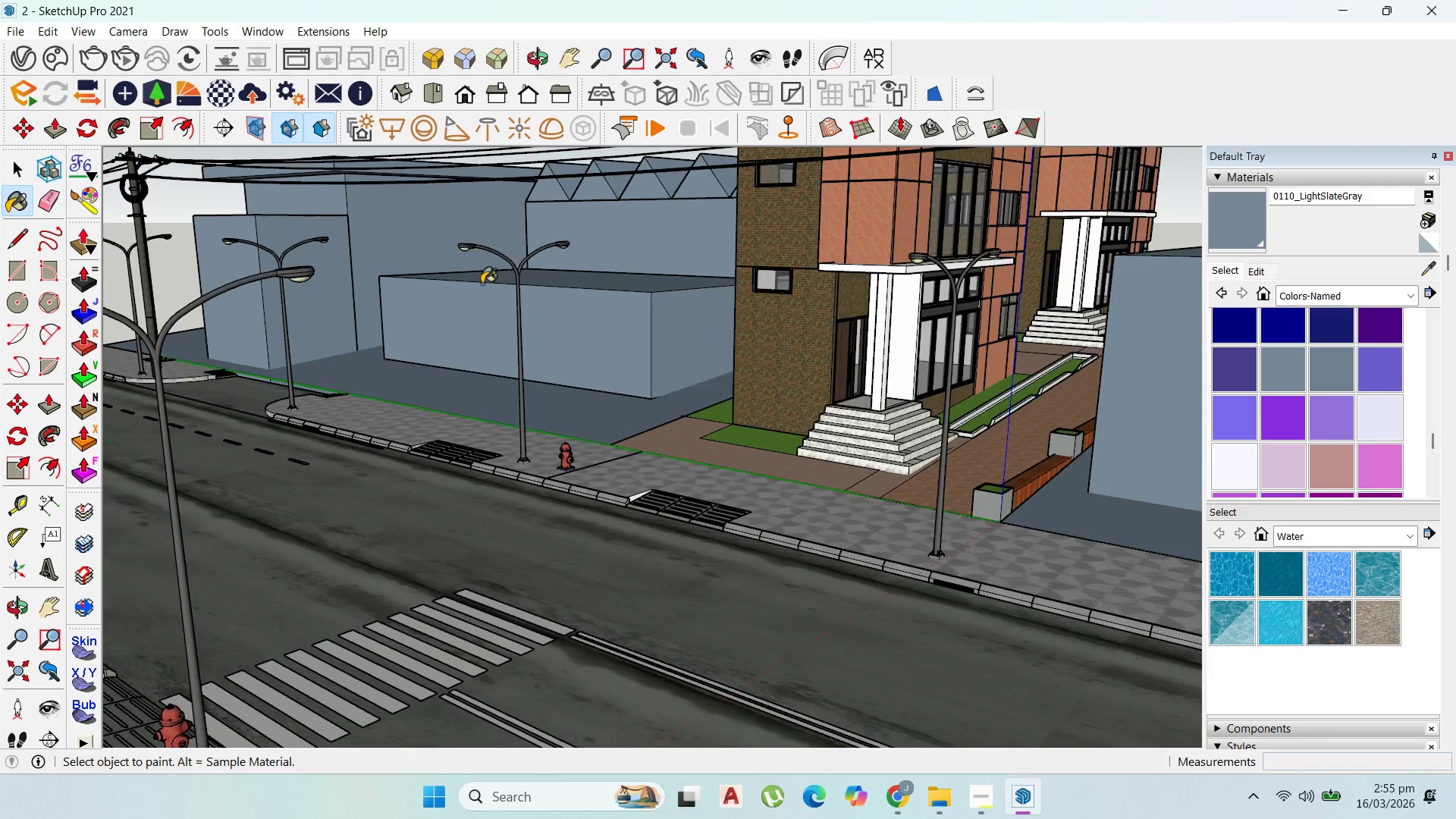 
scroll: coordinate [689, 323], scroll_direction: down, amount: 9.0
 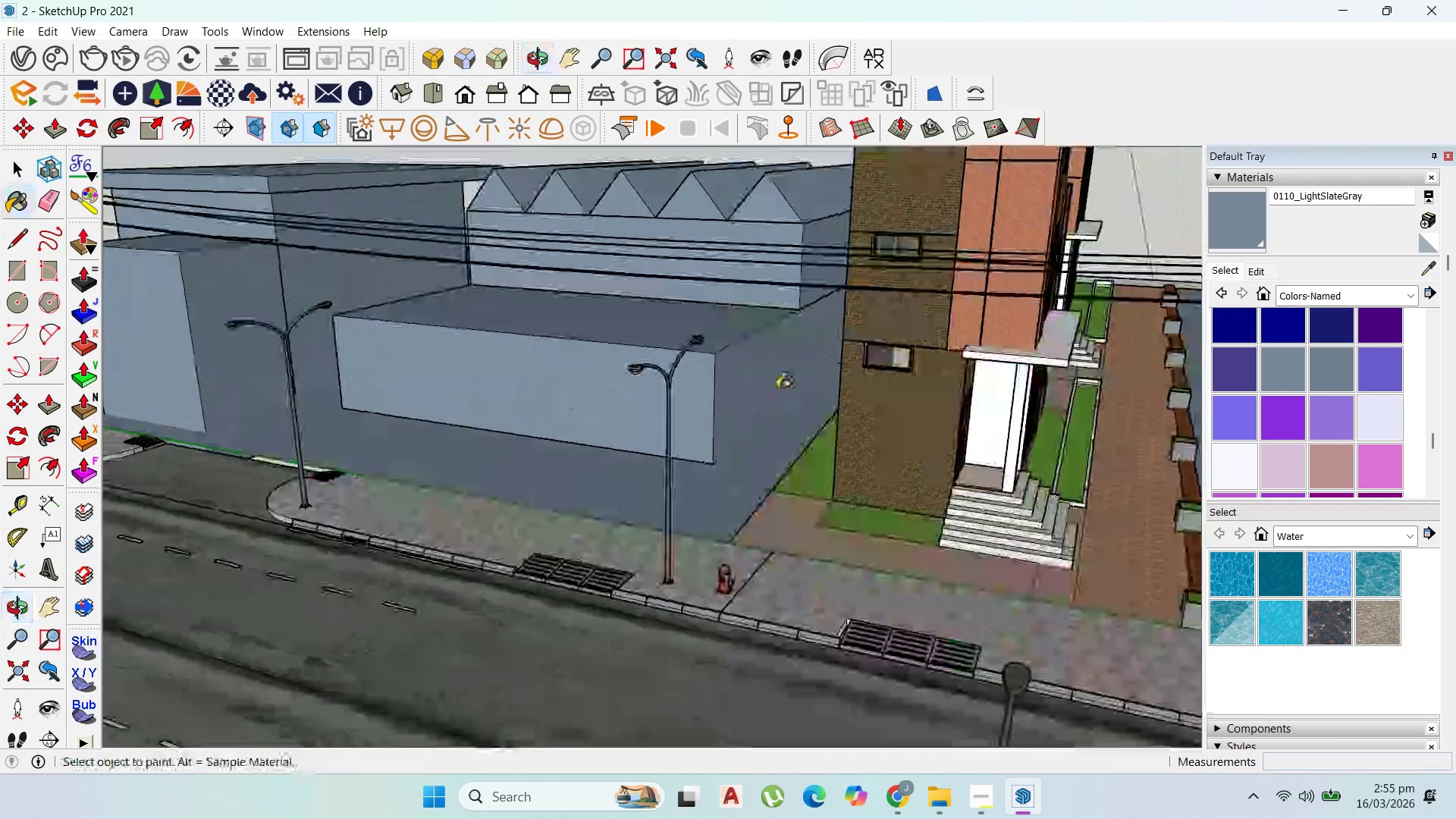 
key(Escape)
 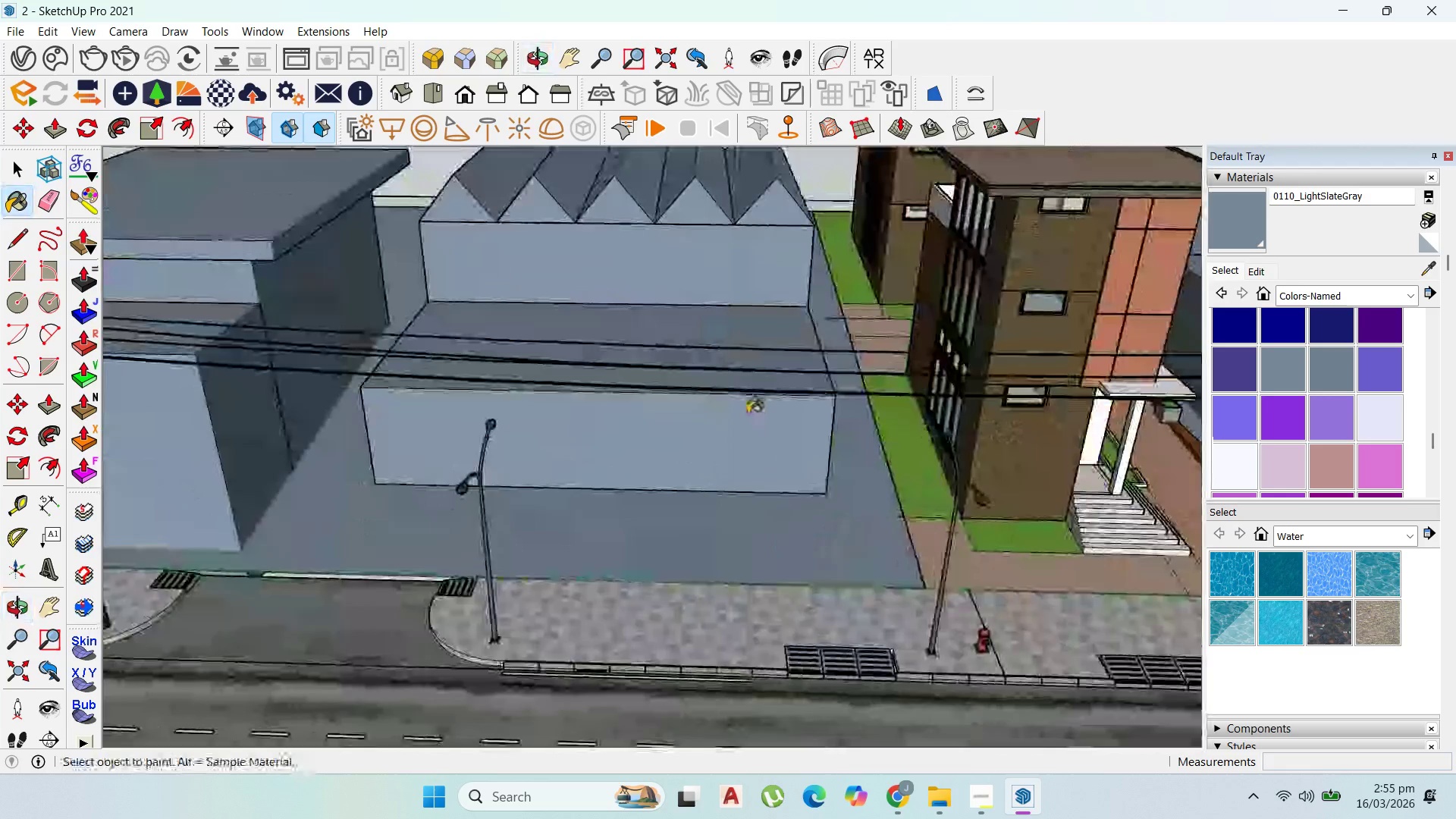 
scroll: coordinate [748, 413], scroll_direction: down, amount: 5.0
 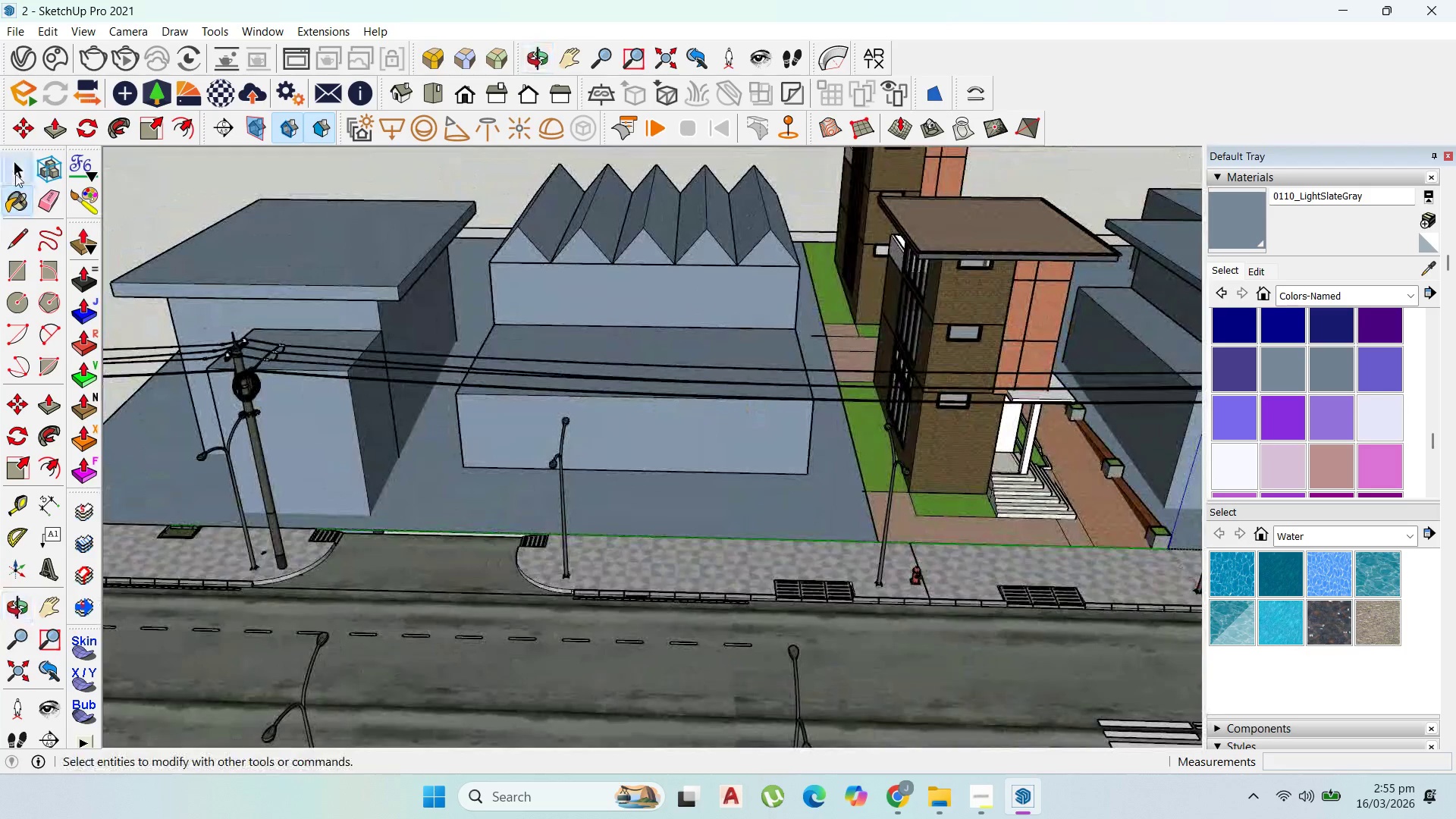 
key(Escape)
 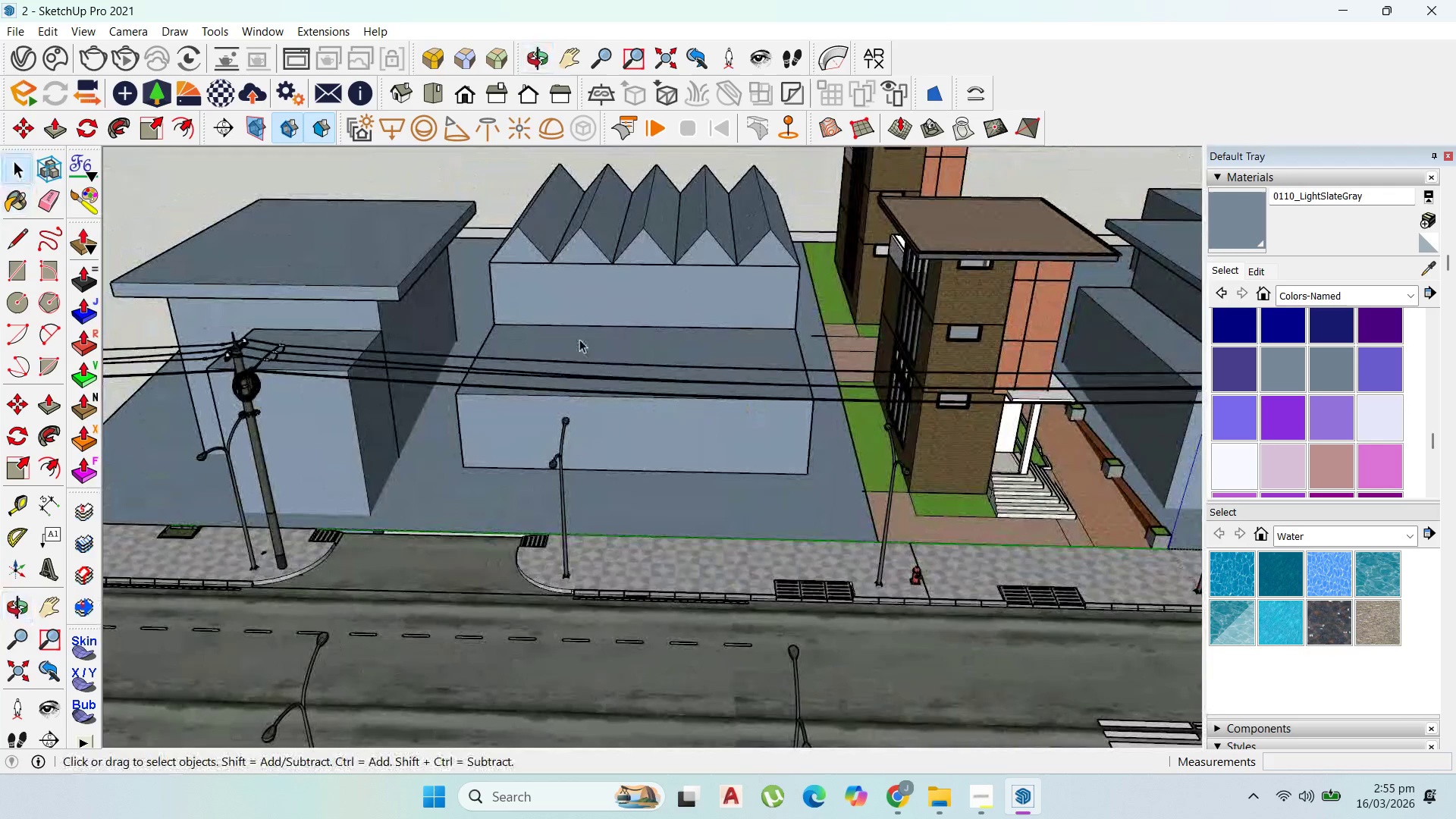 
left_click_drag(start_coordinate=[582, 337], to_coordinate=[590, 330])
 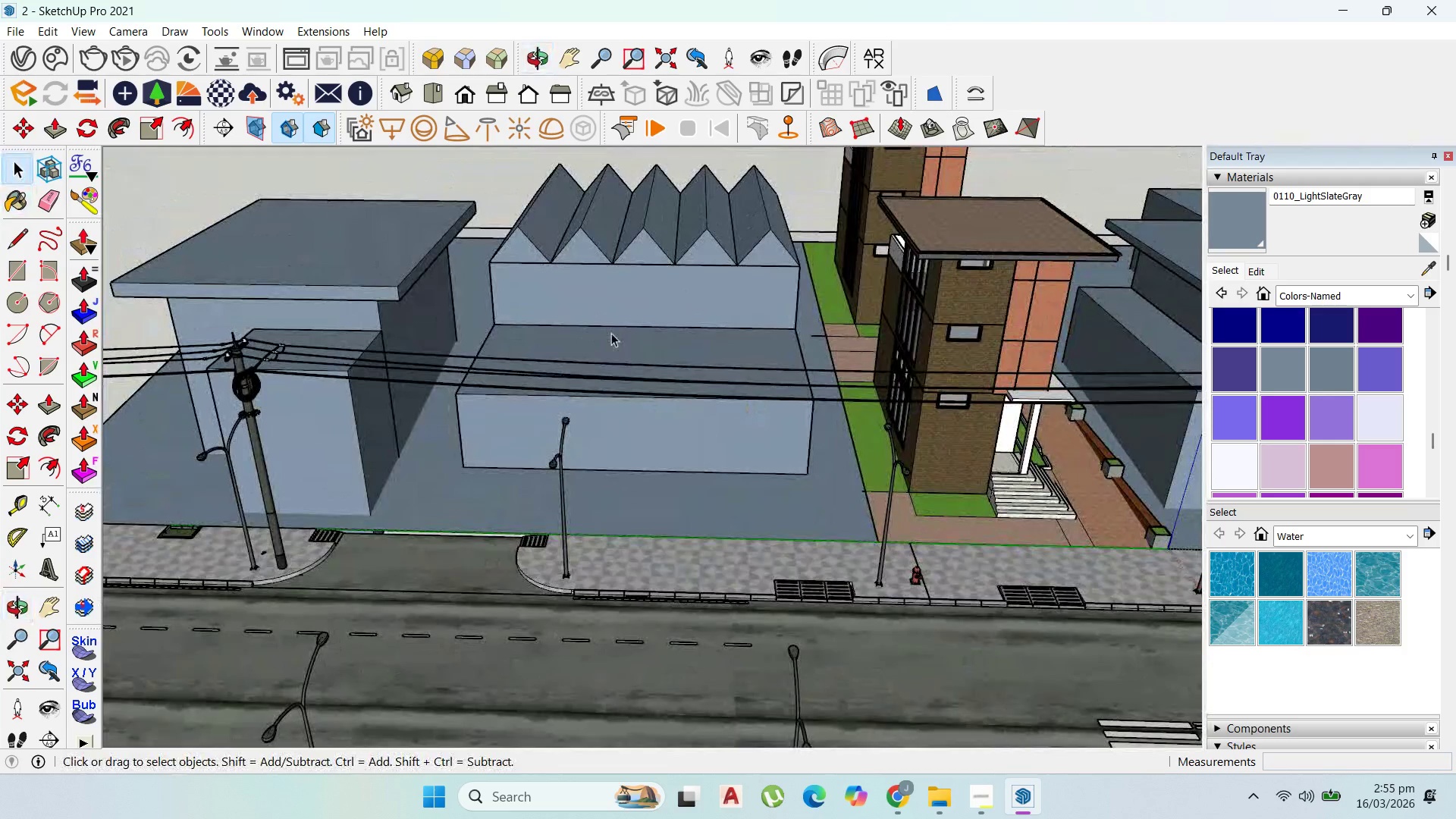 
double_click([611, 333])
 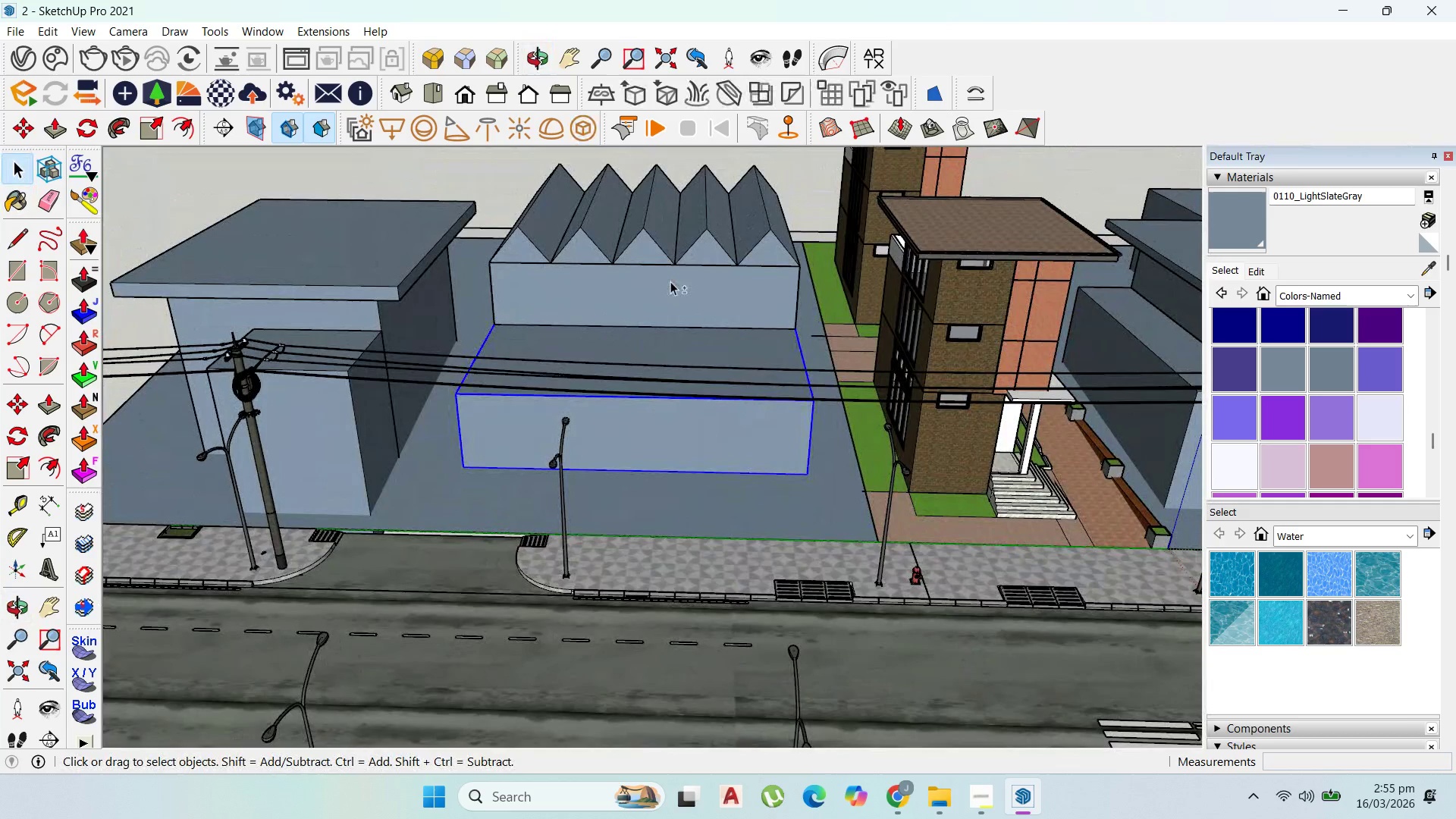 
hold_key(key=ShiftLeft, duration=1.53)
left_click([673, 276])
 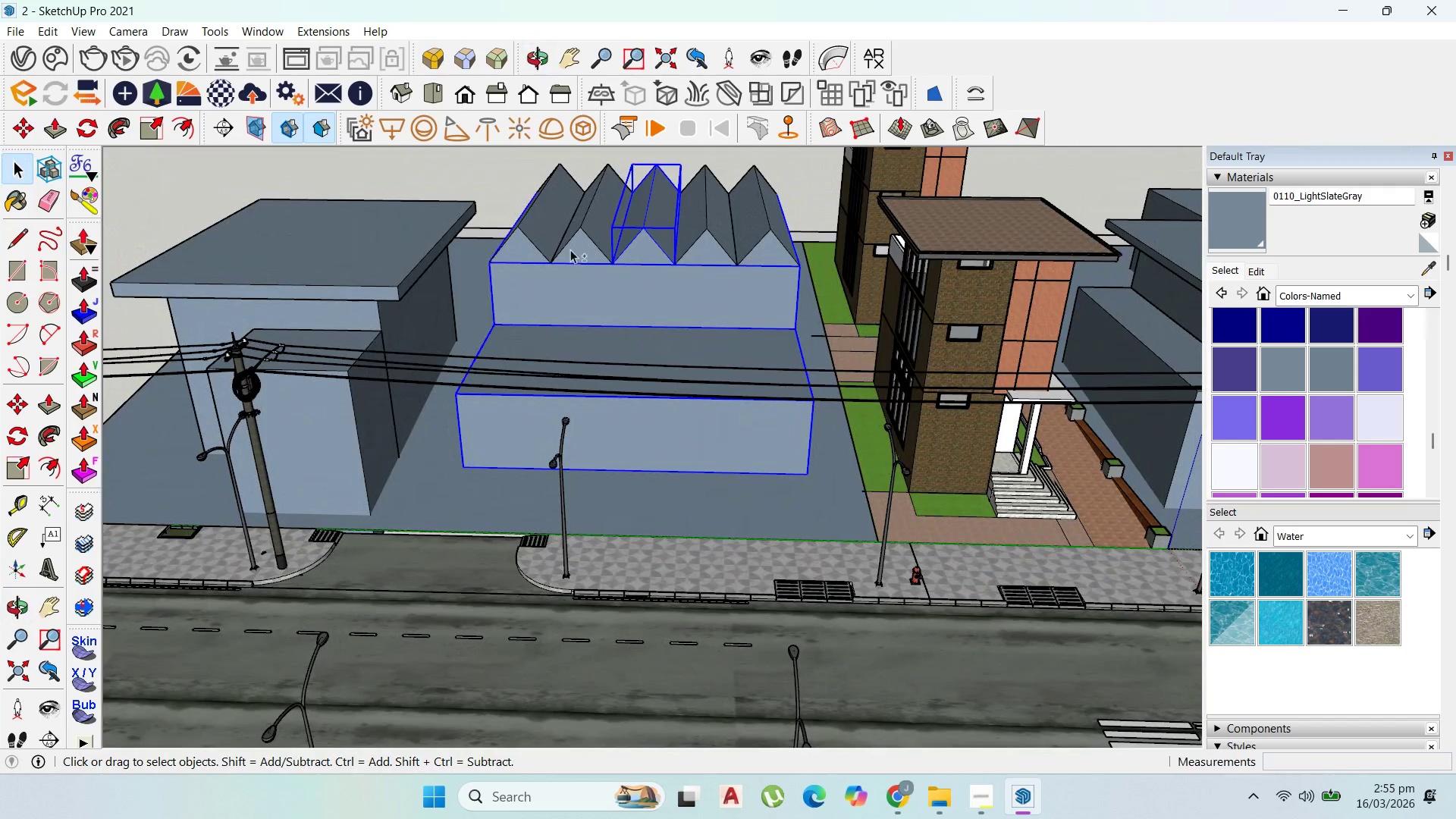 
hold_key(key=ShiftLeft, duration=1.5)
triple_click([767, 242])
 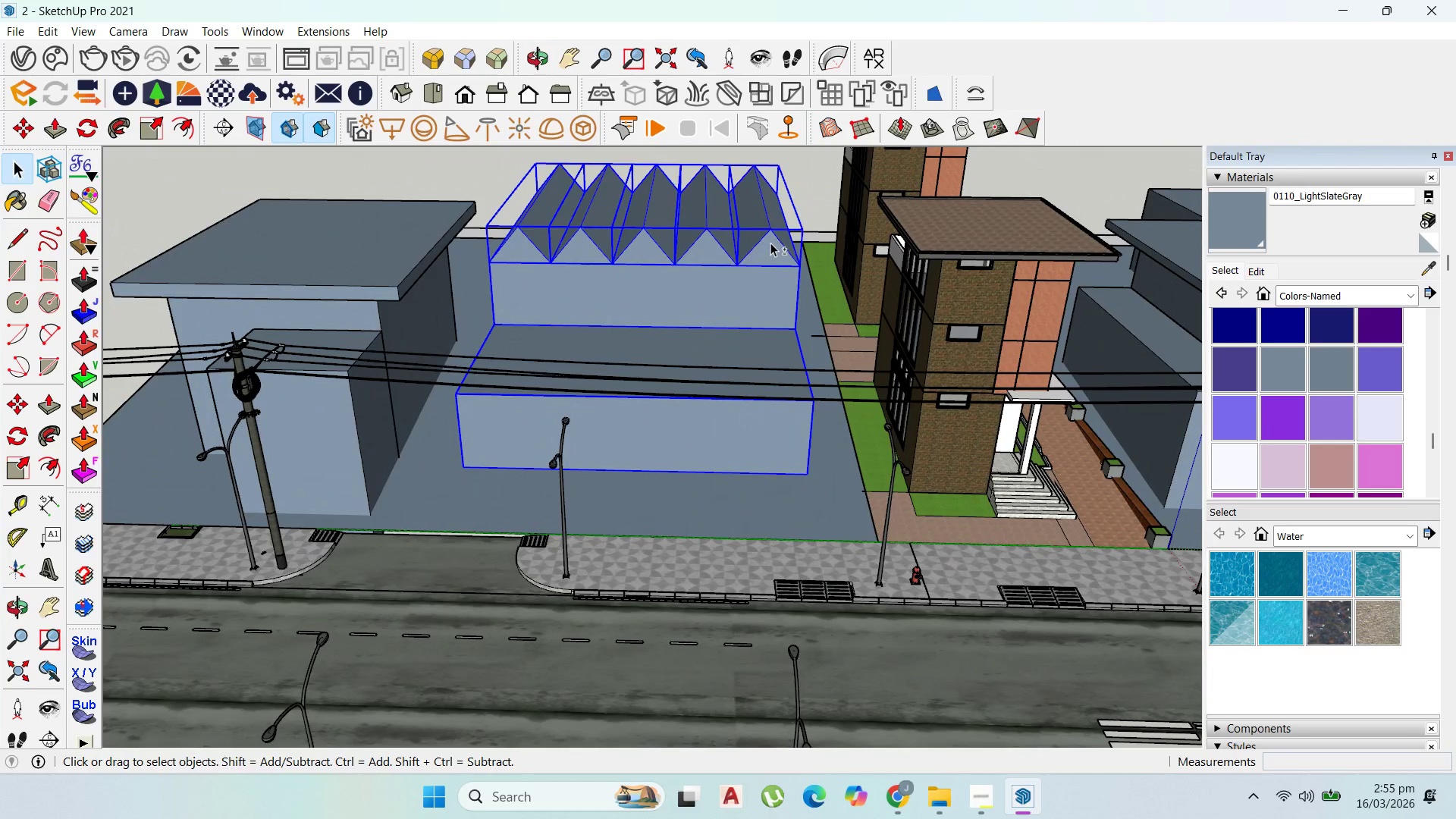 
hold_key(key=ShiftLeft, duration=0.47)
right_click([770, 243])
 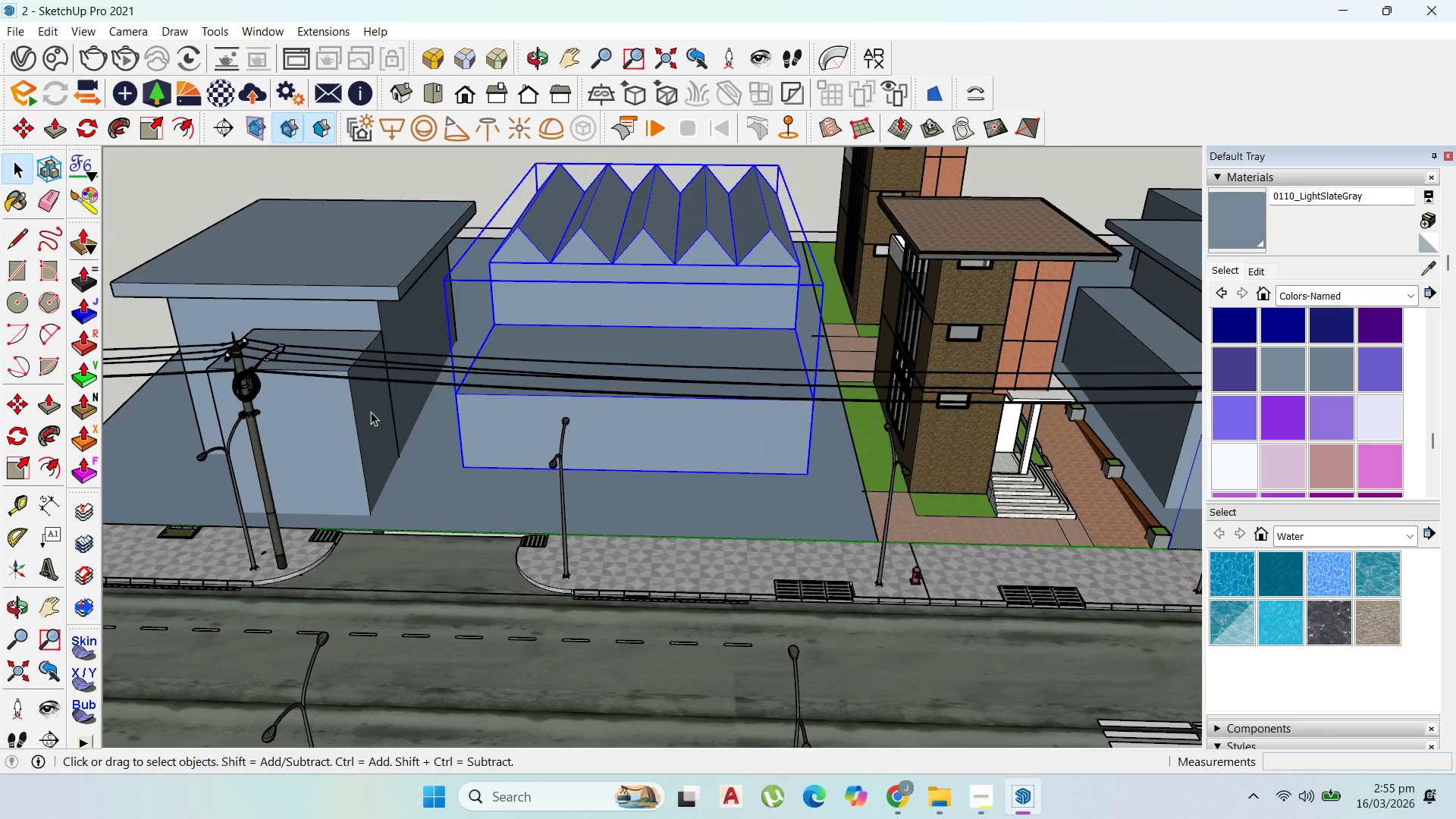 
hold_key(key=ShiftLeft, duration=1.05)
left_click([420, 332])
 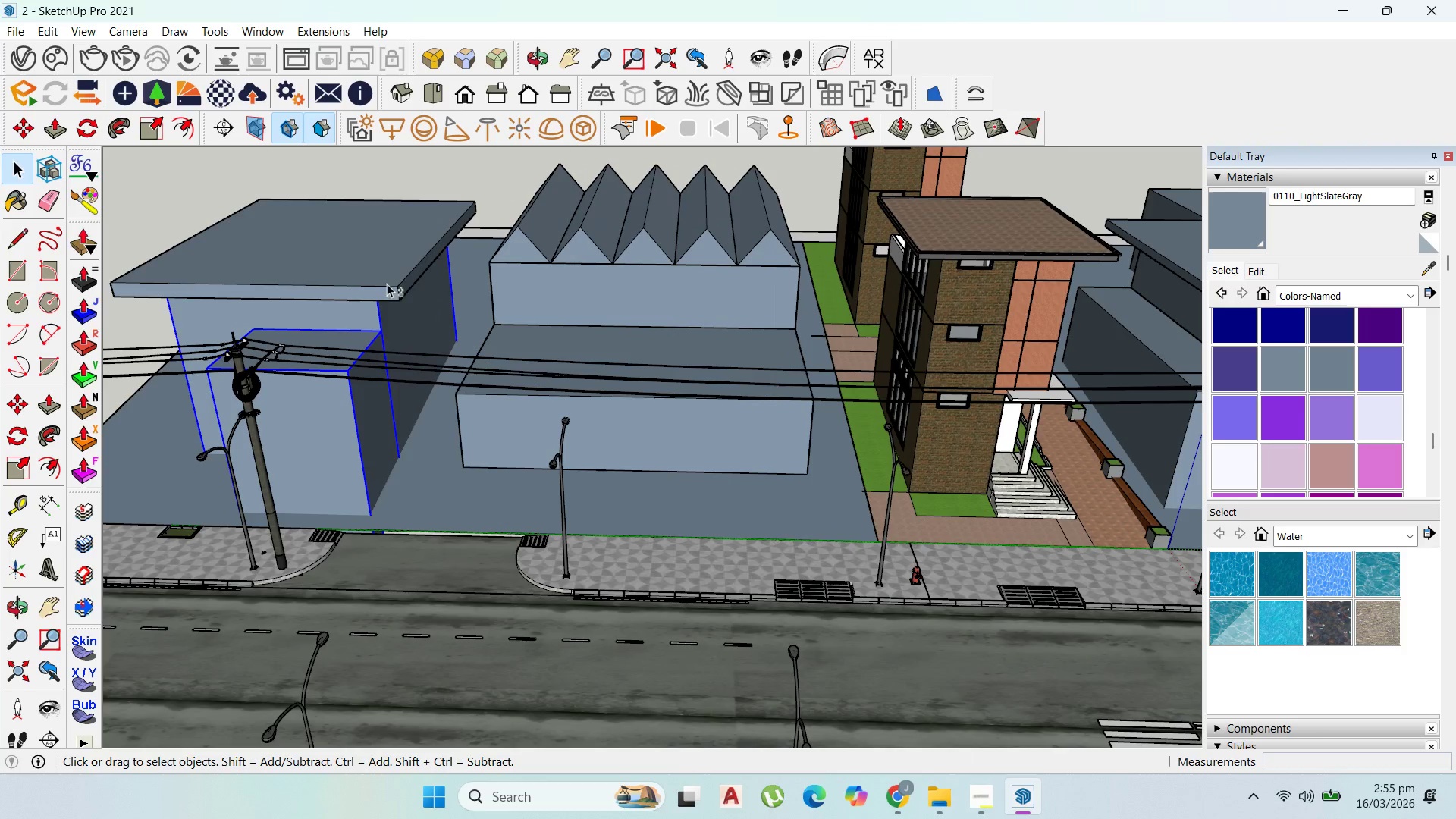 
left_click([387, 277])
 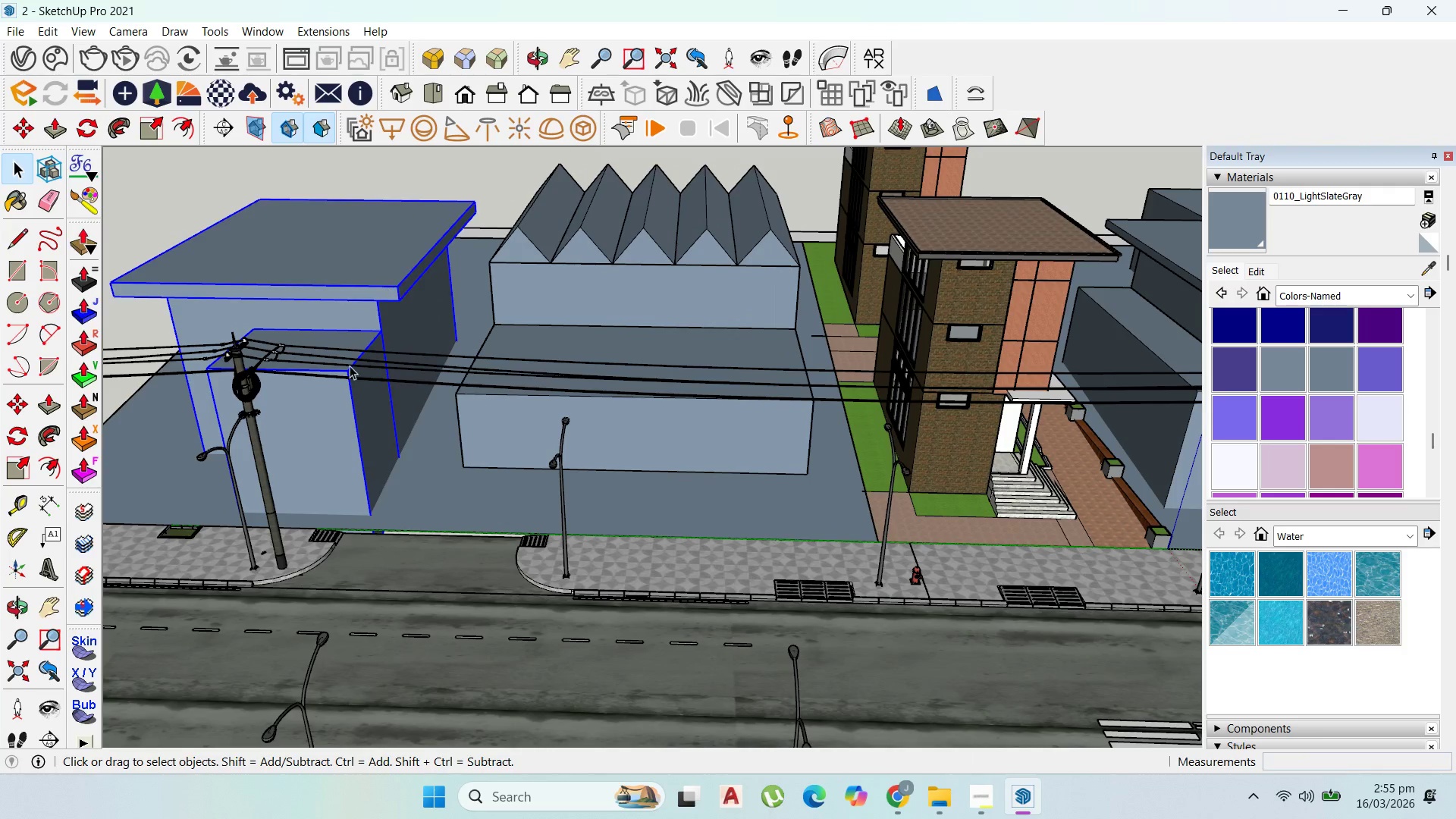 
hold_key(key=ShiftLeft, duration=2.17)
 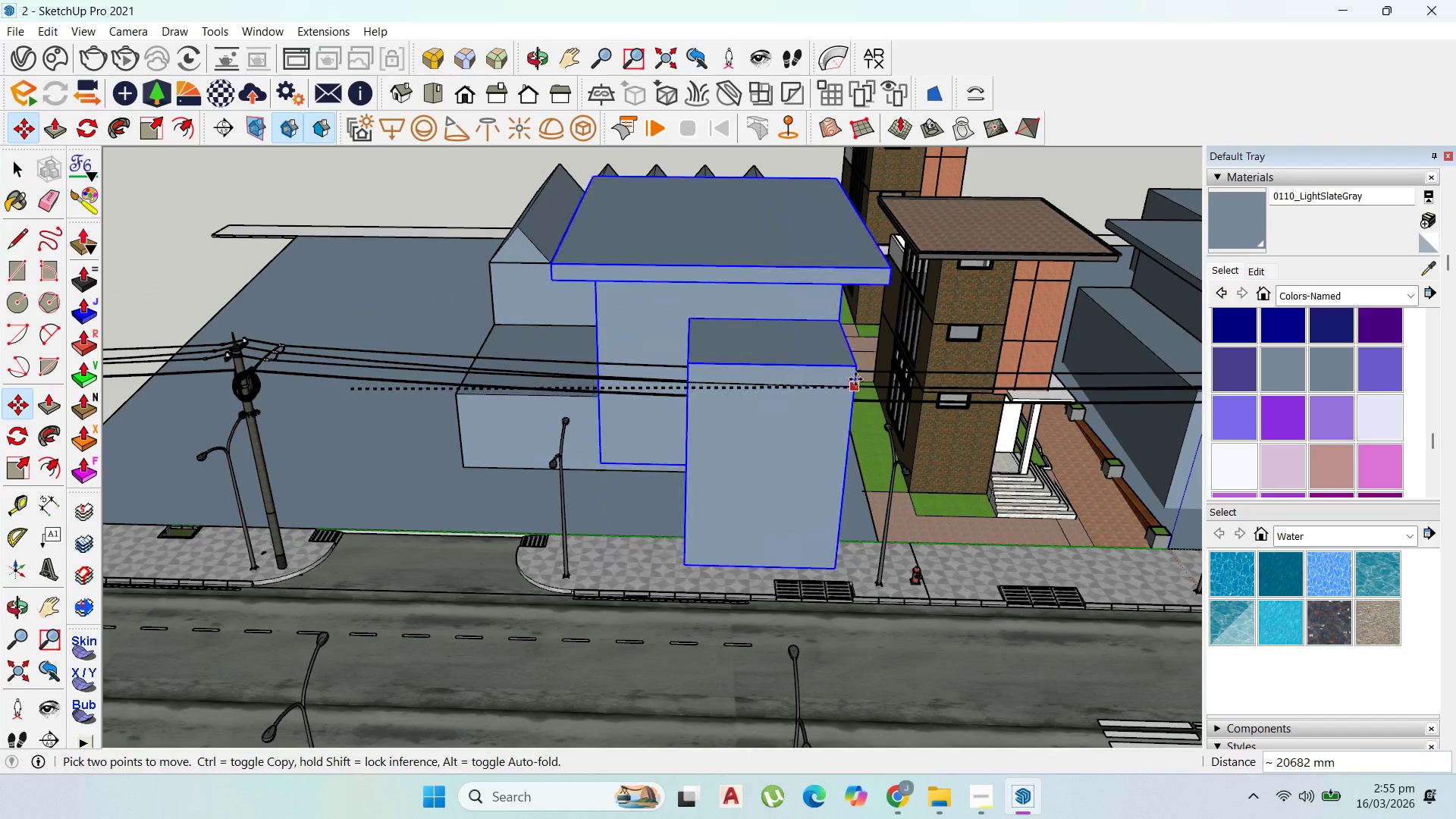 
key(M)
 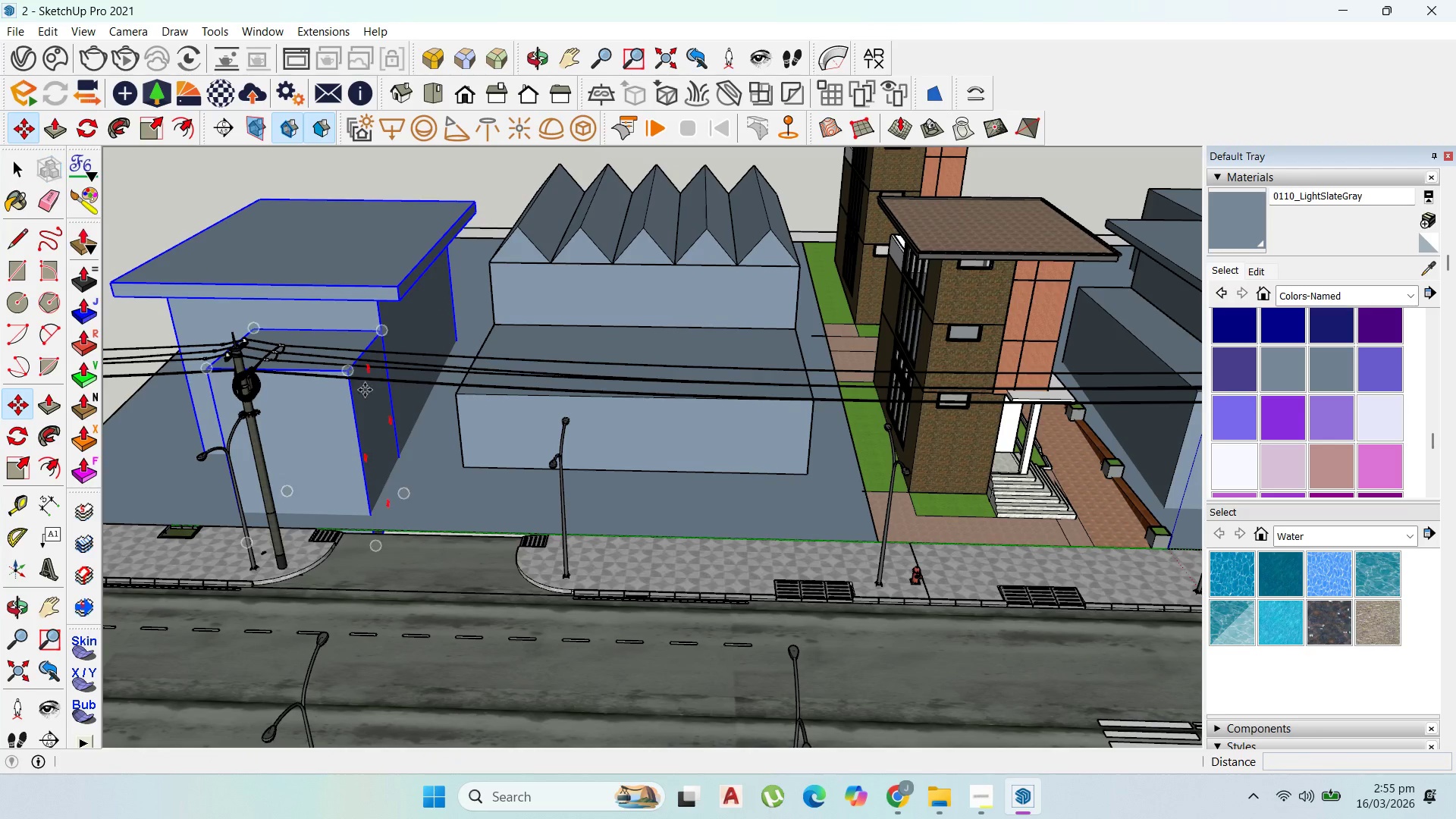 
left_click([356, 388])
 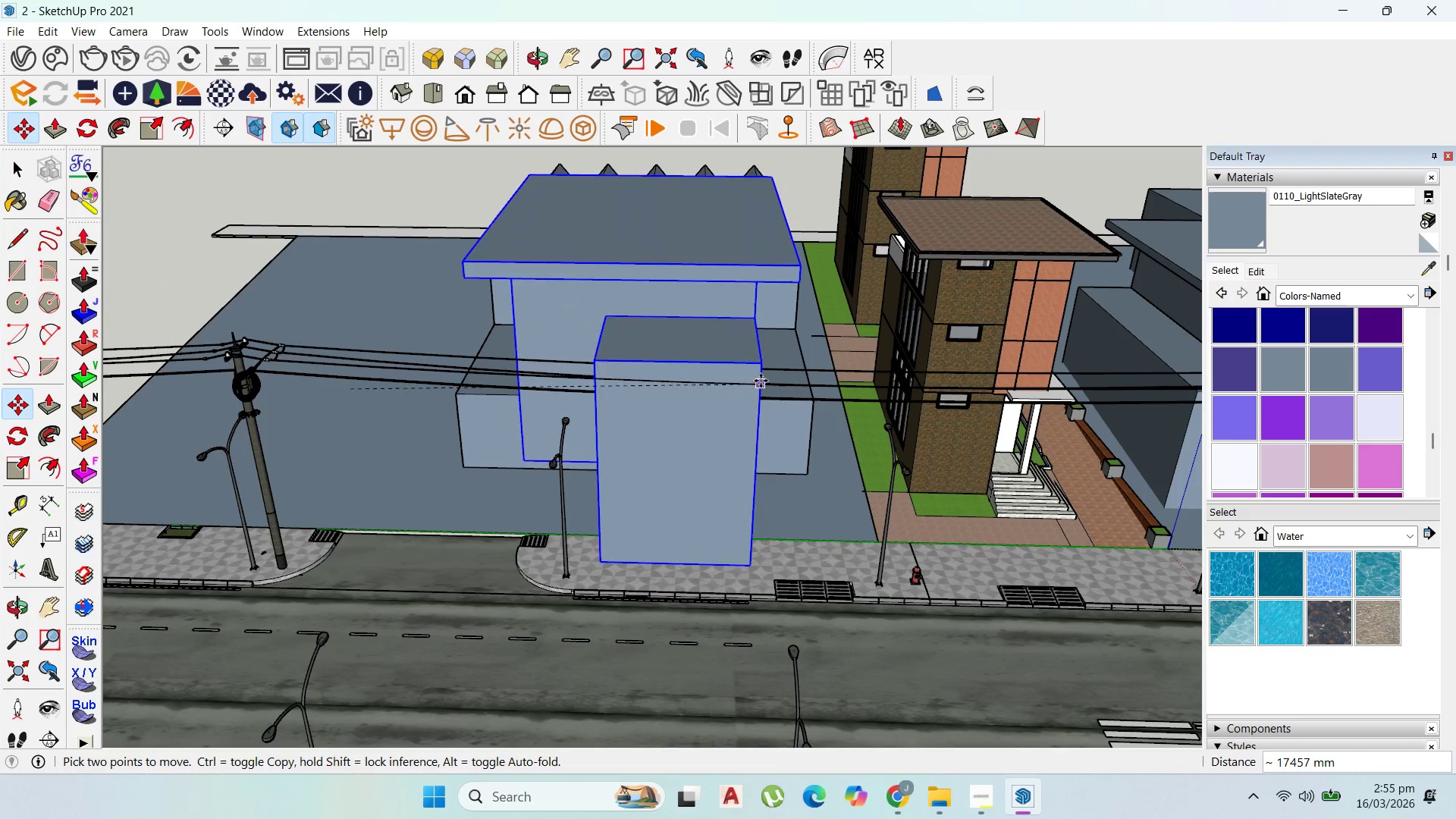 
hold_key(key=ShiftLeft, duration=0.67)
 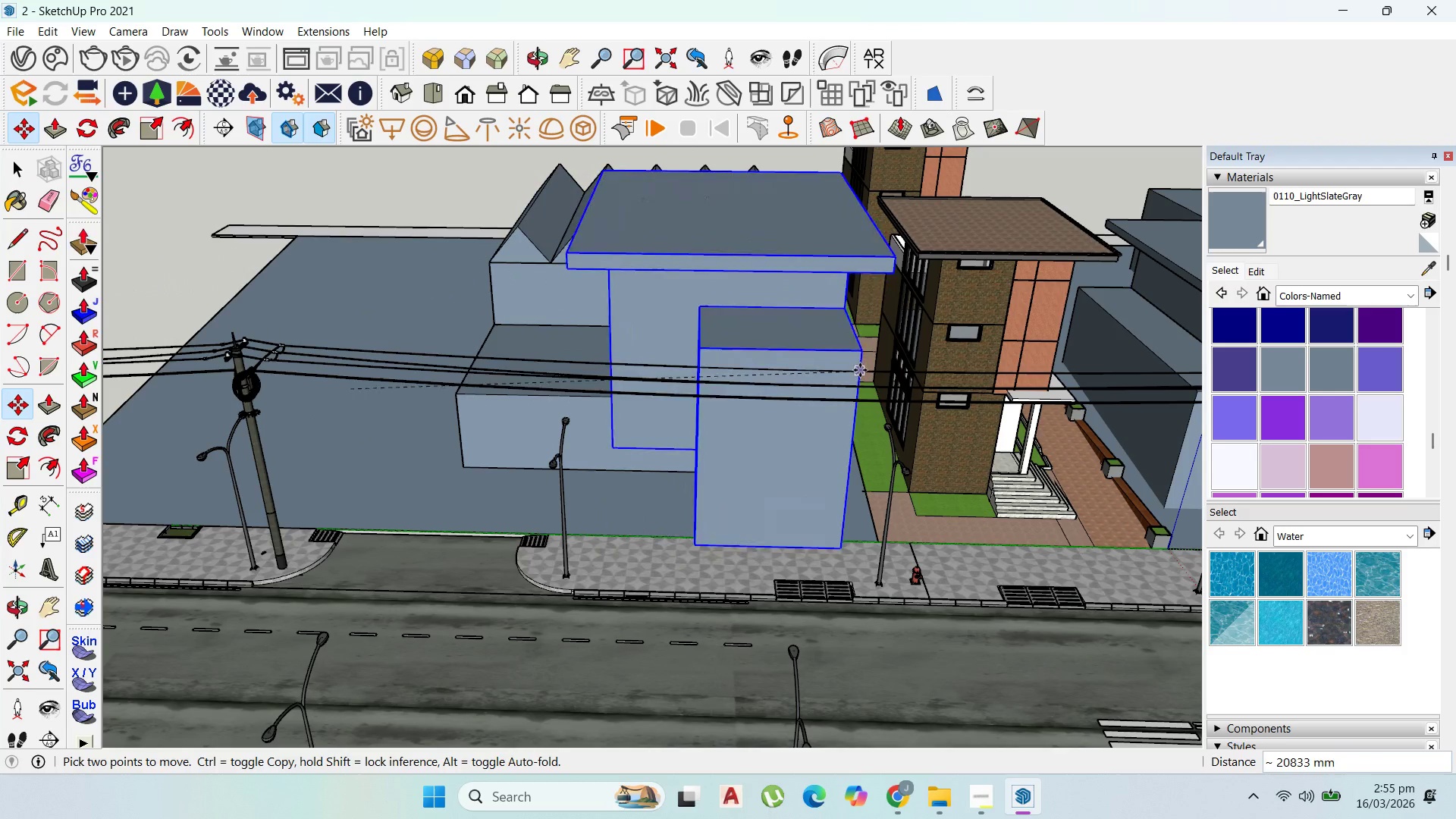 
key(ArrowRight)
 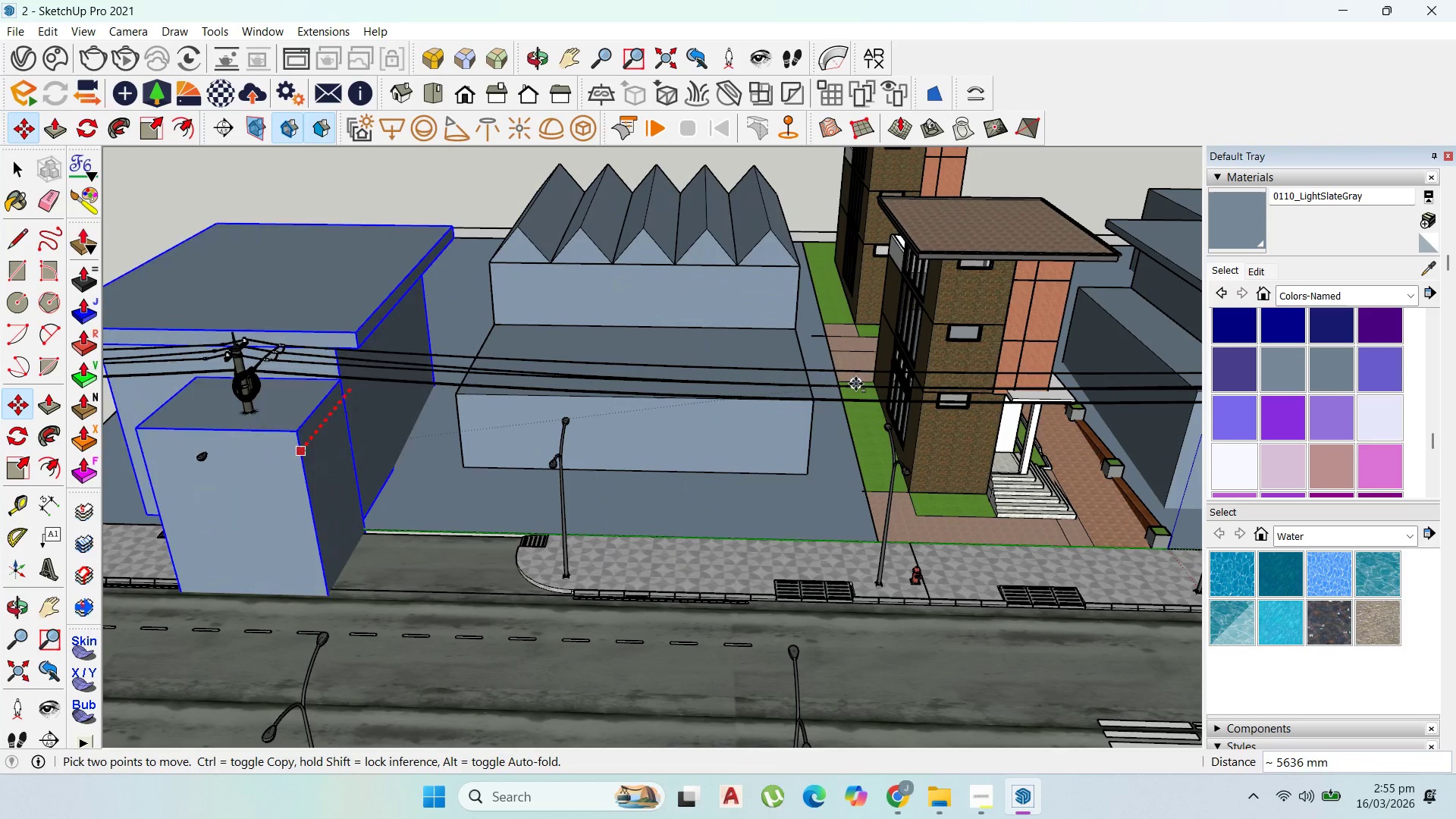 
key(ArrowUp)
 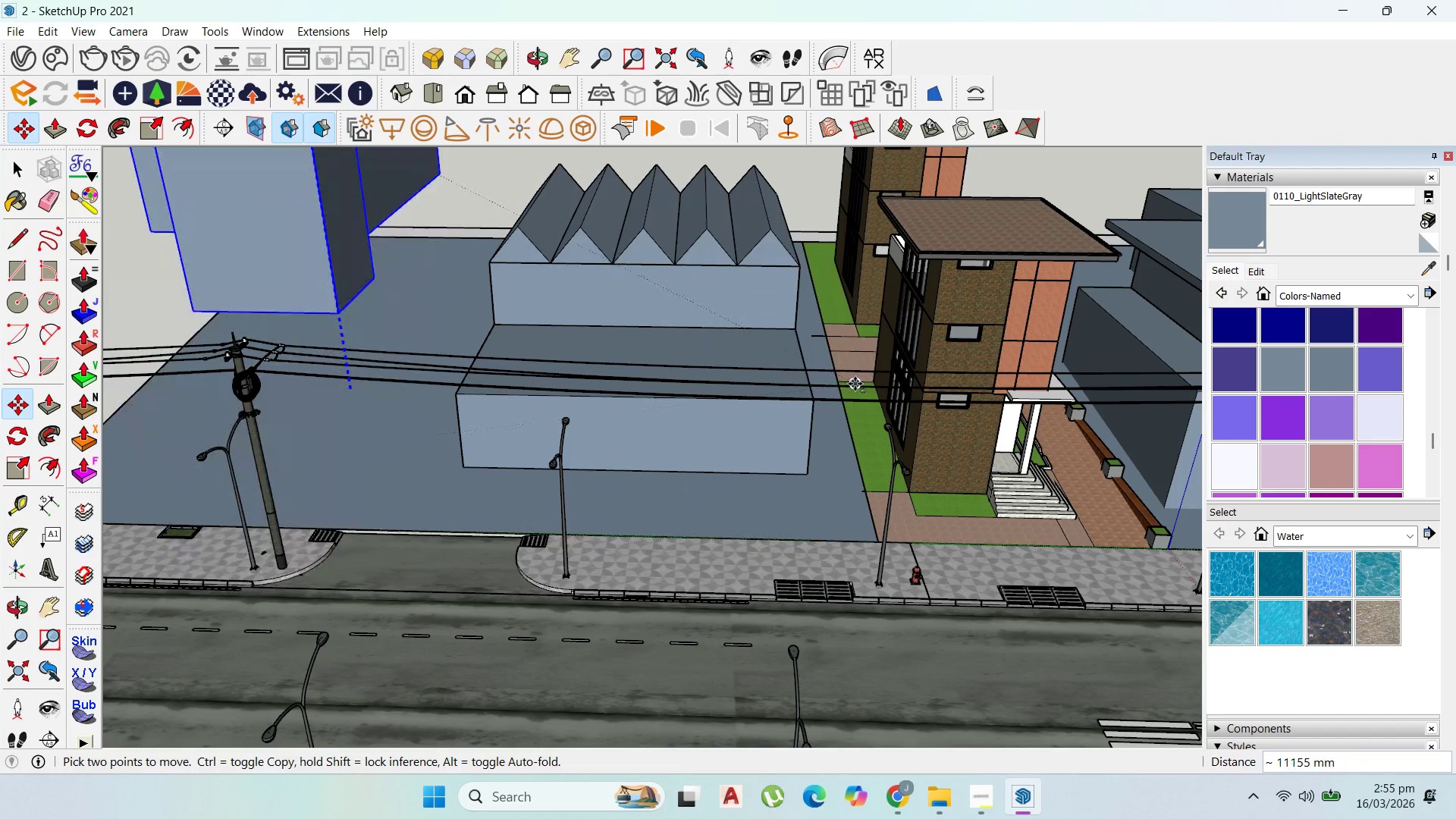 
key(ArrowLeft)
 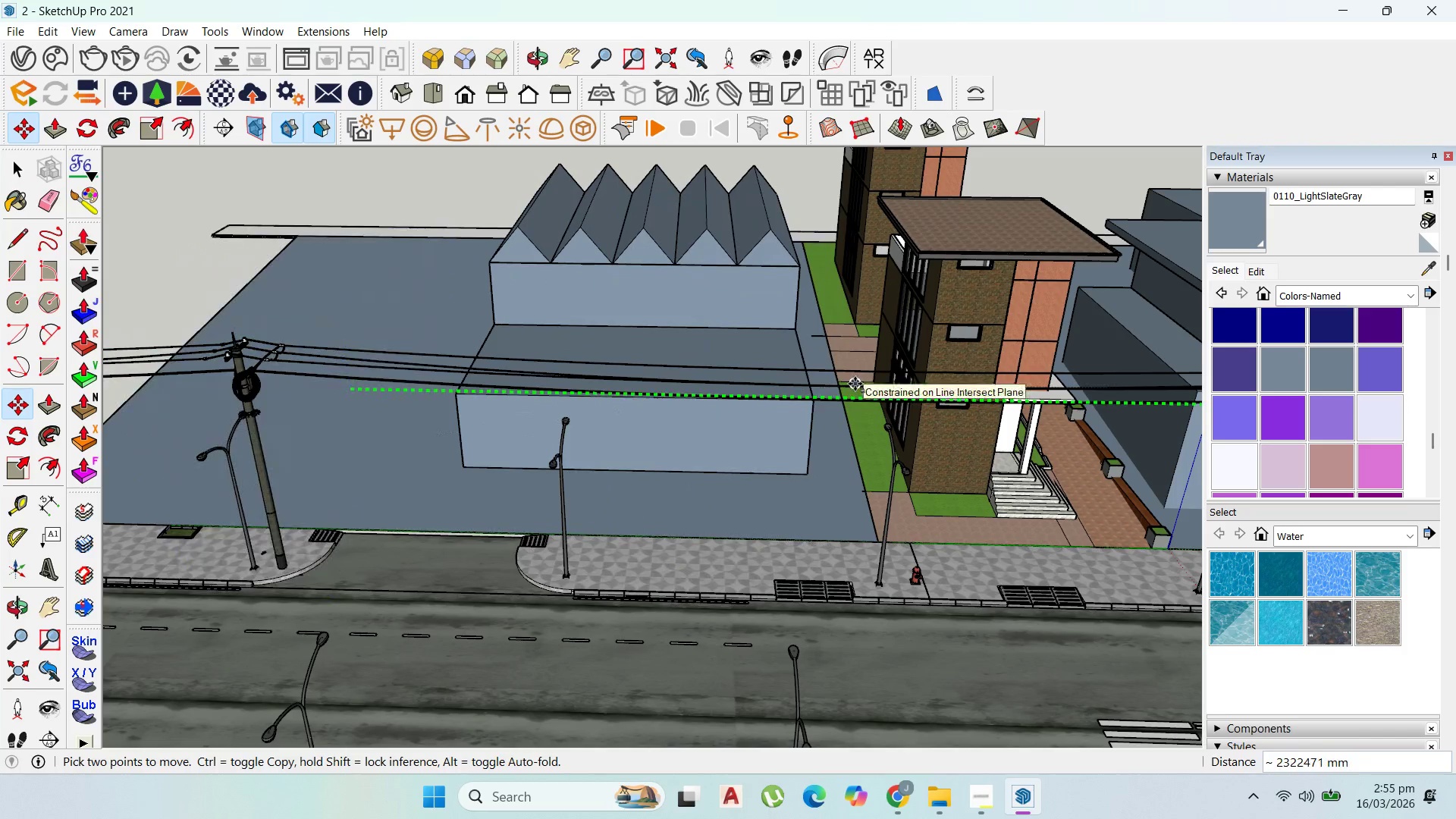 
key(ArrowUp)
 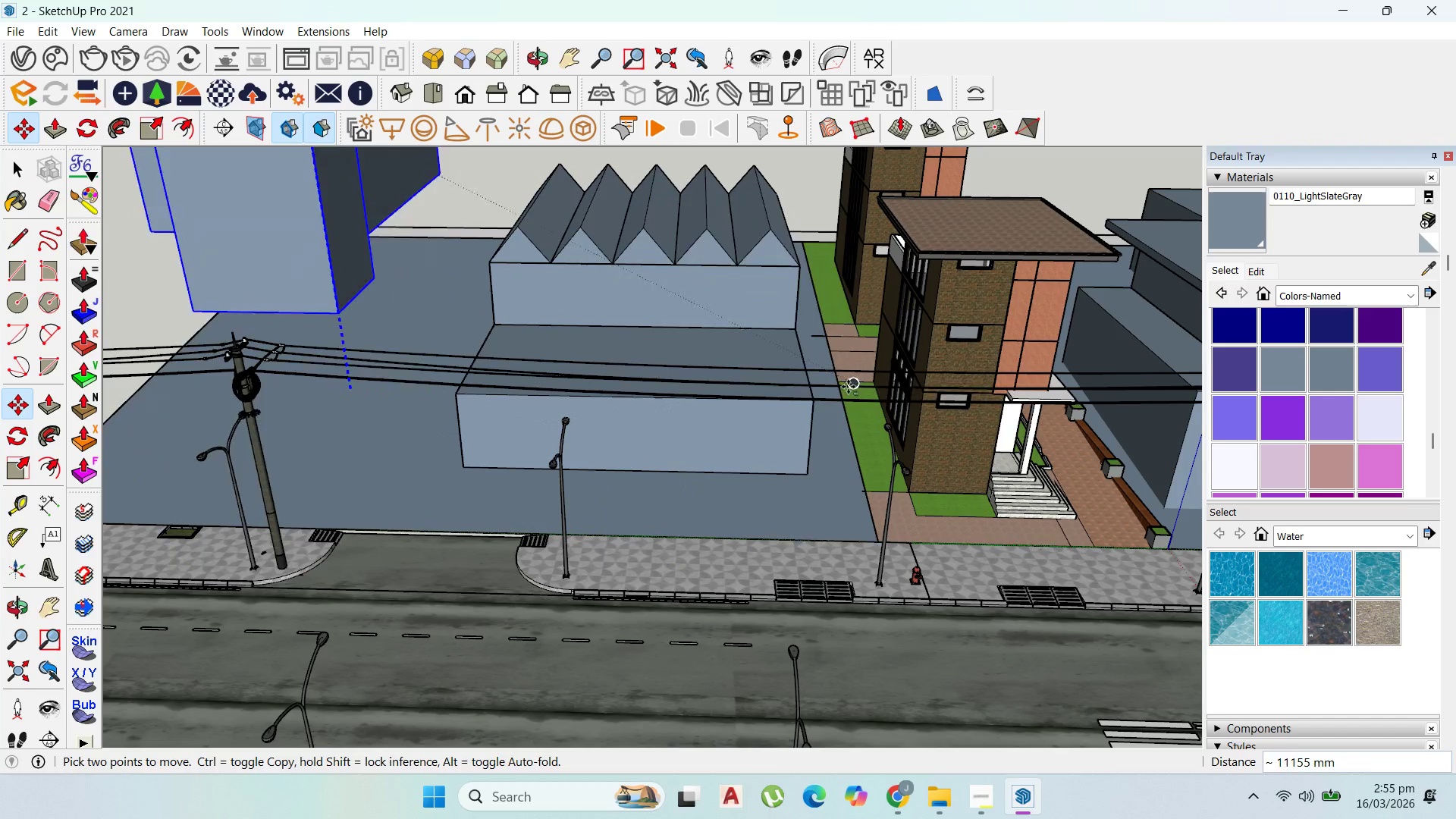 
key(ArrowLeft)
 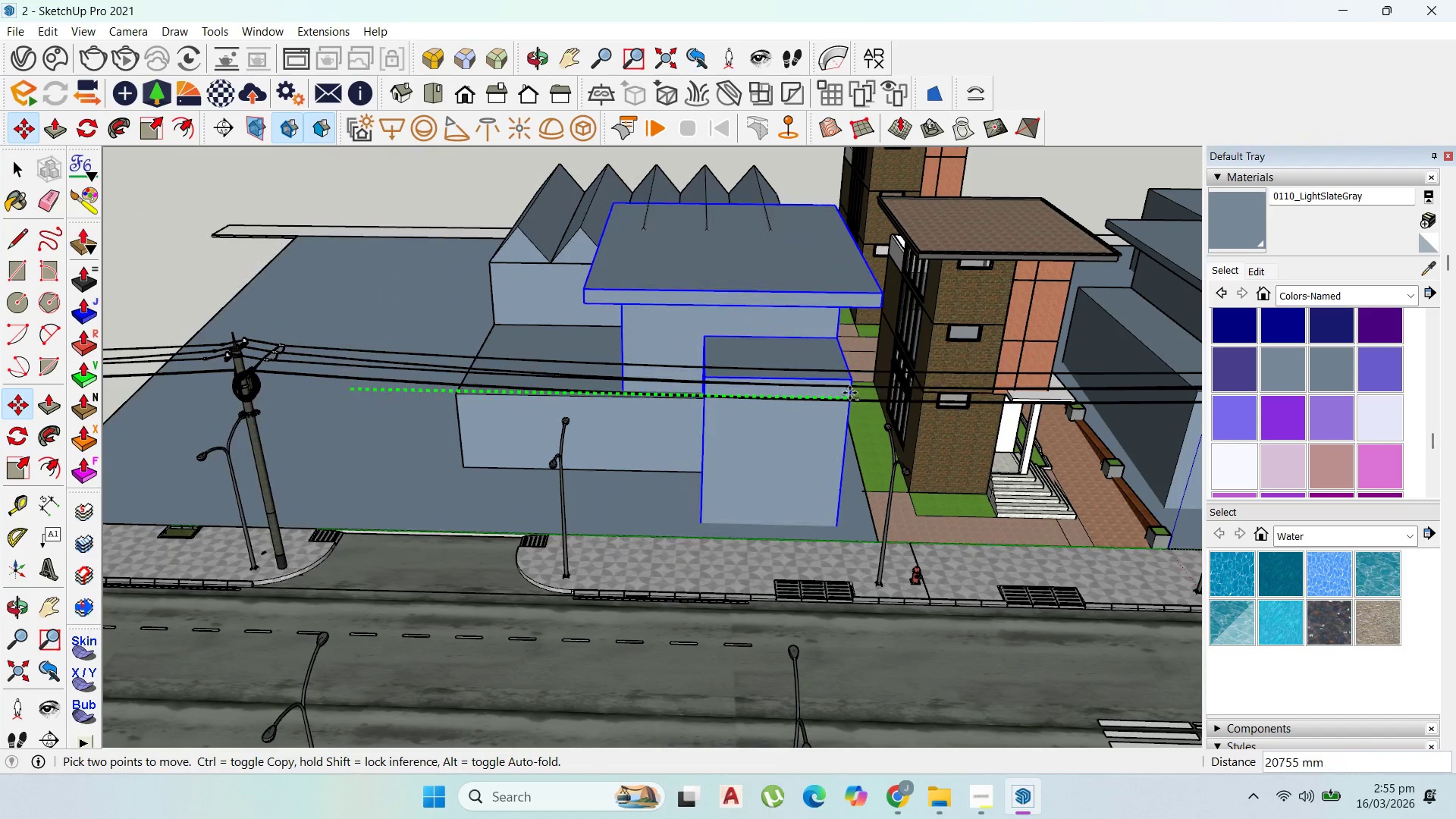 
left_click([845, 393])
 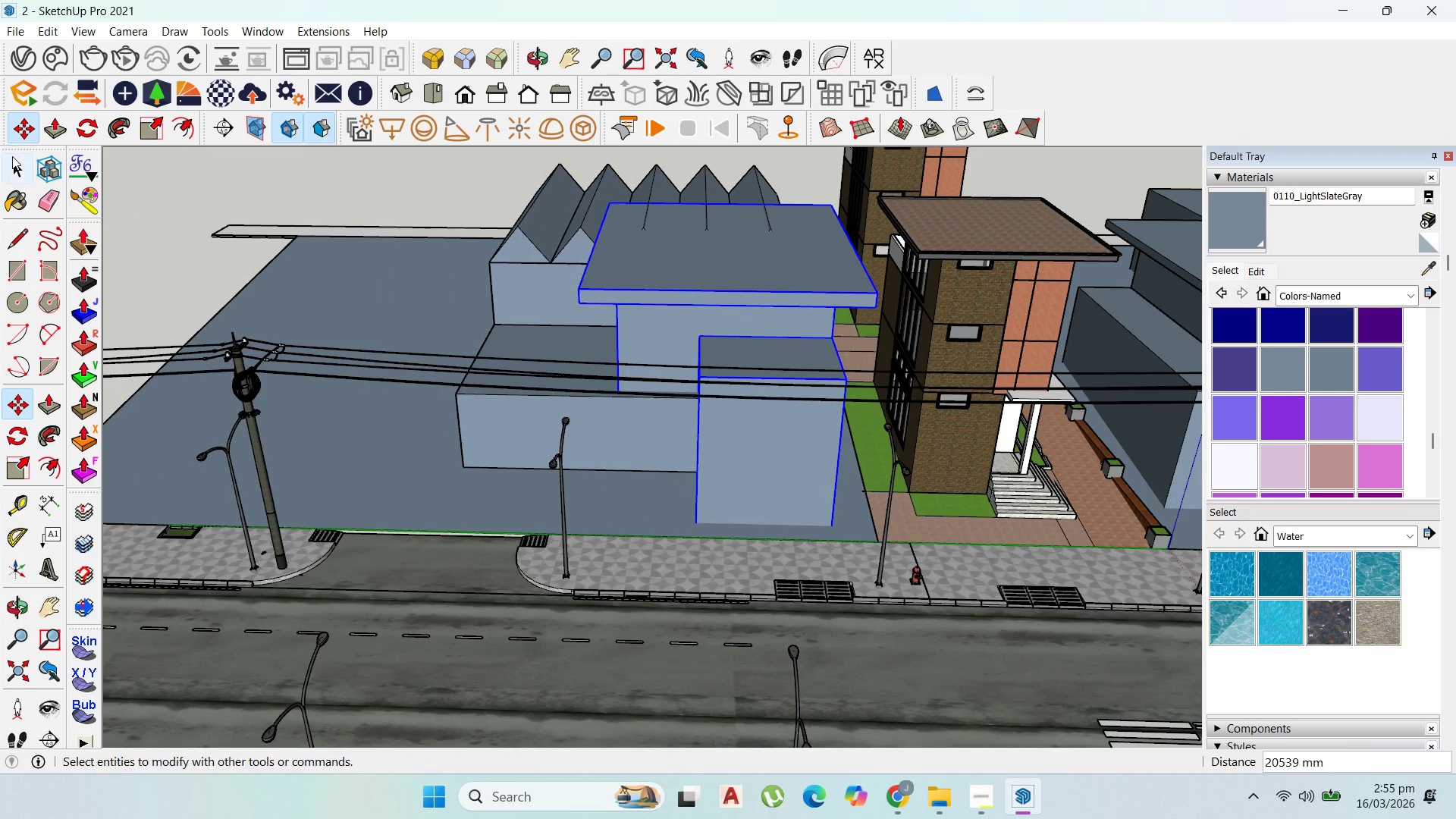 
left_click([15, 160])
 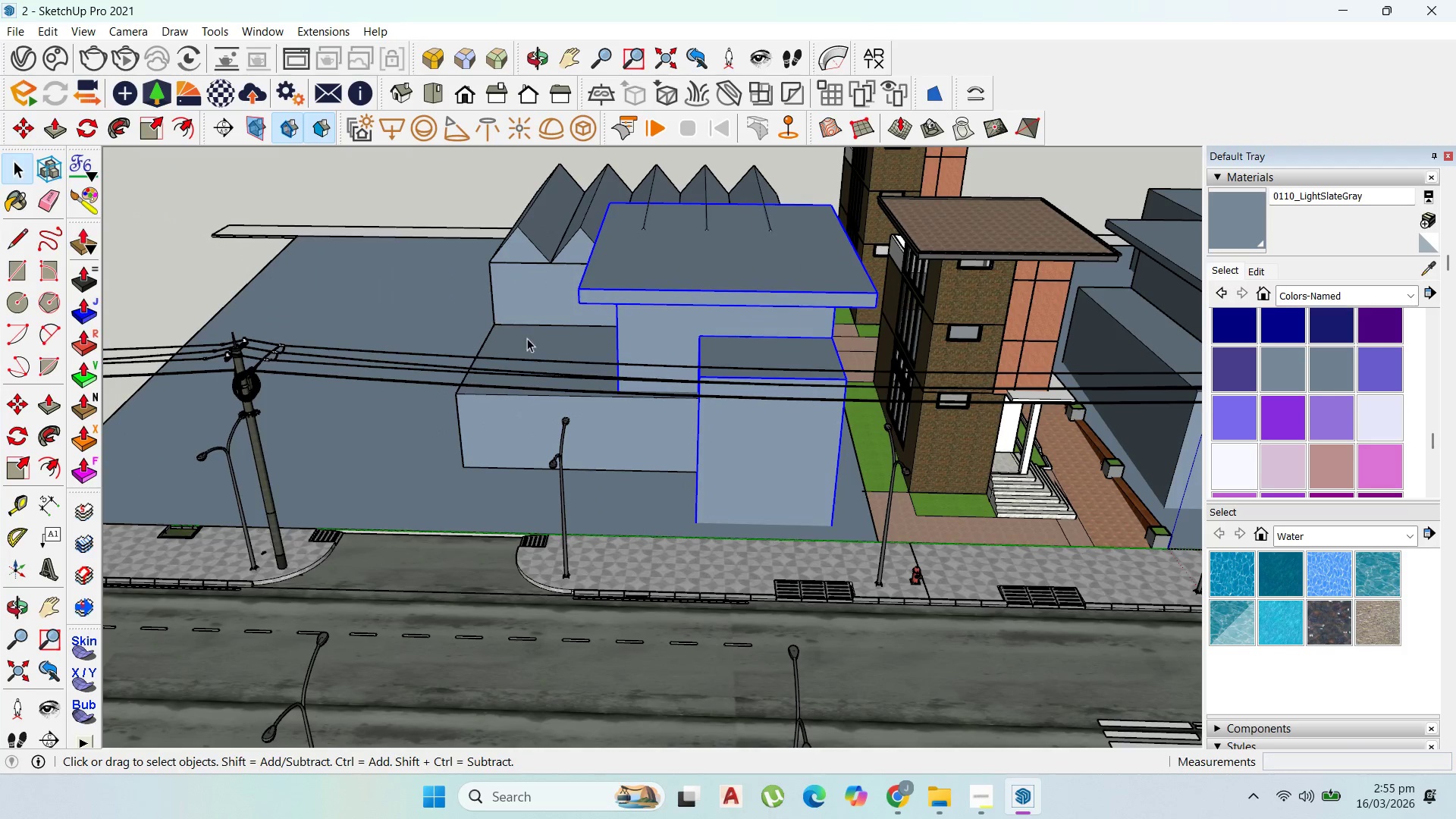 
left_click([534, 342])
 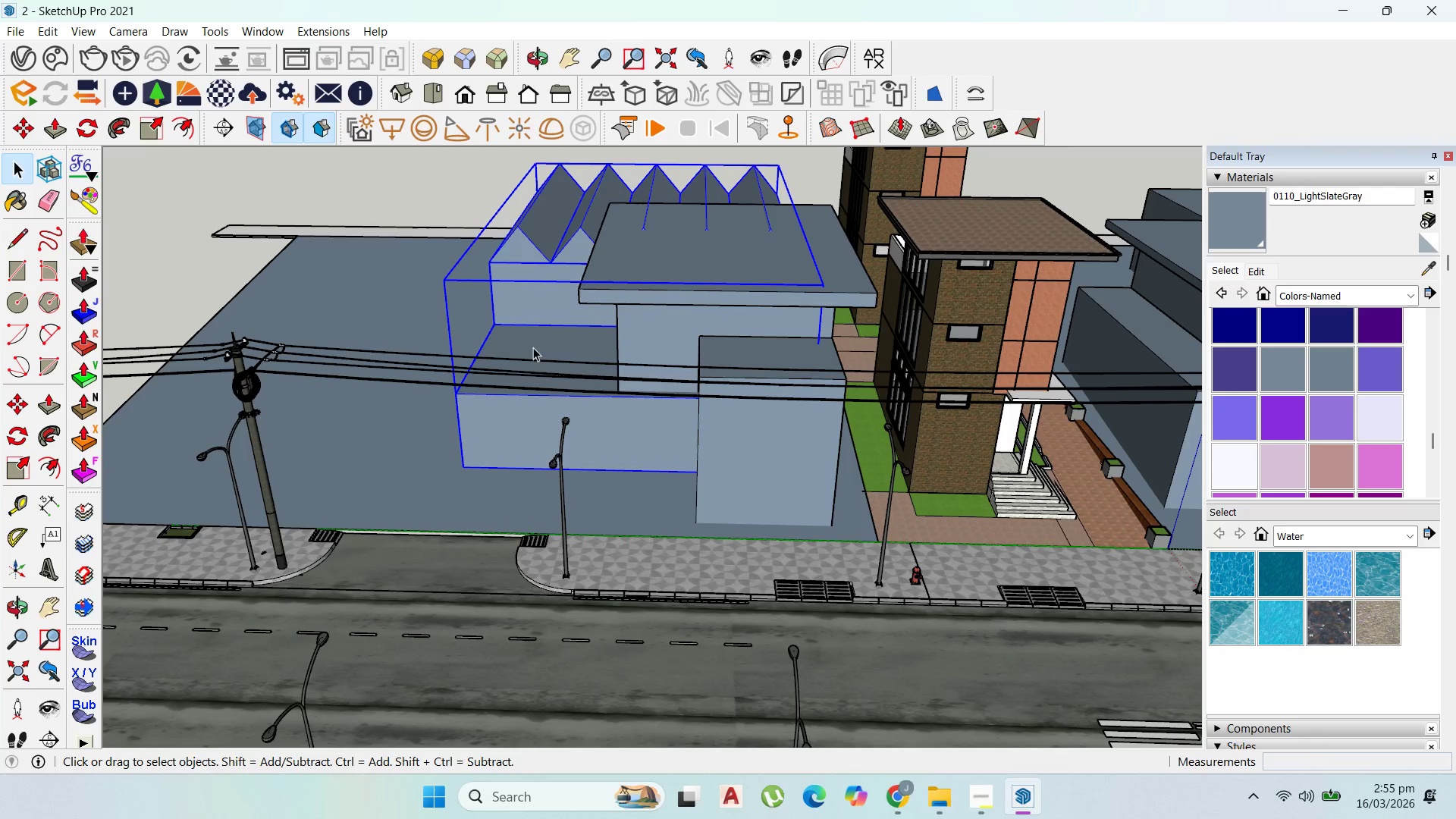 
key(M)
 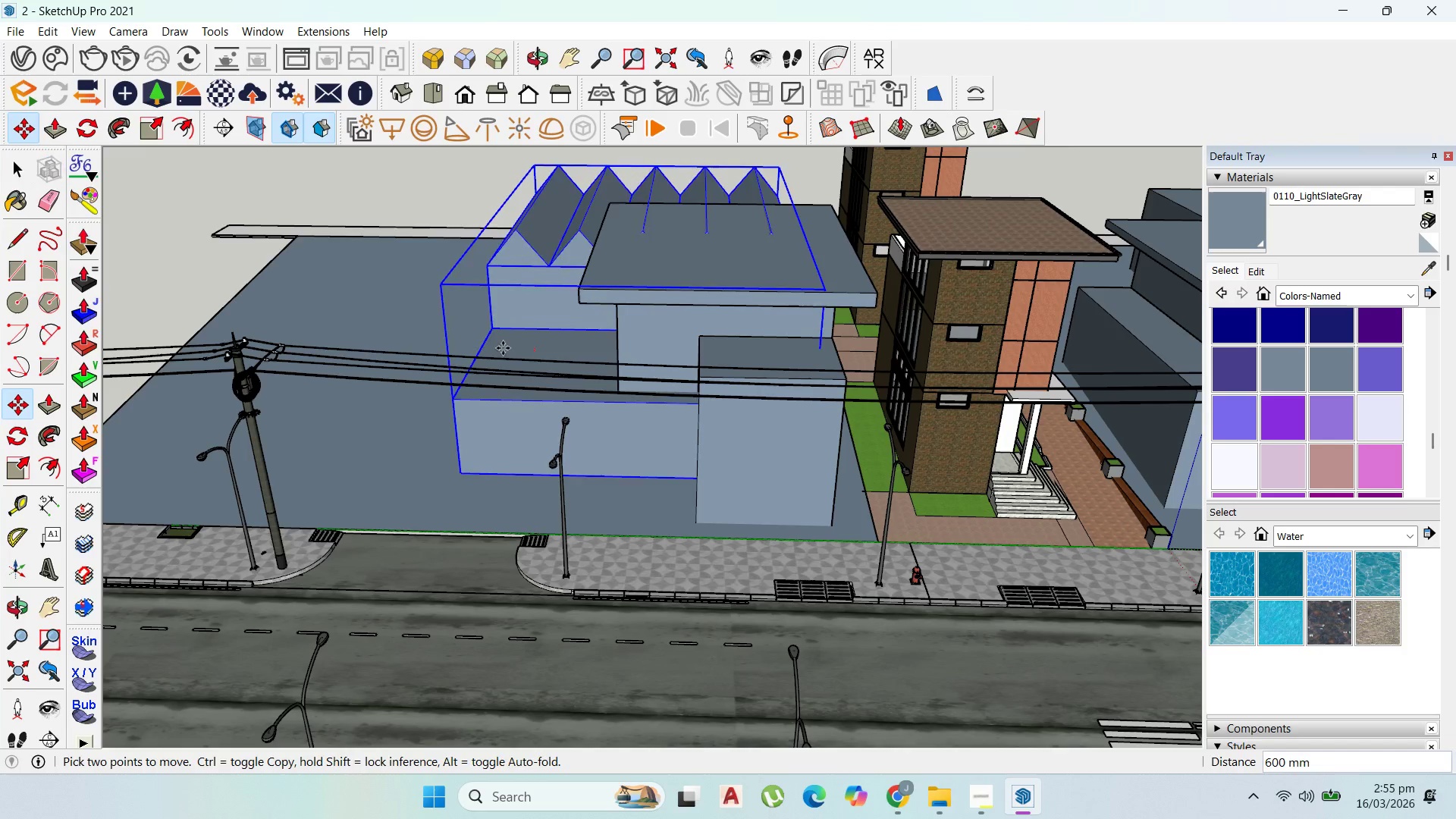 
left_click_drag(start_coordinate=[535, 348], to_coordinate=[516, 348])
 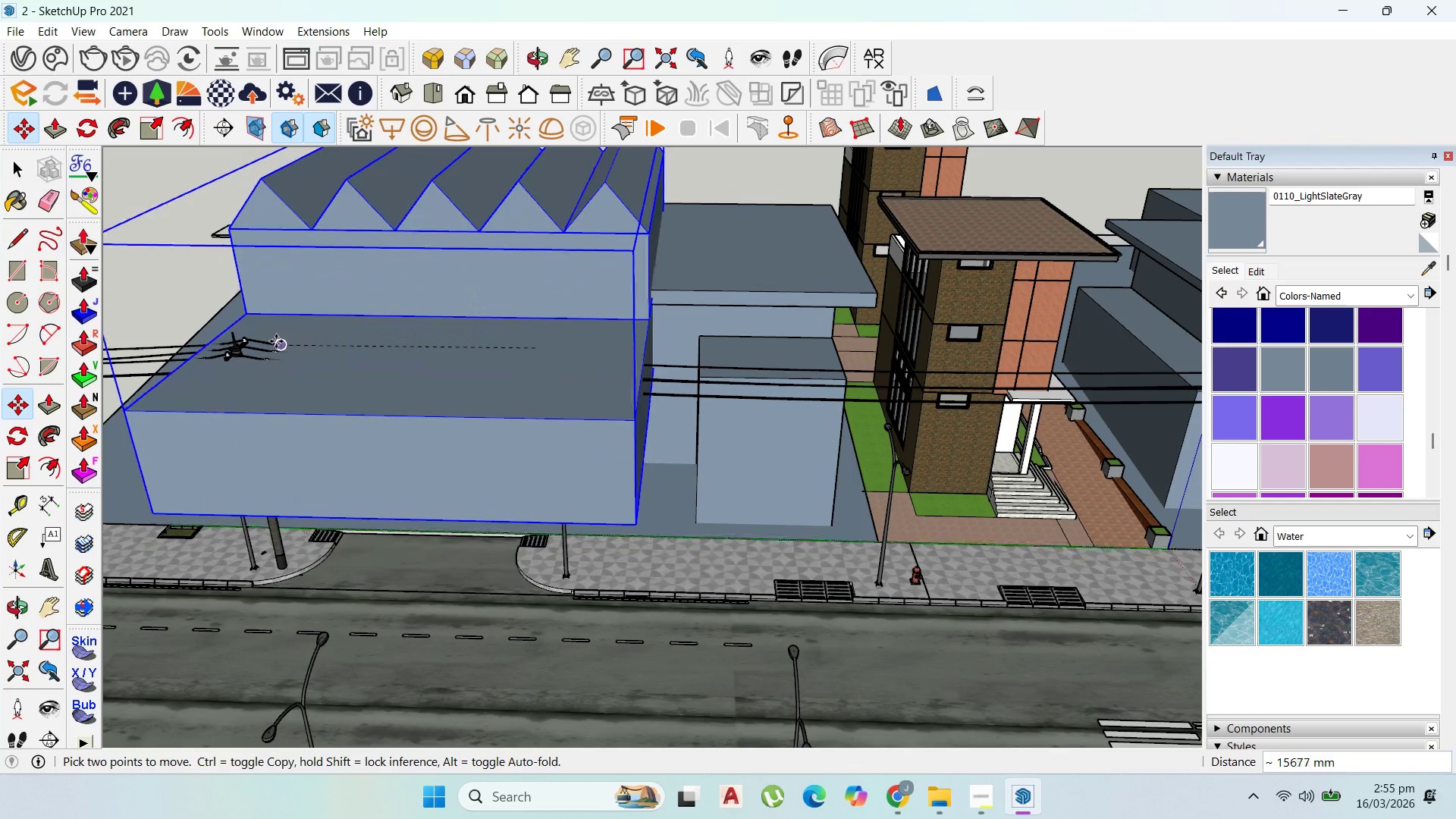 
left_click([277, 334])
 